 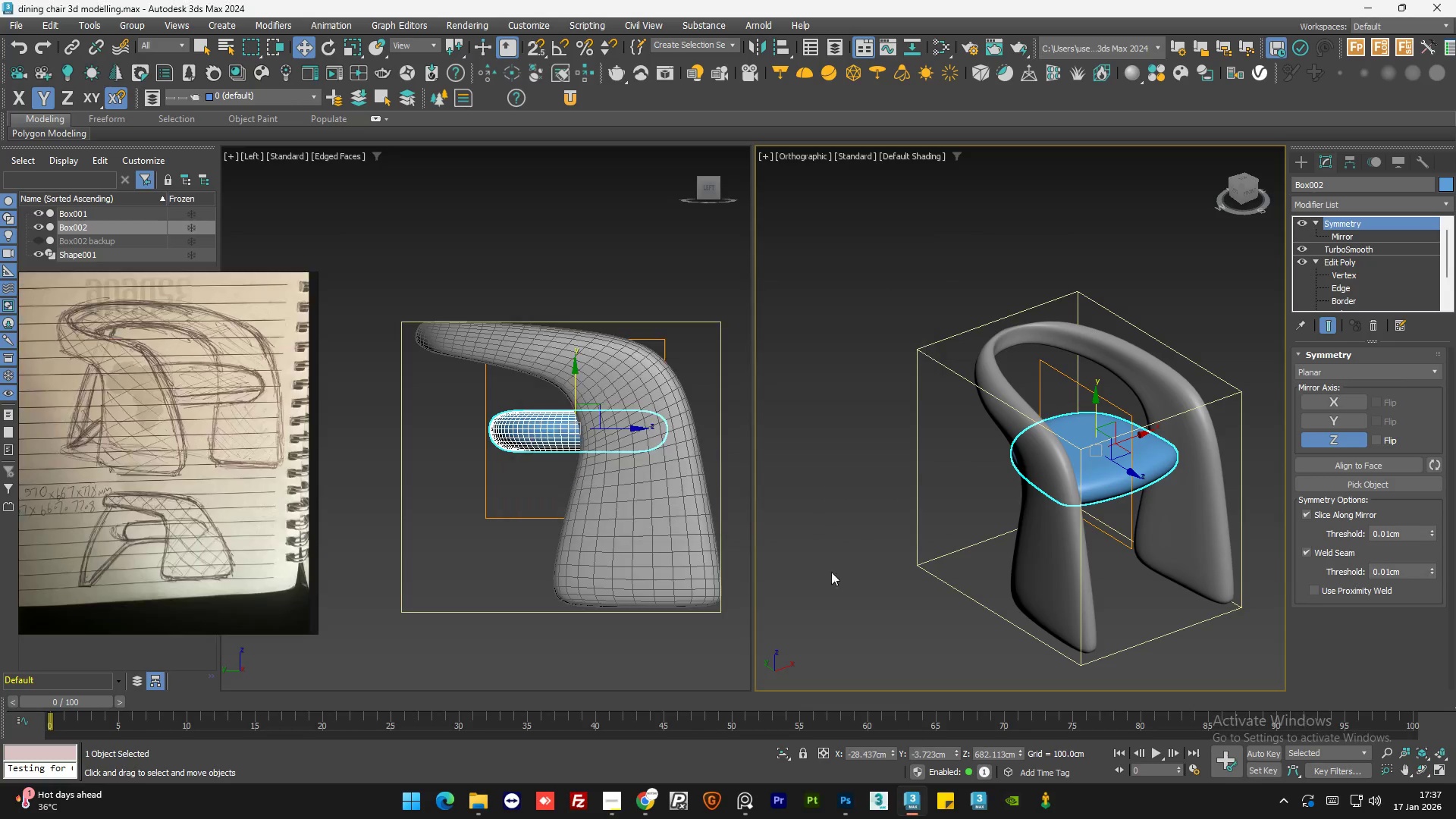 
key(Control+S)
 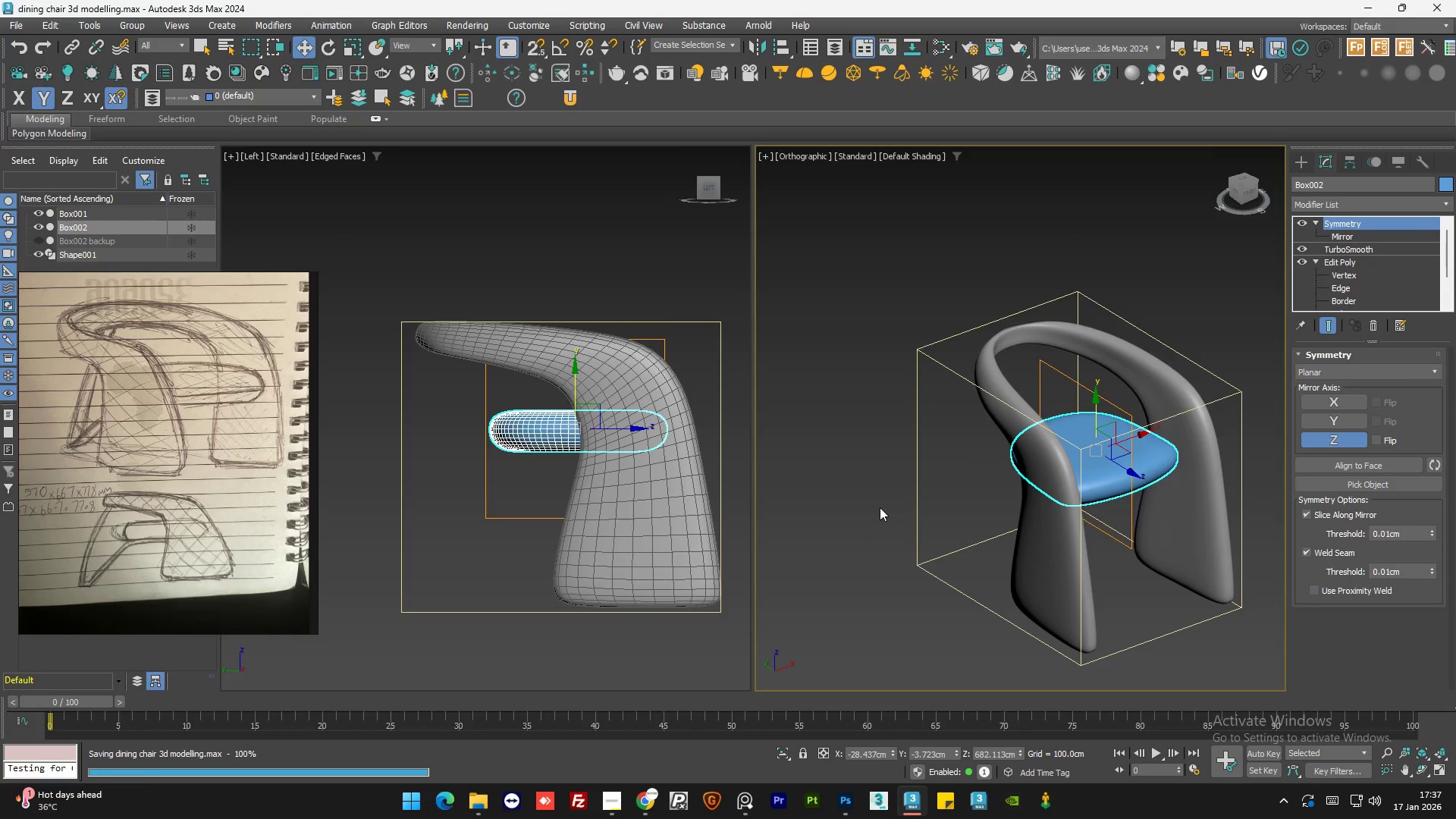 
left_click([843, 507])
 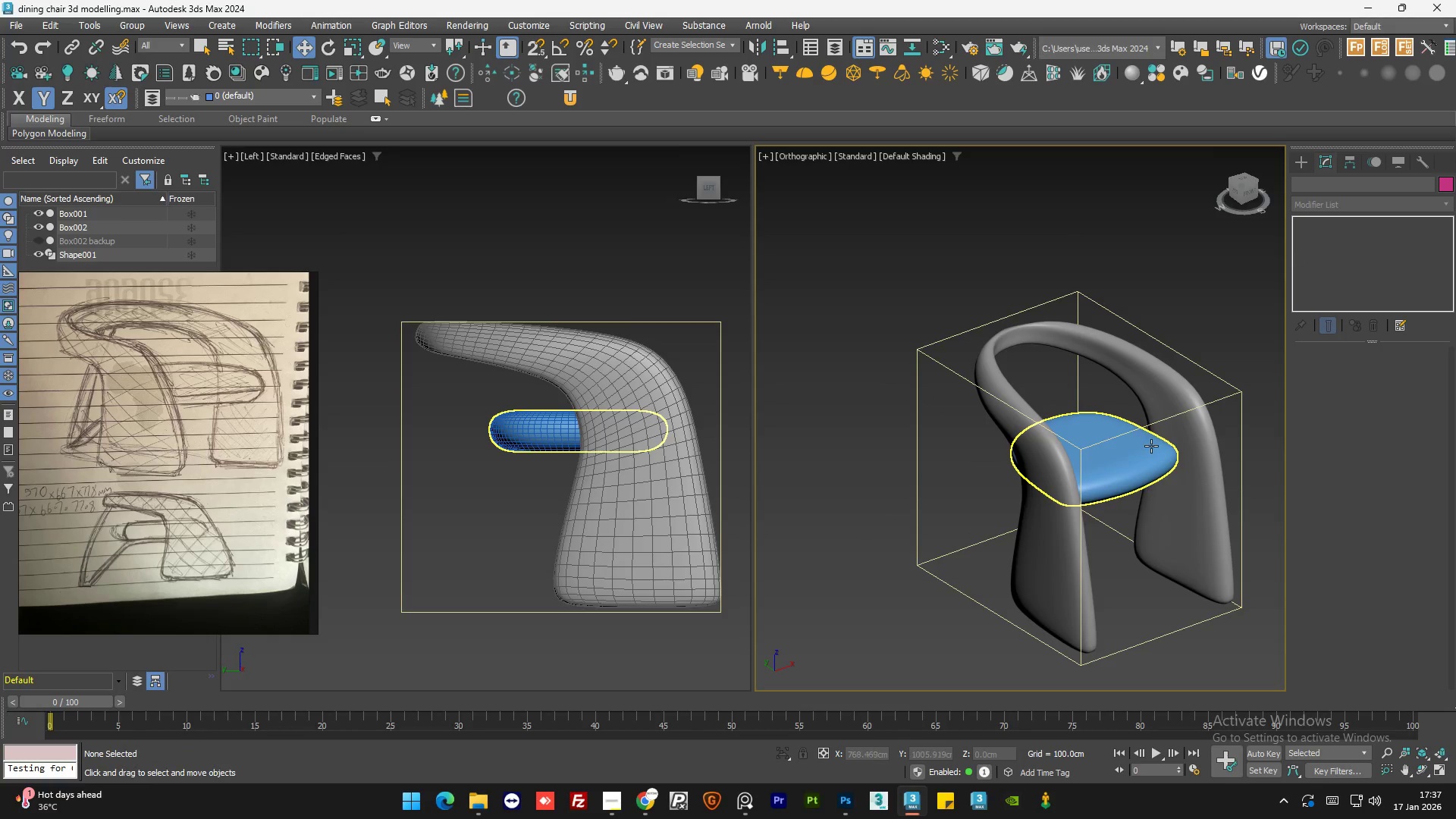 
left_click([1150, 446])
 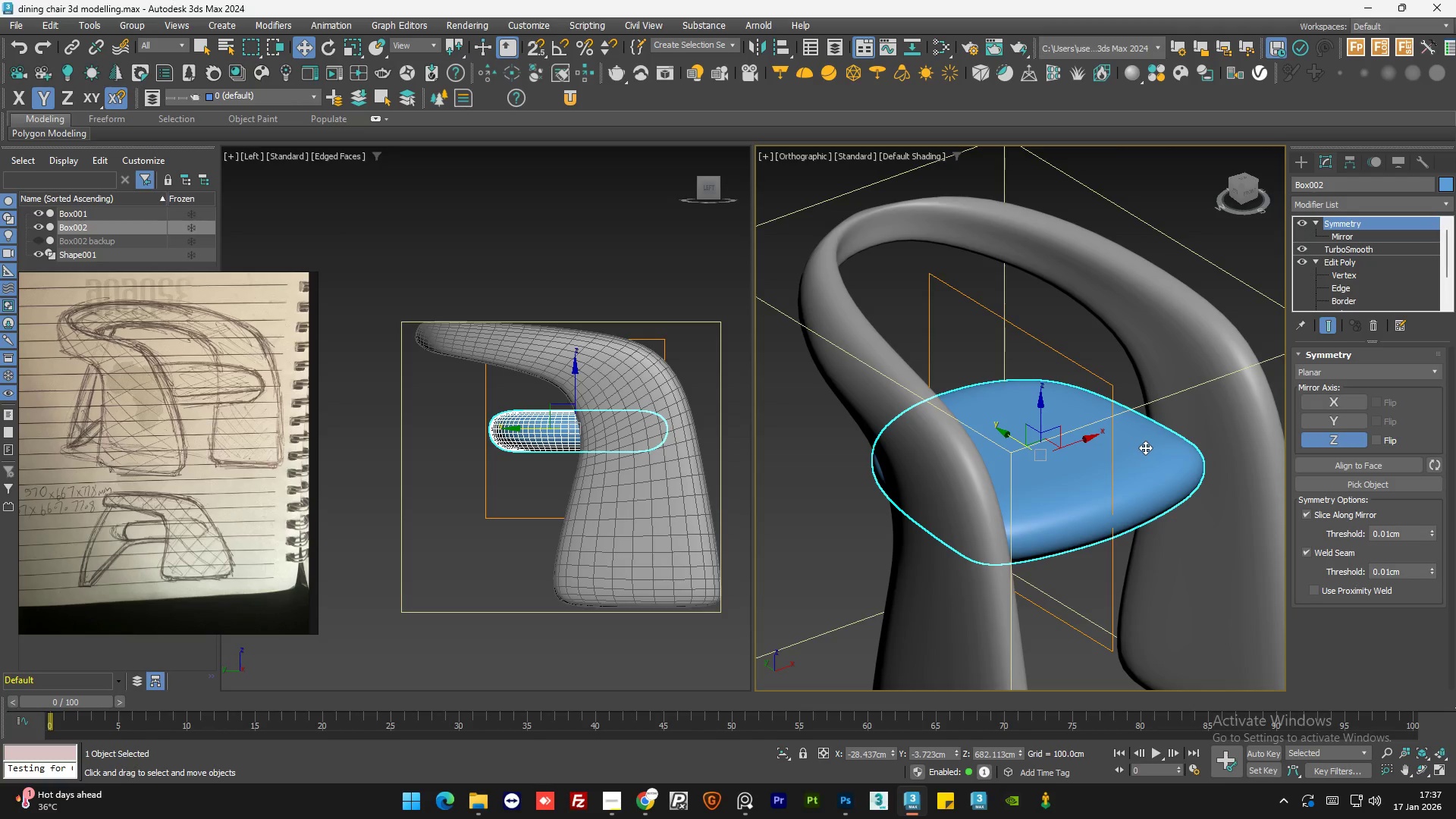 
scroll: coordinate [1150, 446], scroll_direction: up, amount: 2.0
 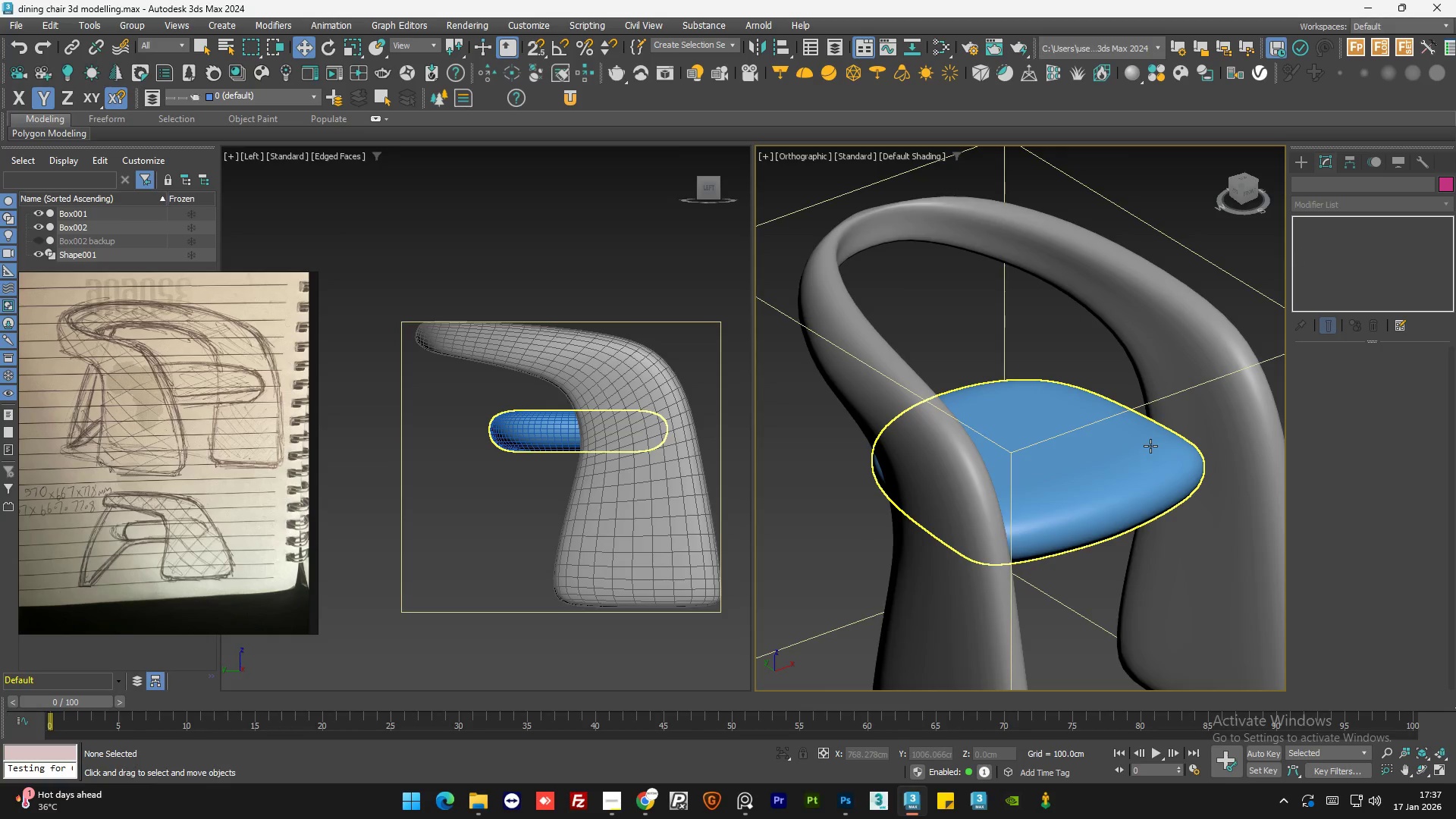 
scroll: coordinate [961, 445], scroll_direction: down, amount: 1.0
 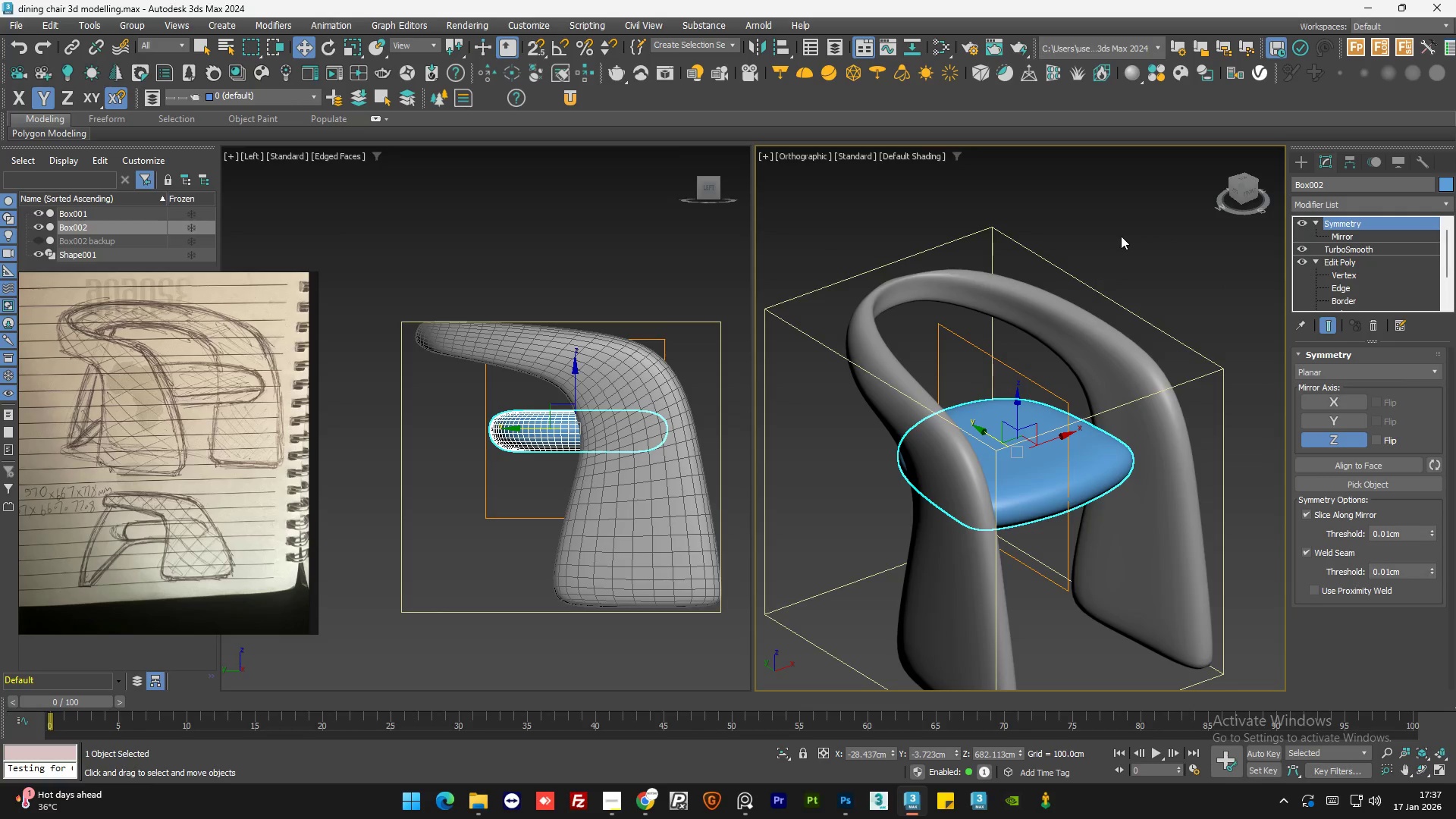 
left_click([1121, 236])
 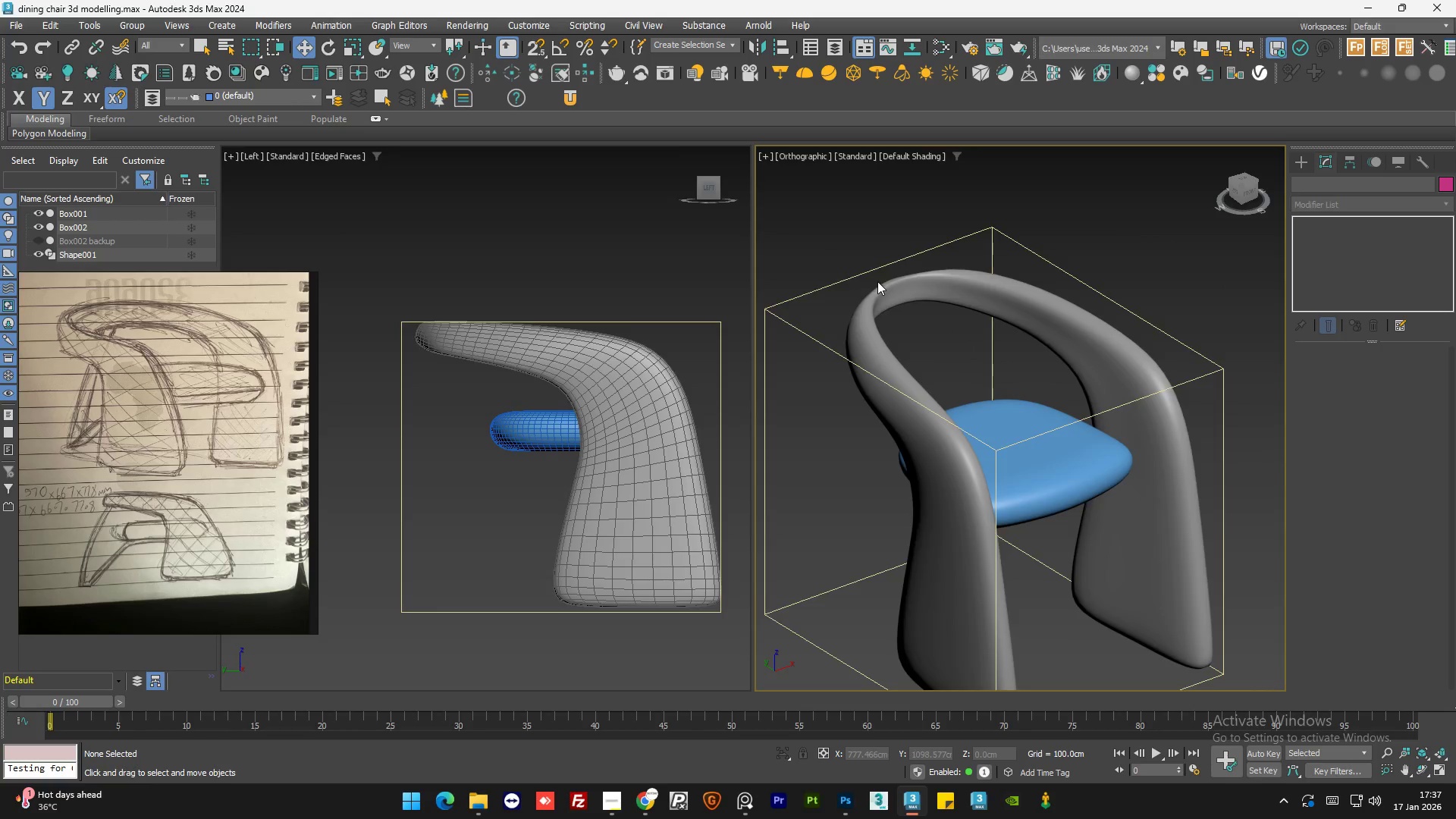 
left_click([897, 287])
 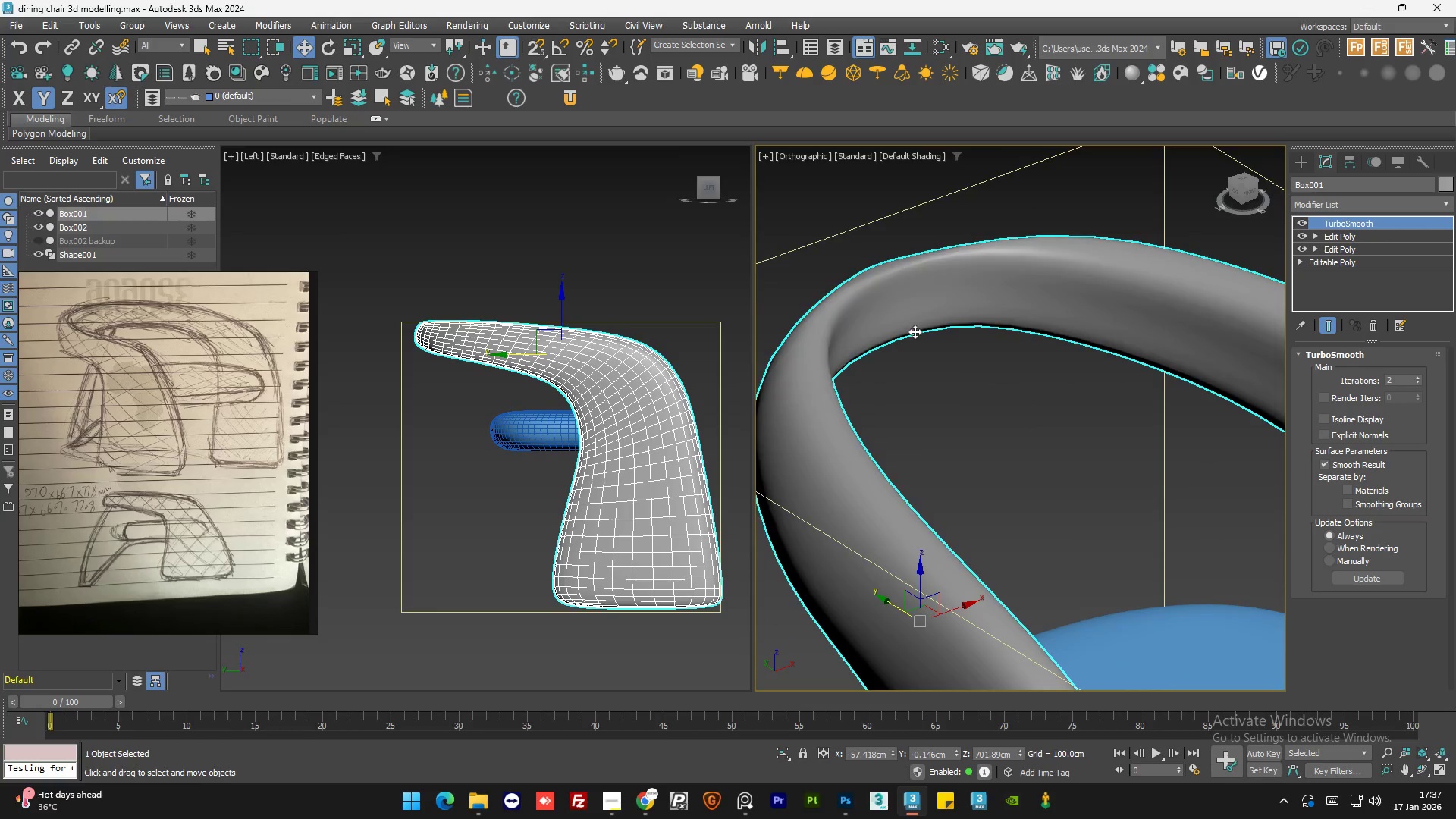 
scroll: coordinate [897, 287], scroll_direction: up, amount: 3.0
 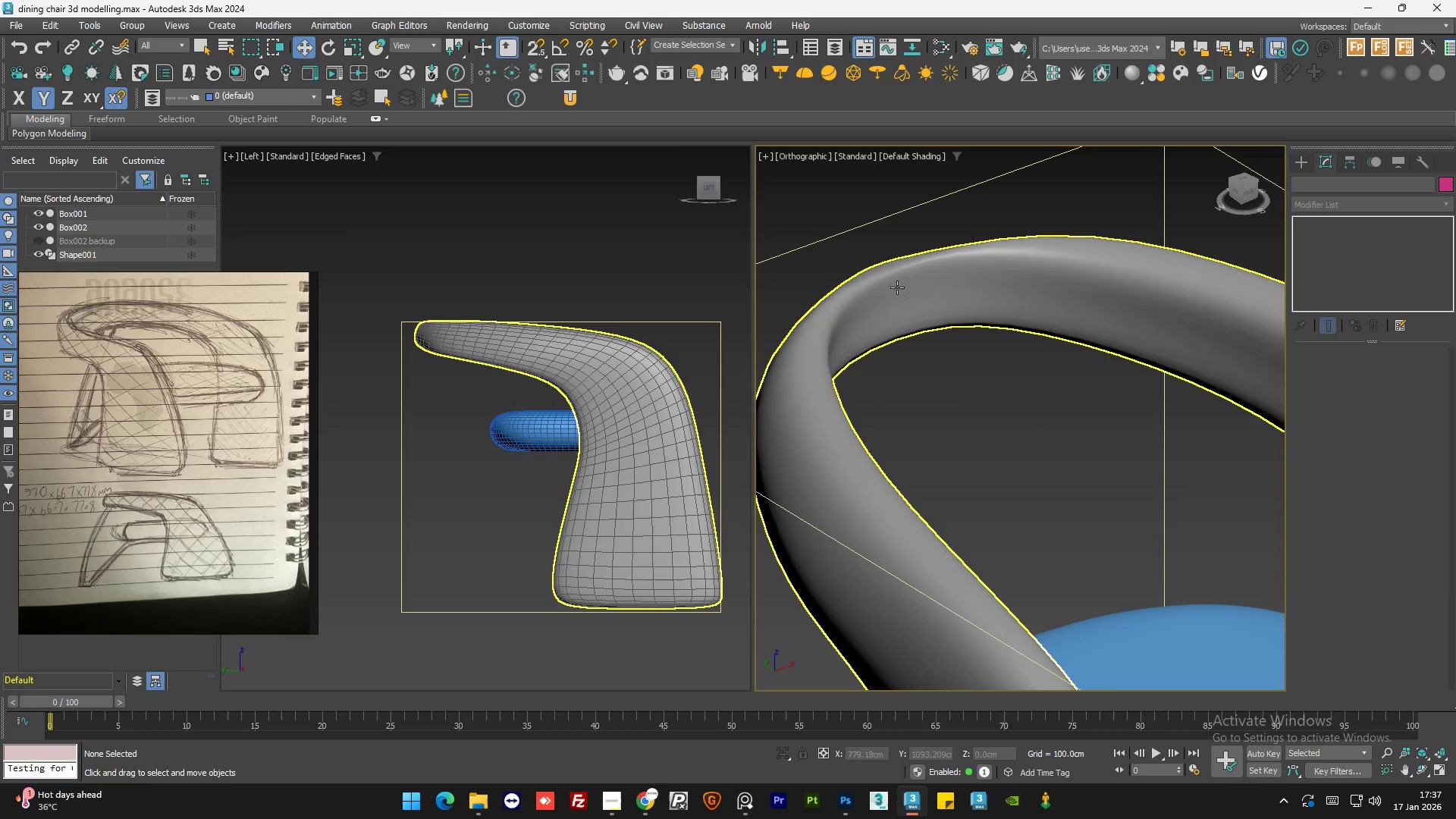 
hold_key(key=AltLeft, duration=1.5)
scroll: coordinate [1008, 422], scroll_direction: down, amount: 2.0
 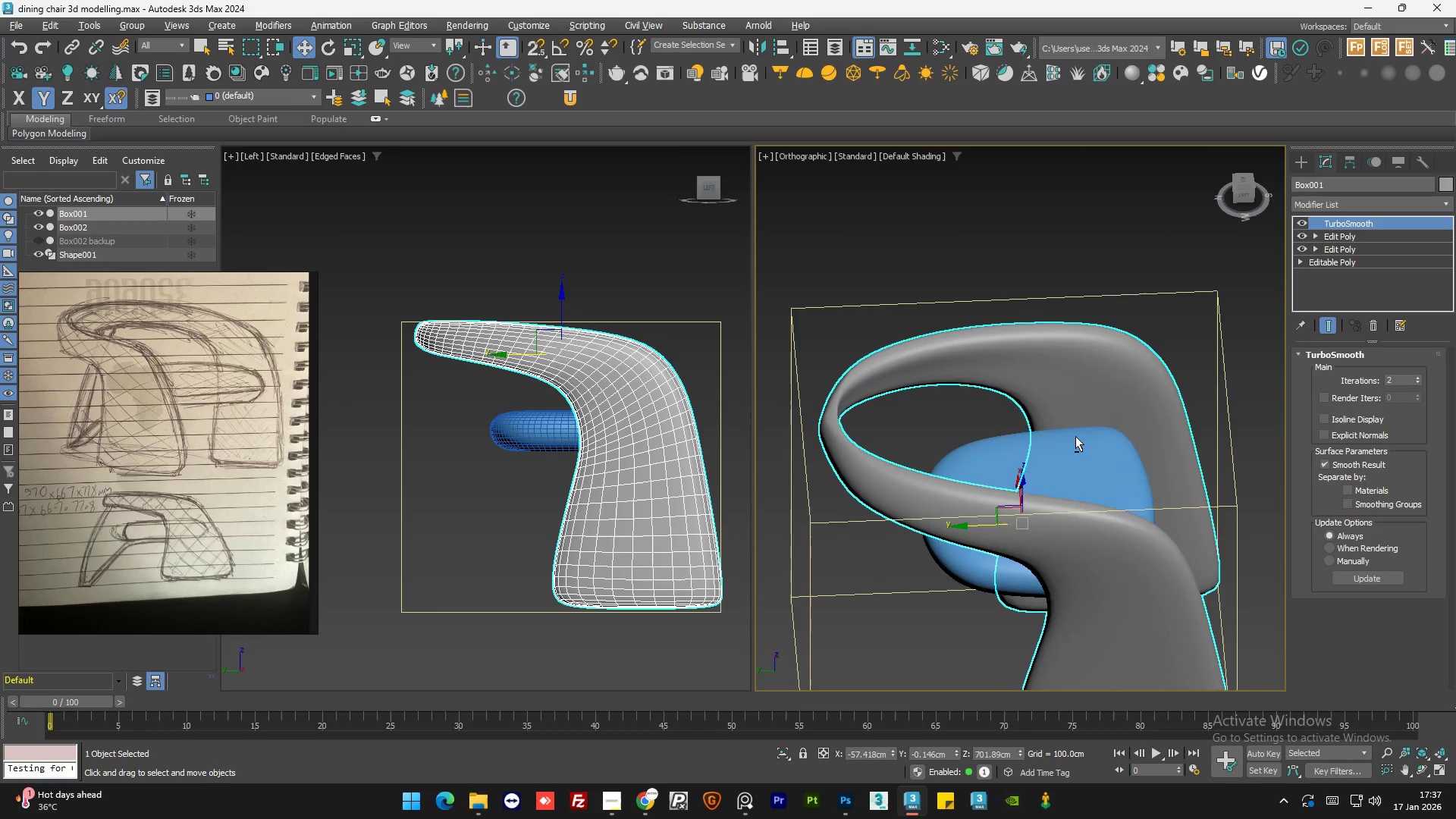 
hold_key(key=AltLeft, duration=1.5)
scroll: coordinate [977, 411], scroll_direction: up, amount: 1.0
 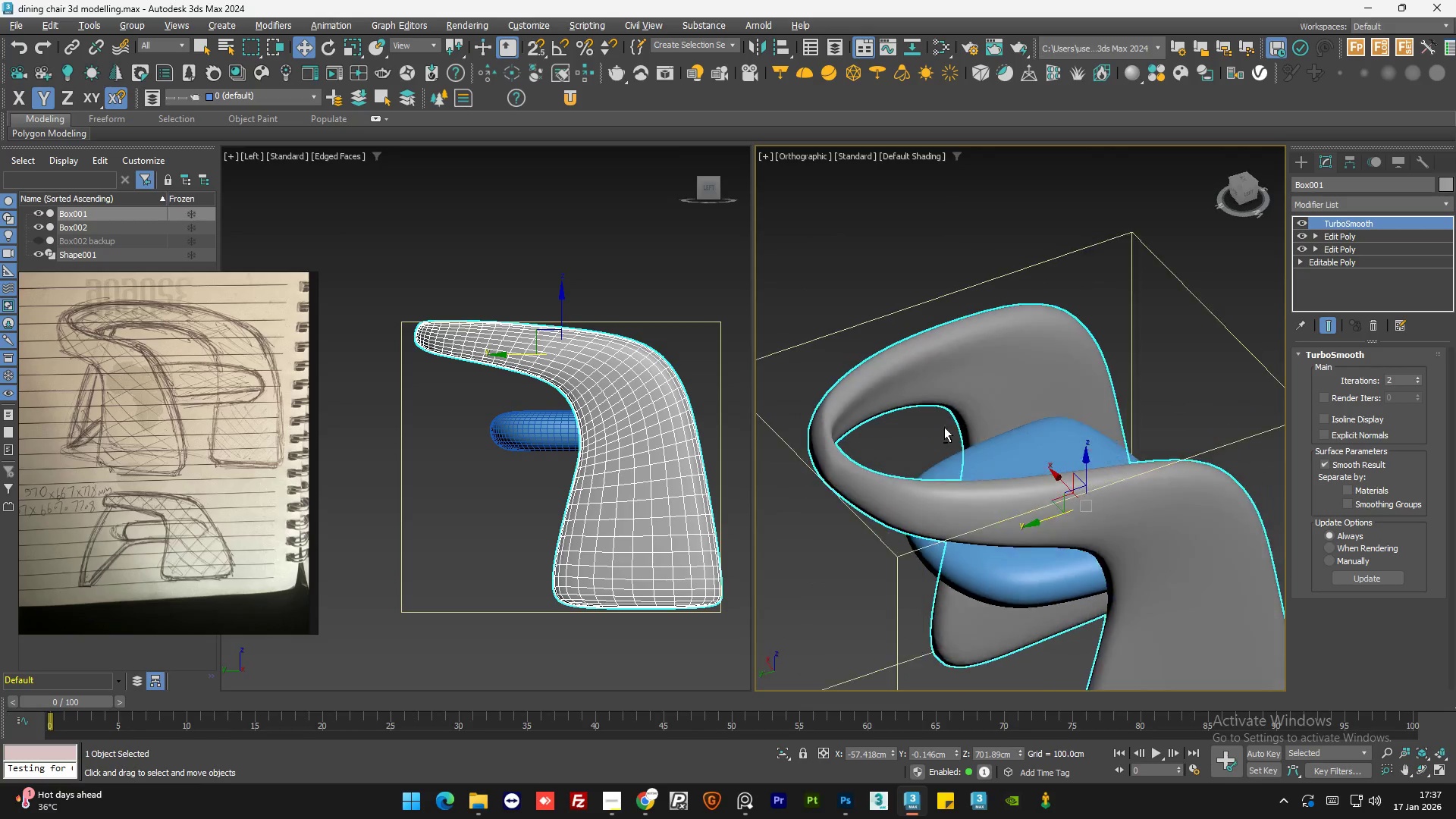 
hold_key(key=AltLeft, duration=1.28)
 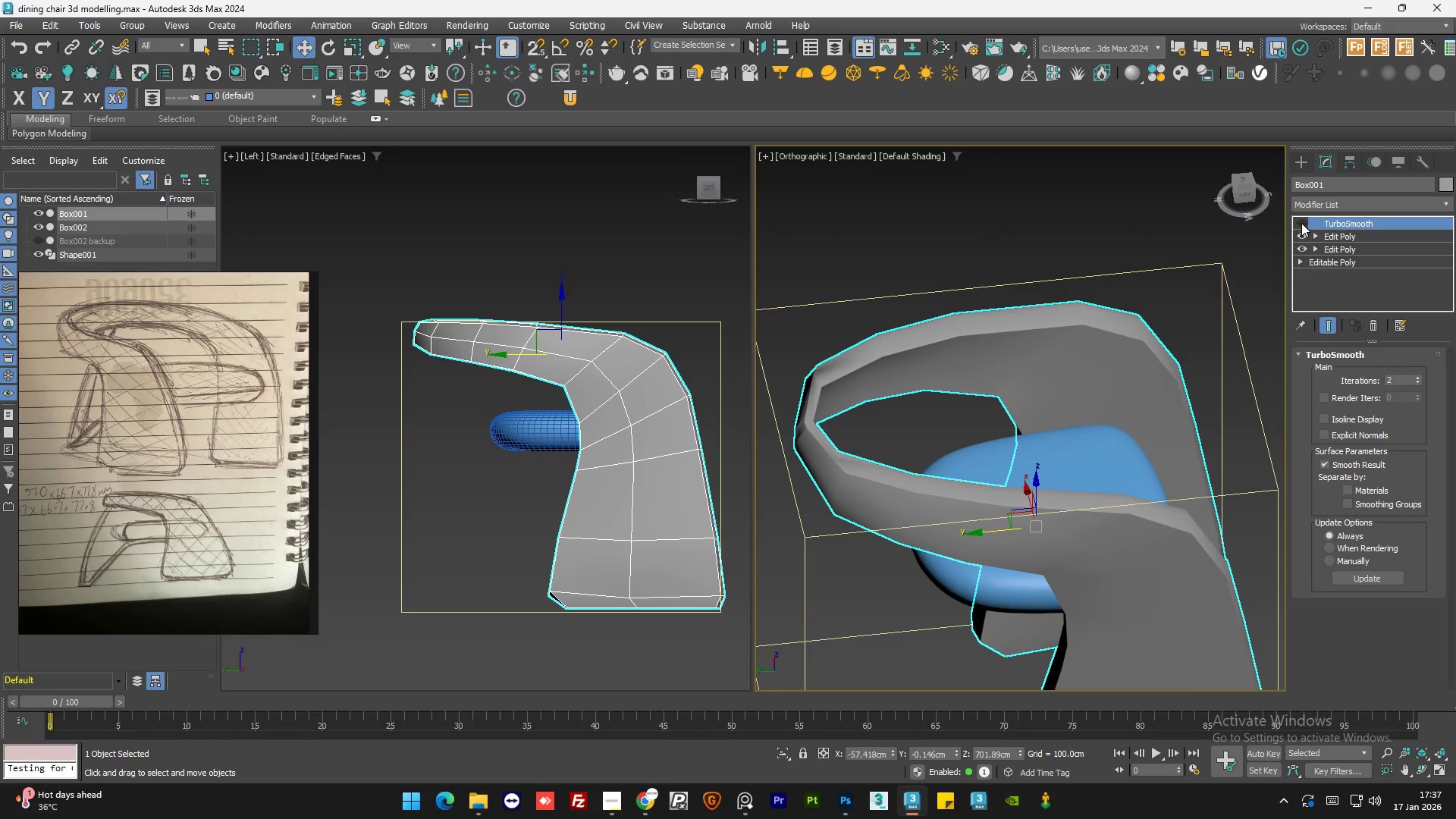 
hold_key(key=AltLeft, duration=1.25)
 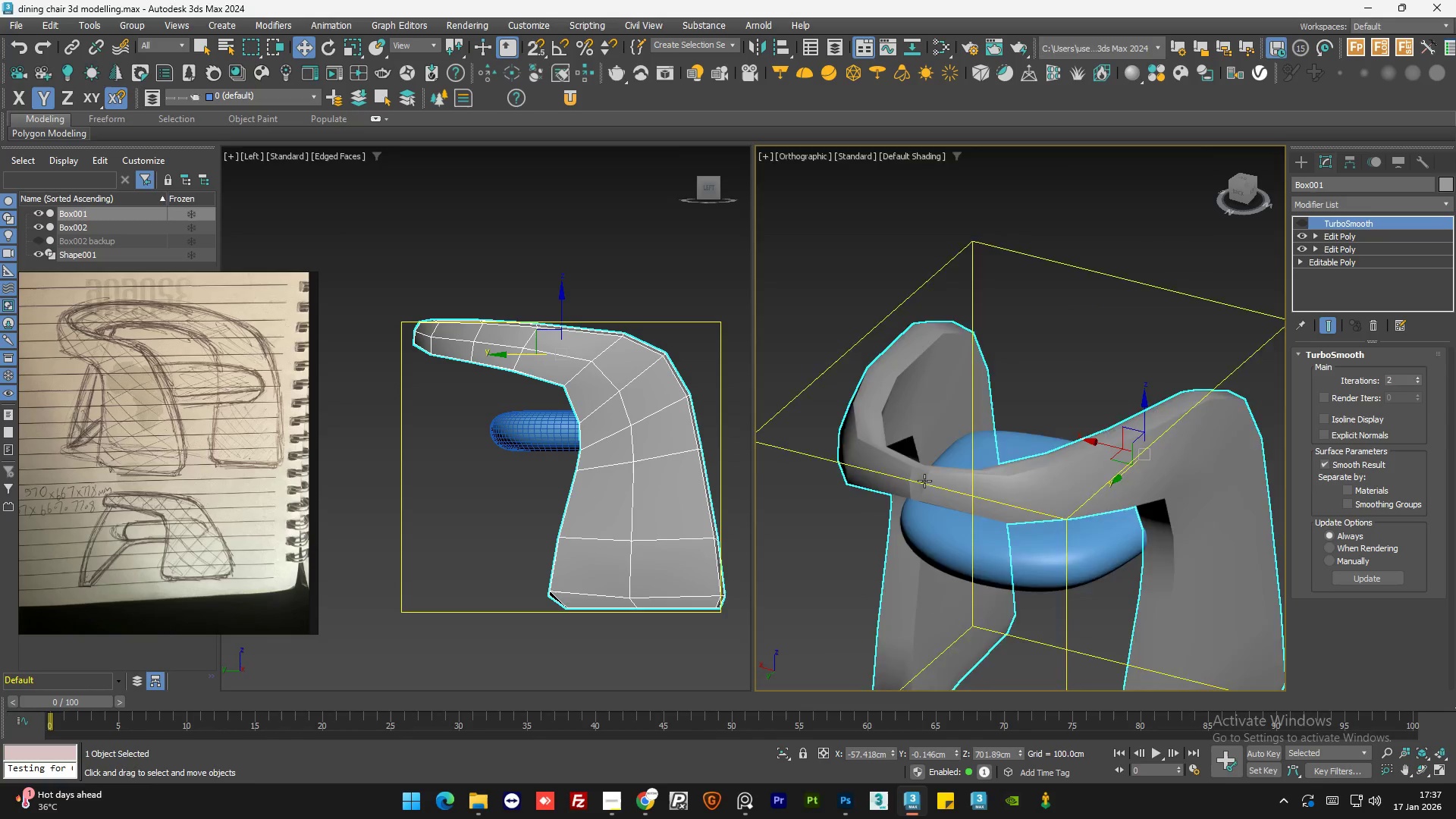 
scroll: coordinate [924, 481], scroll_direction: up, amount: 5.0
 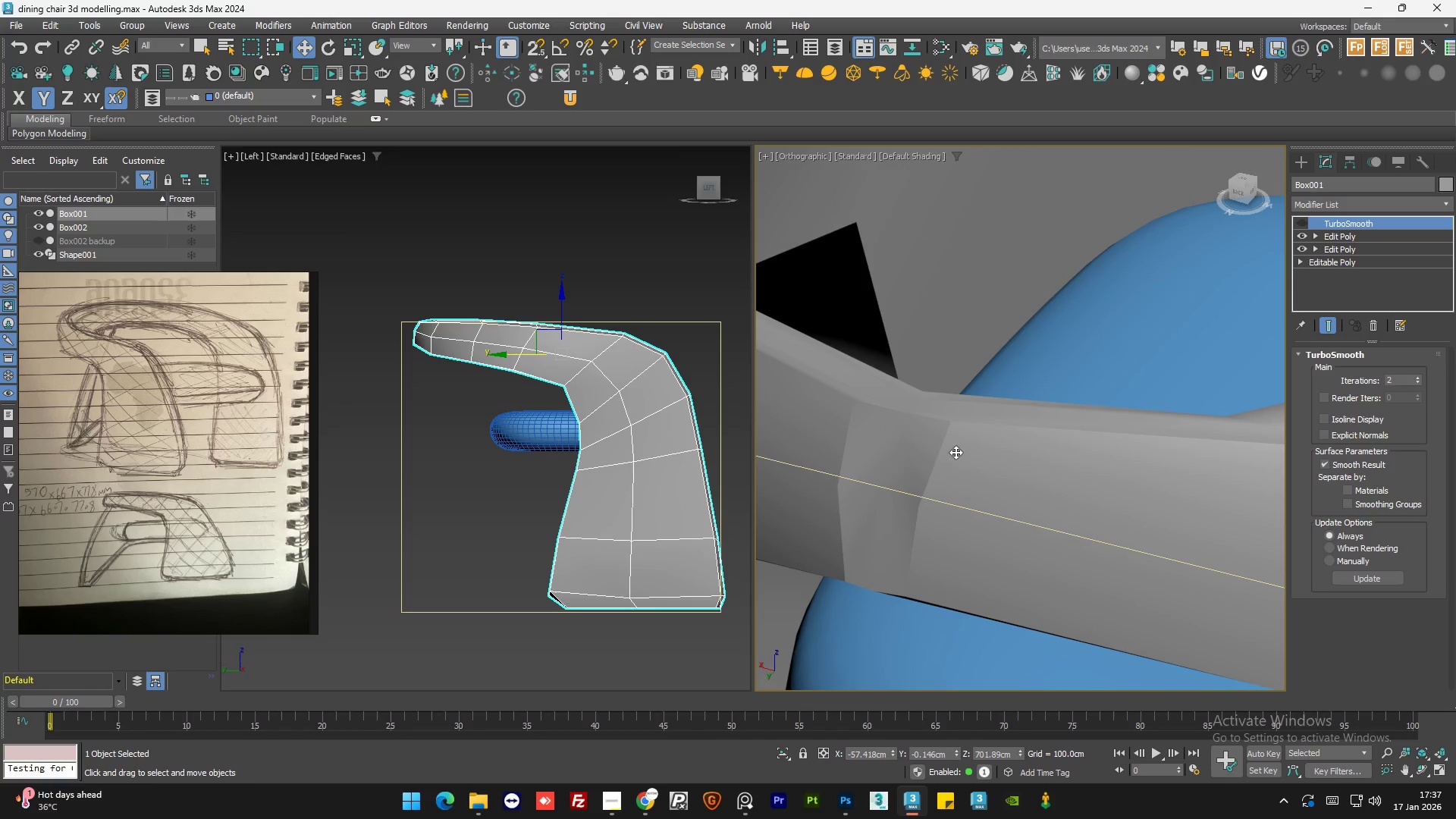 
scroll: coordinate [965, 444], scroll_direction: down, amount: 1.0
 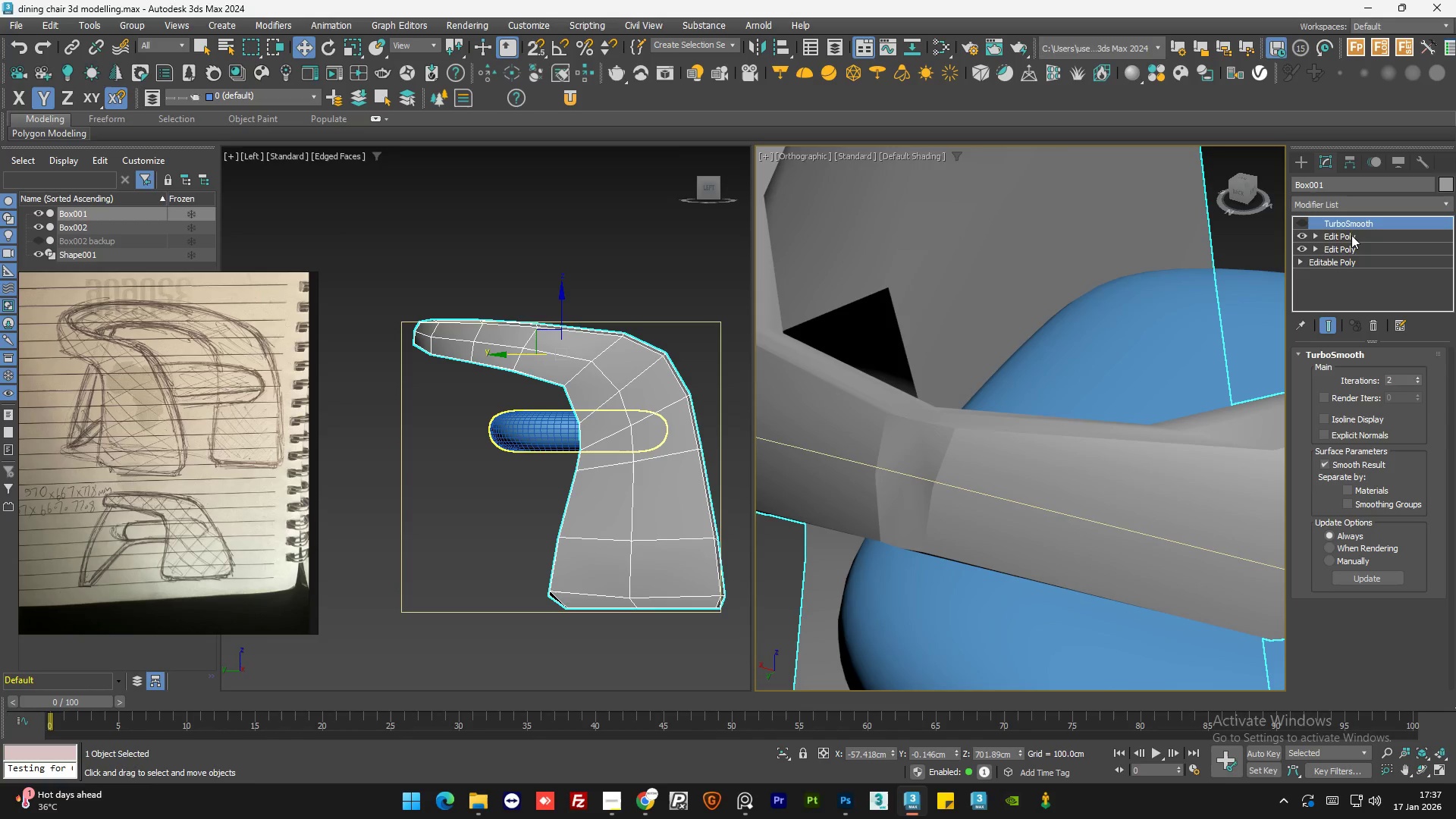 
left_click([1345, 233])
 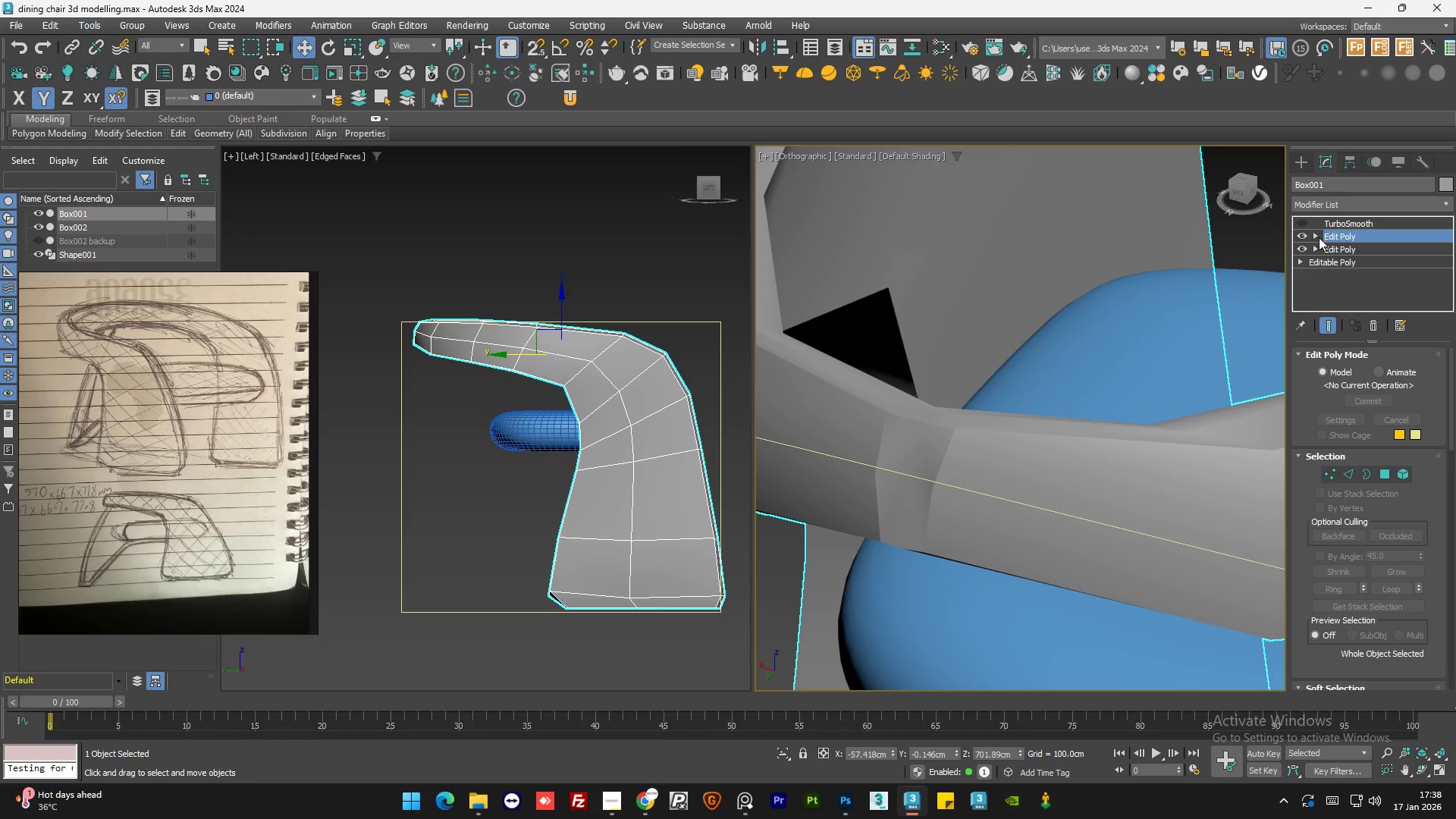 
left_click([1317, 237])
 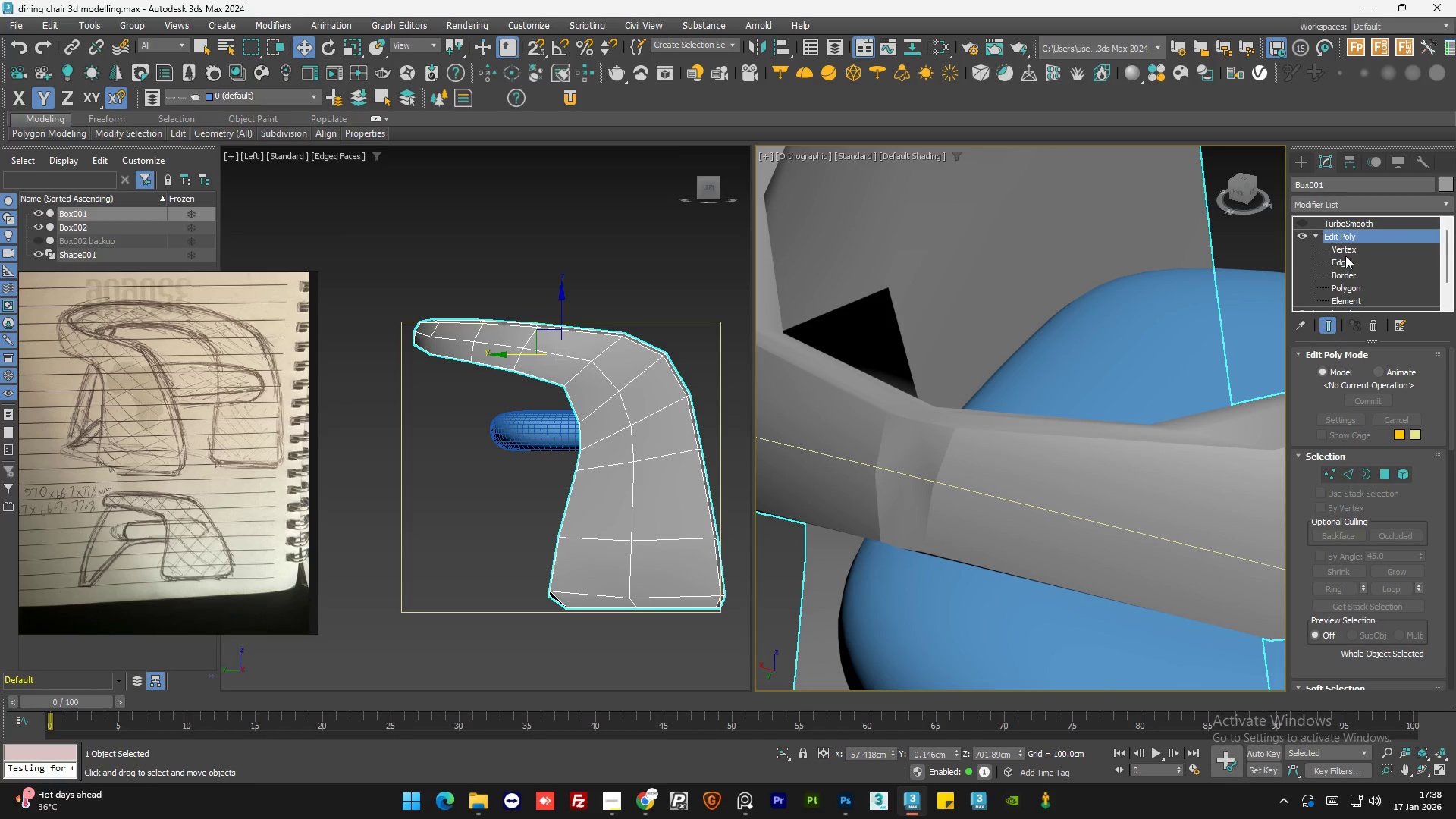 
left_click([1345, 254])
 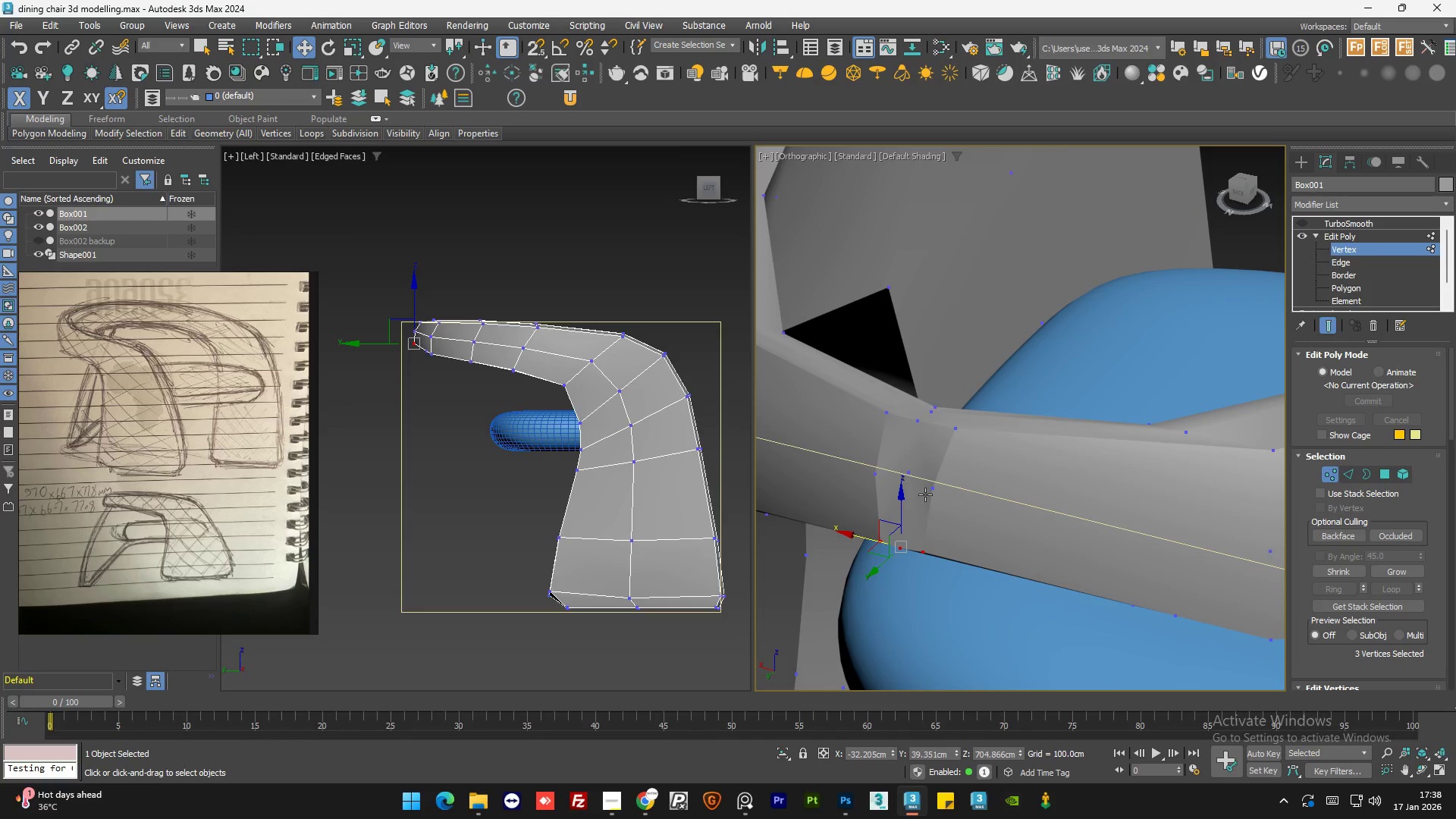 
left_click([932, 488])
 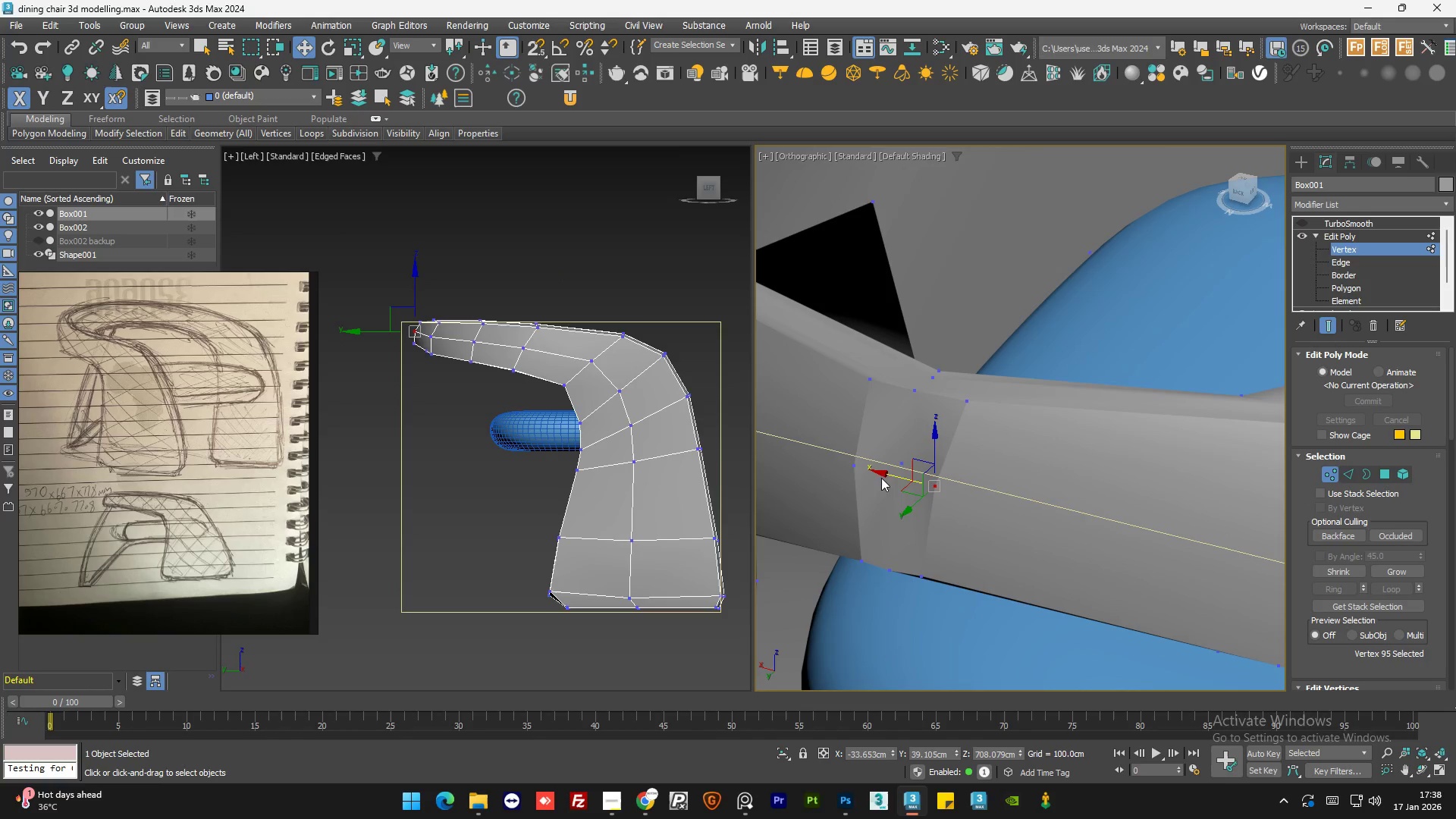 
scroll: coordinate [926, 494], scroll_direction: up, amount: 1.0
 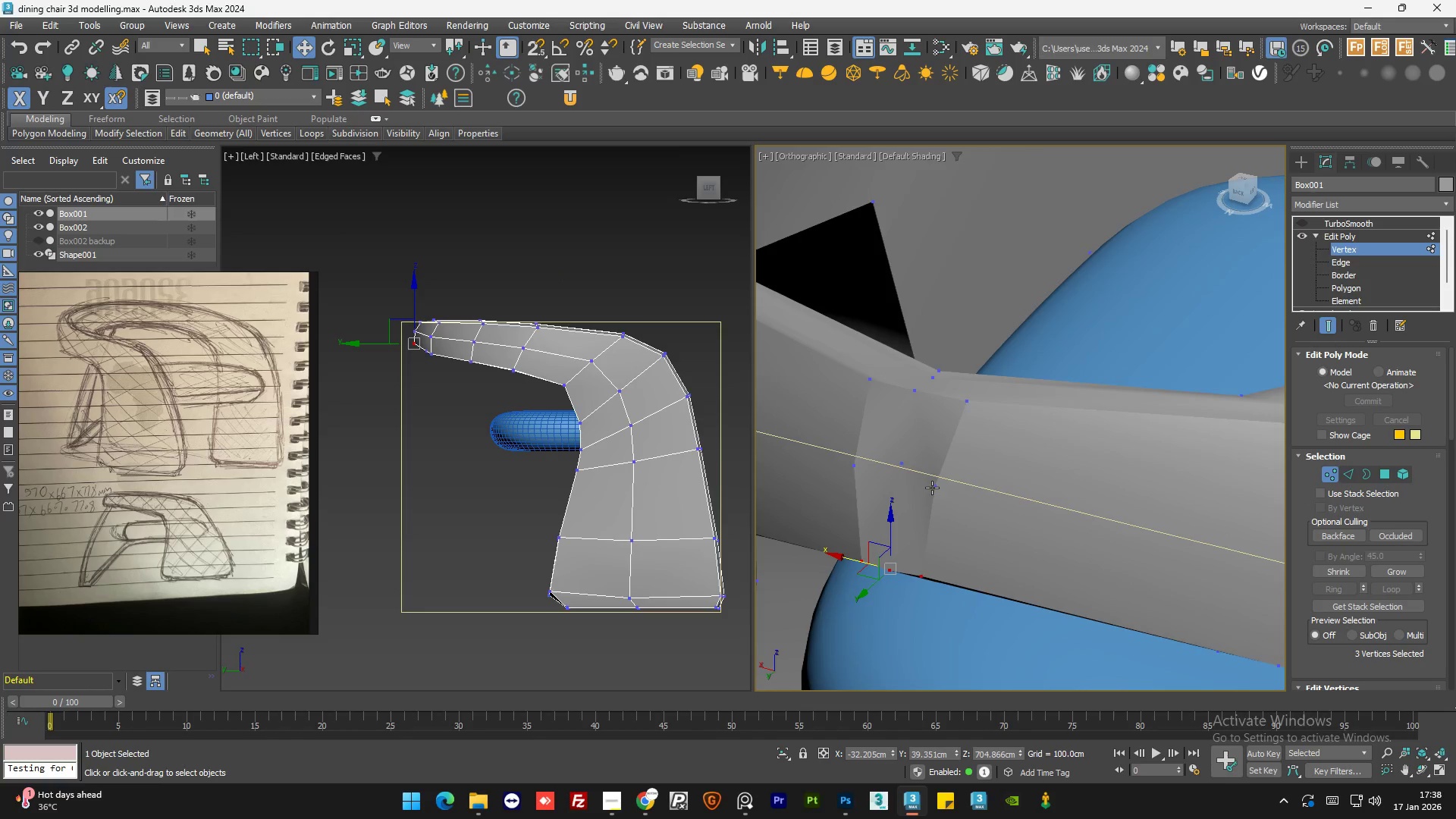 
hold_key(key=ControlLeft, duration=0.55)
left_click([853, 465])
 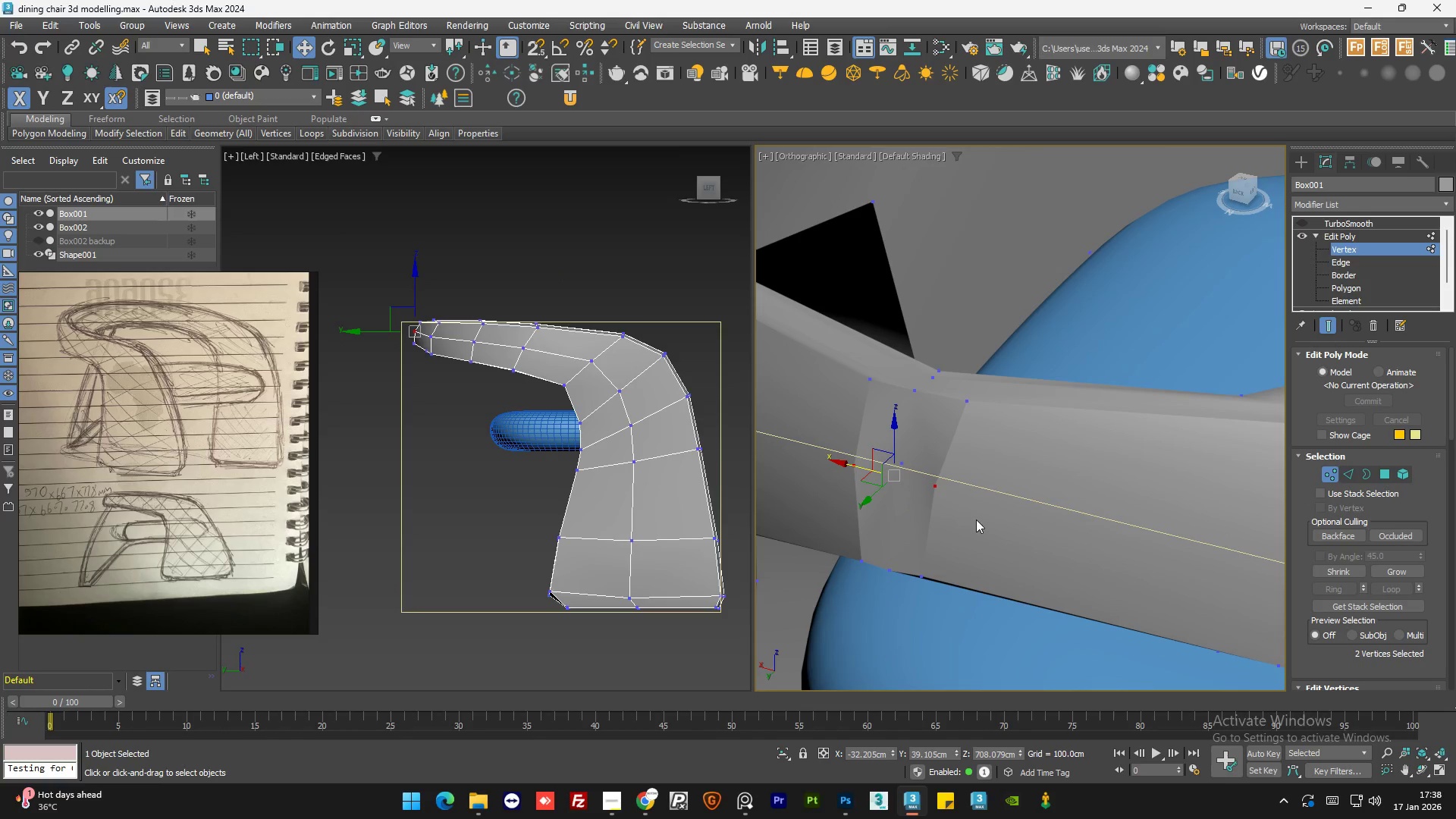 
hold_key(key=AltLeft, duration=1.36)
 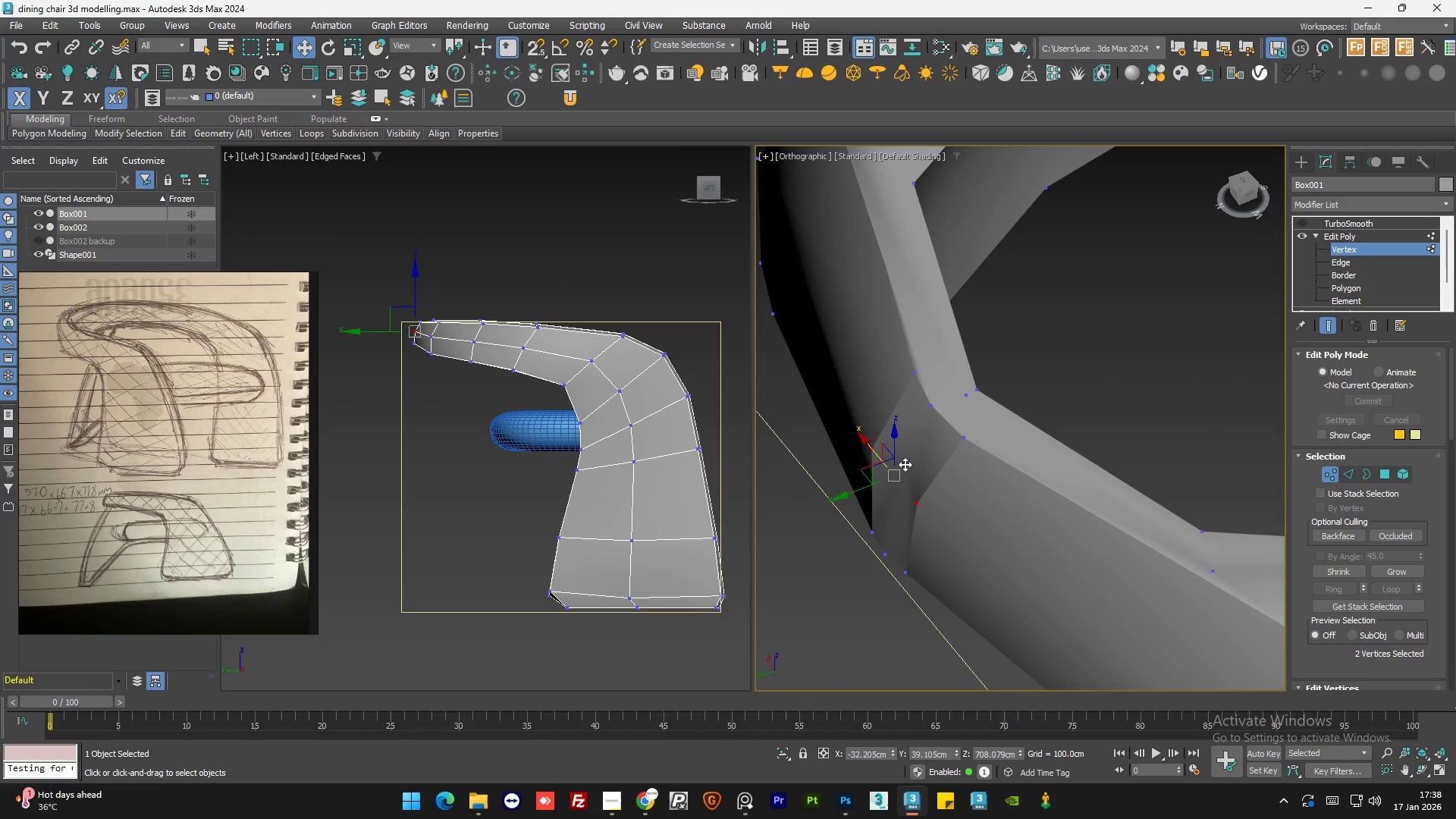 
hold_key(key=AltLeft, duration=3.44)
left_click([905, 464])
 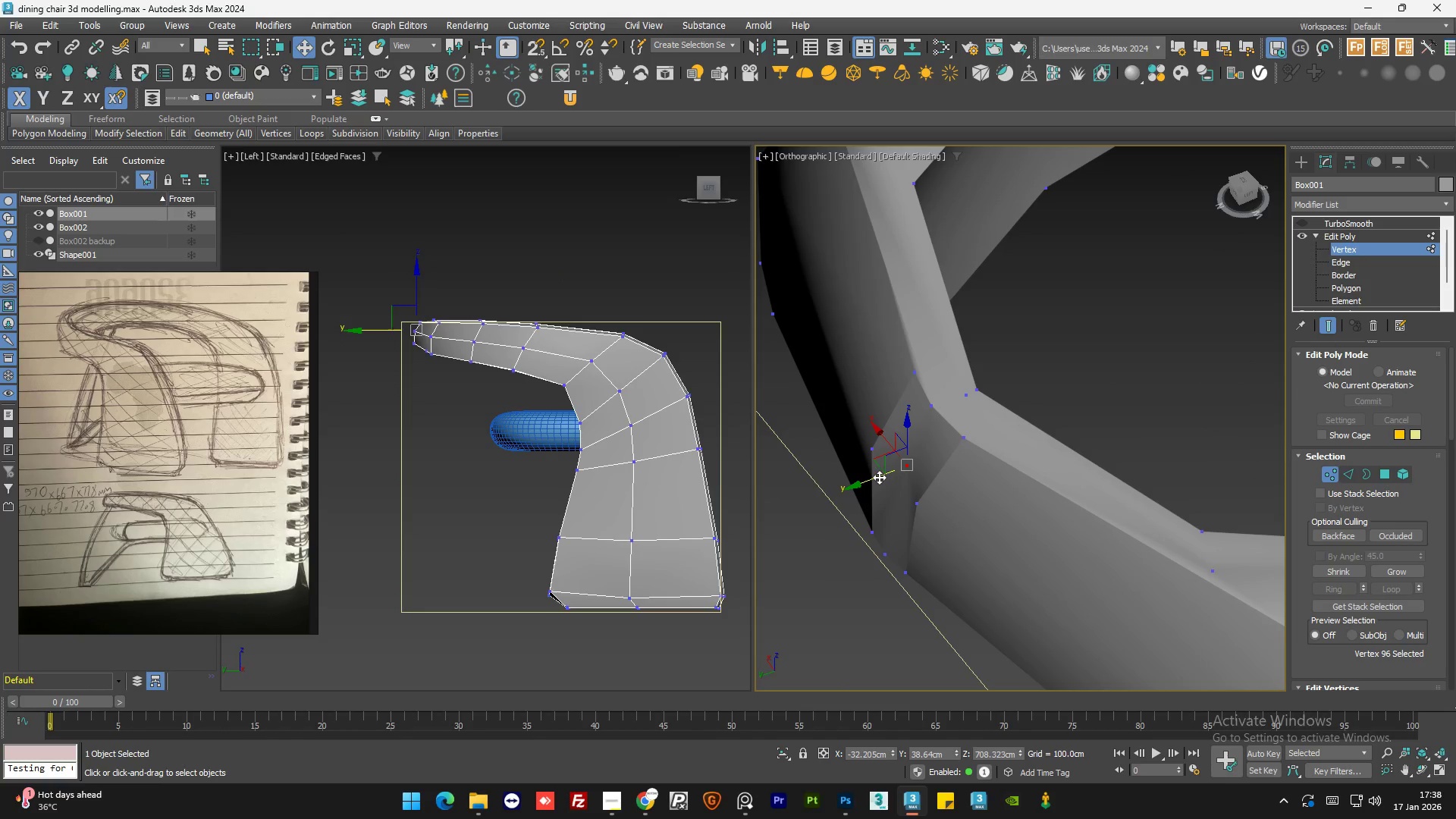 
left_click_drag(start_coordinate=[877, 477], to_coordinate=[864, 484])
 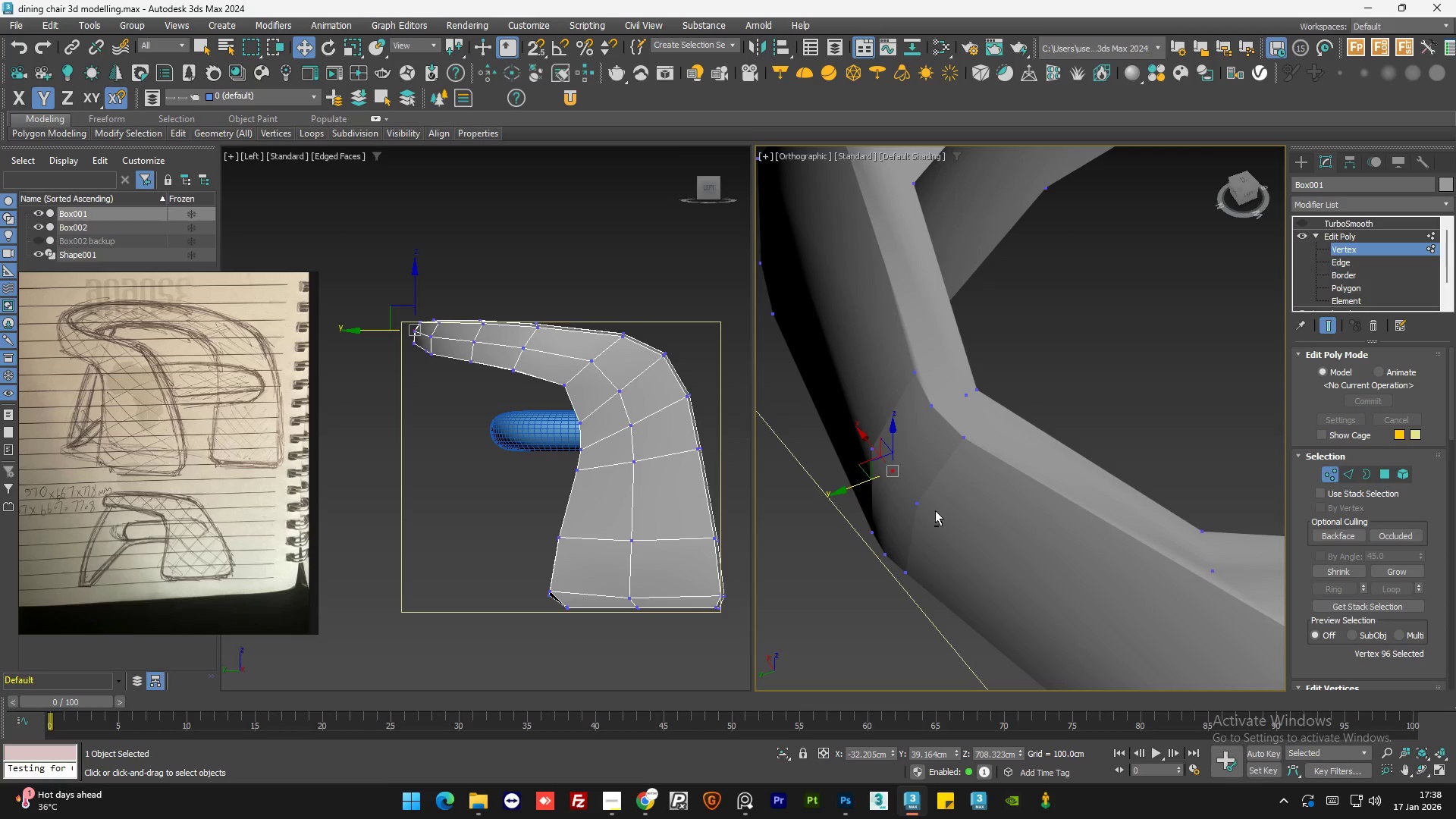 
hold_key(key=AltLeft, duration=0.56)
 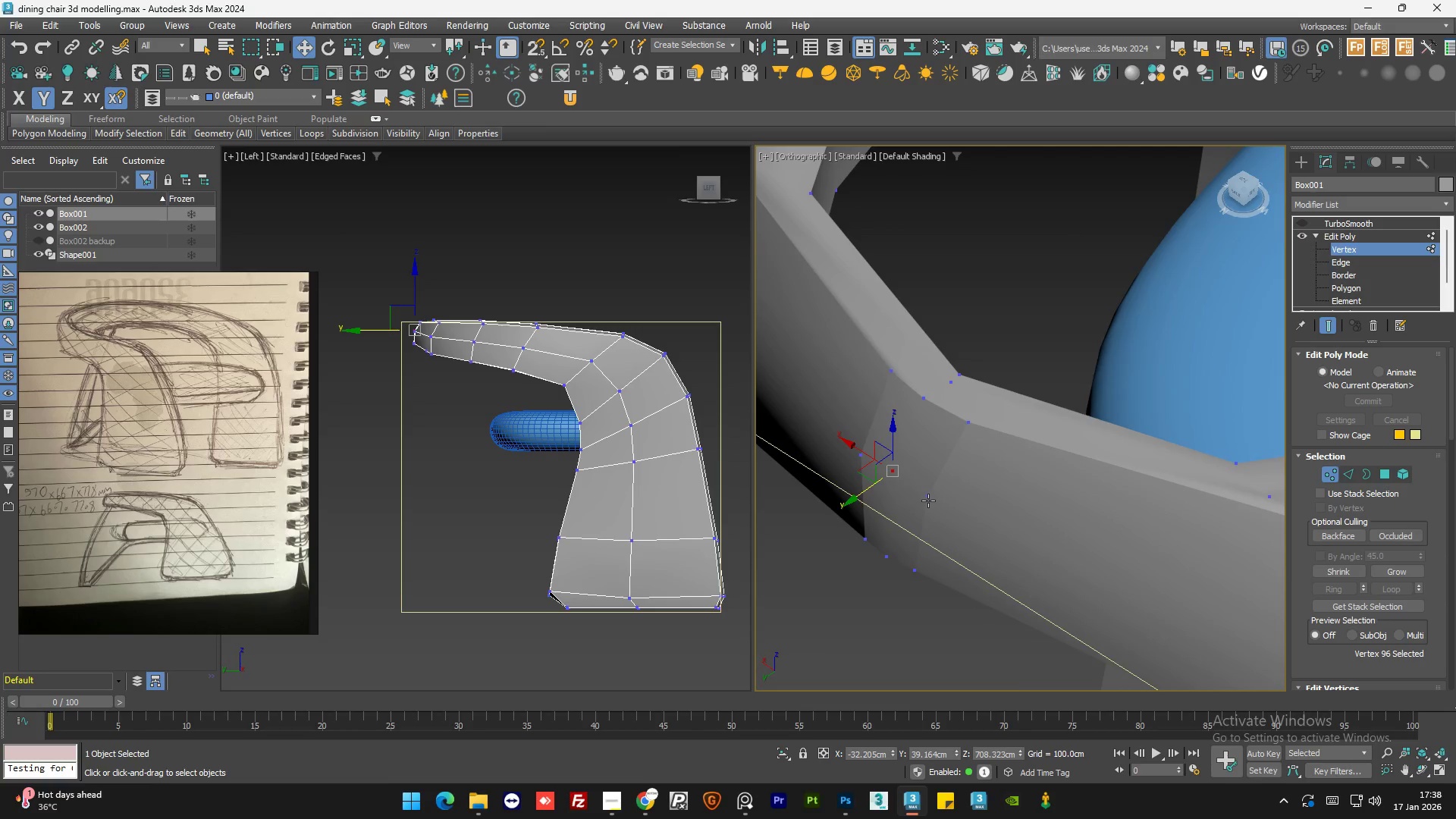 
left_click([928, 500])
 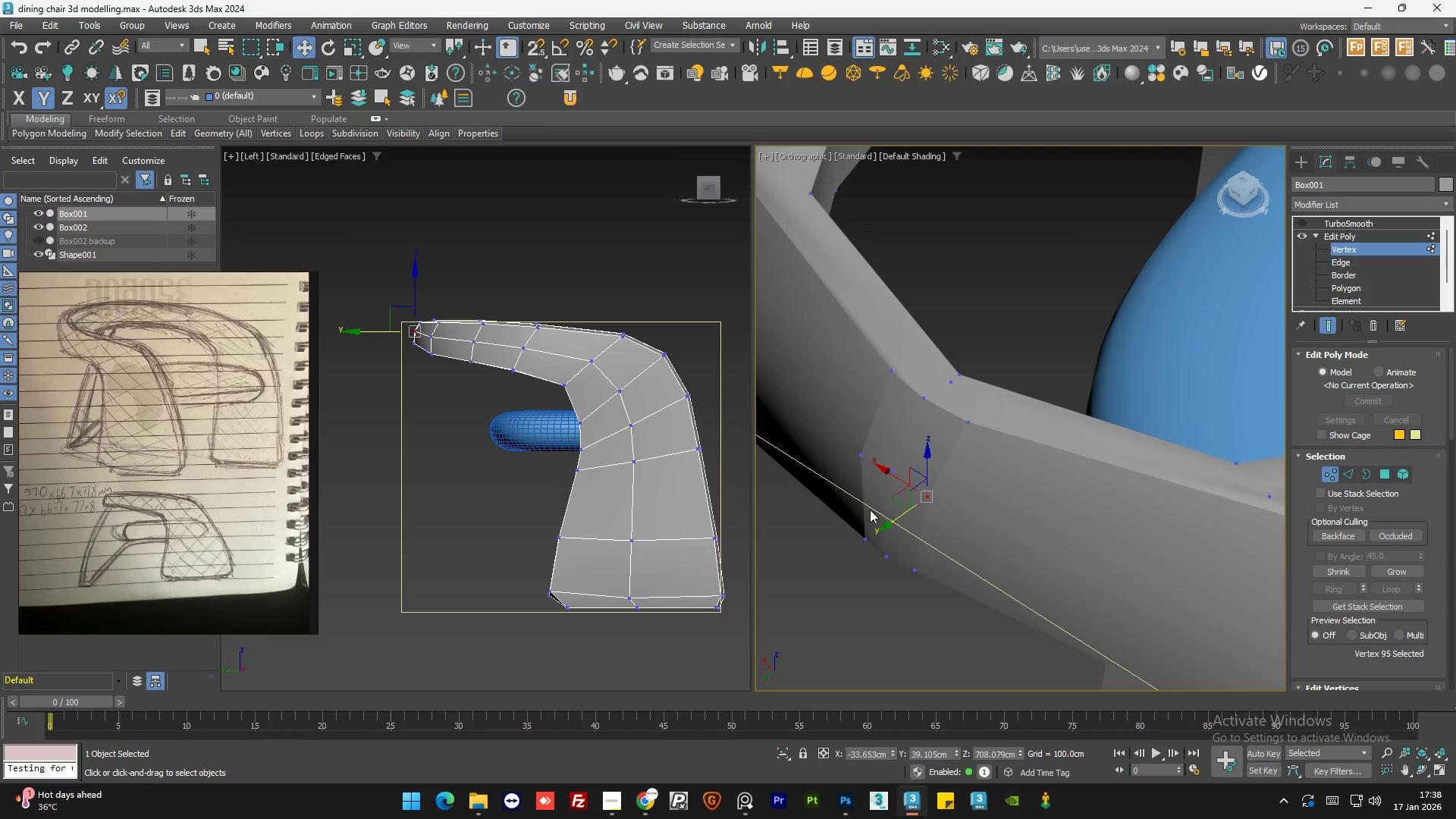 
hold_key(key=ControlLeft, duration=0.73)
left_click([858, 457])
 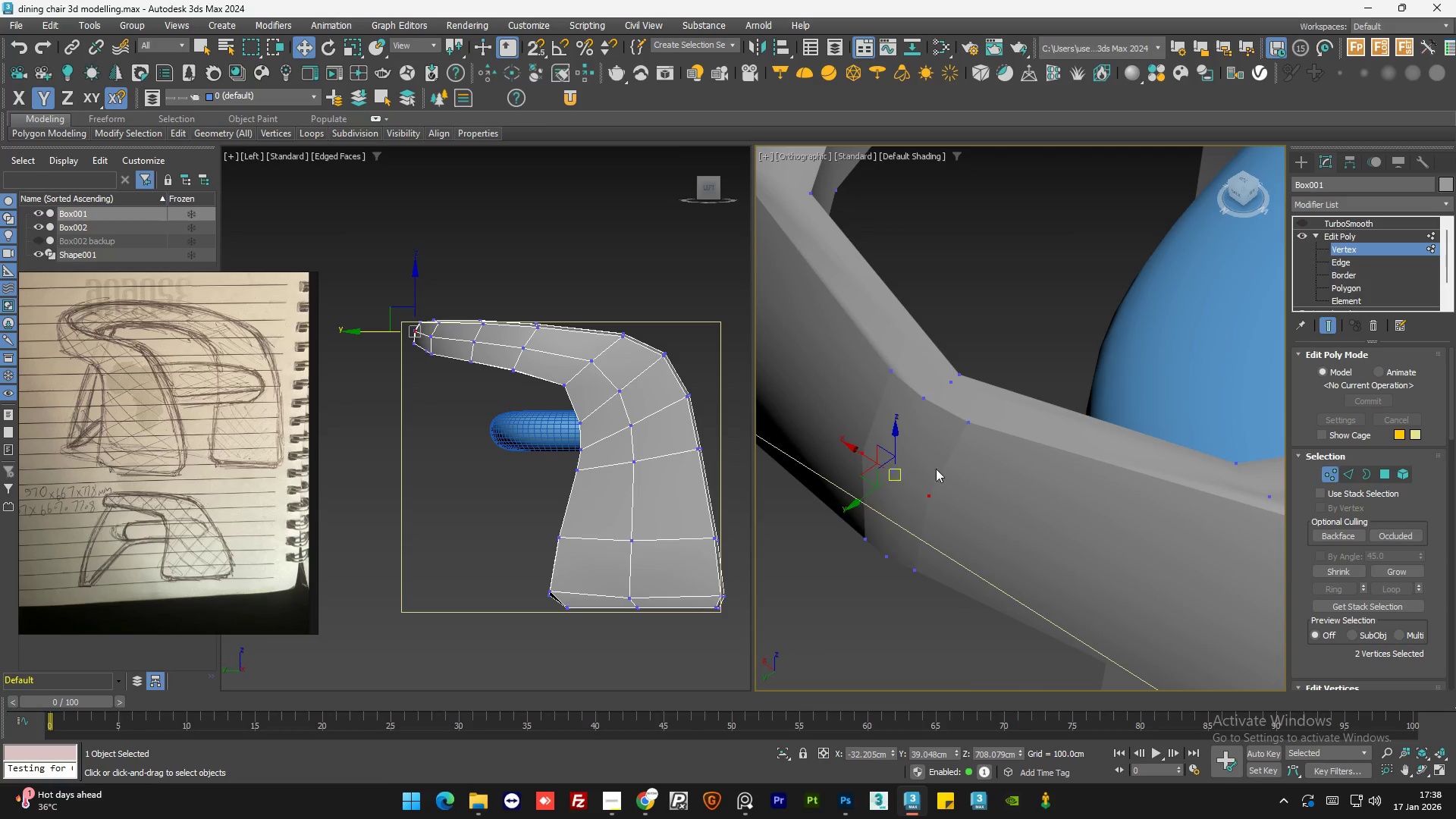 
left_click([969, 425])
 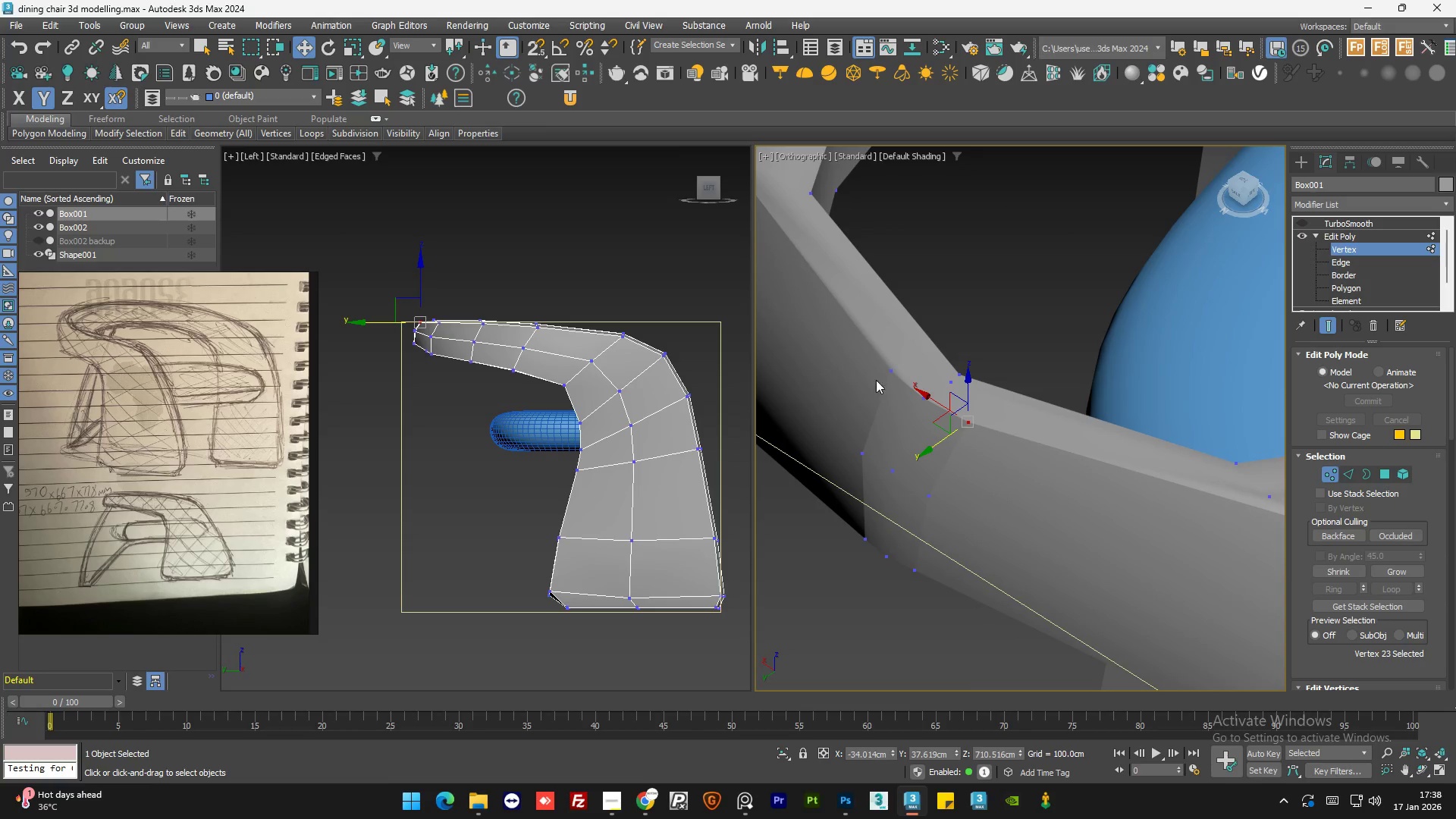 
hold_key(key=ControlLeft, duration=0.72)
left_click([887, 372])
 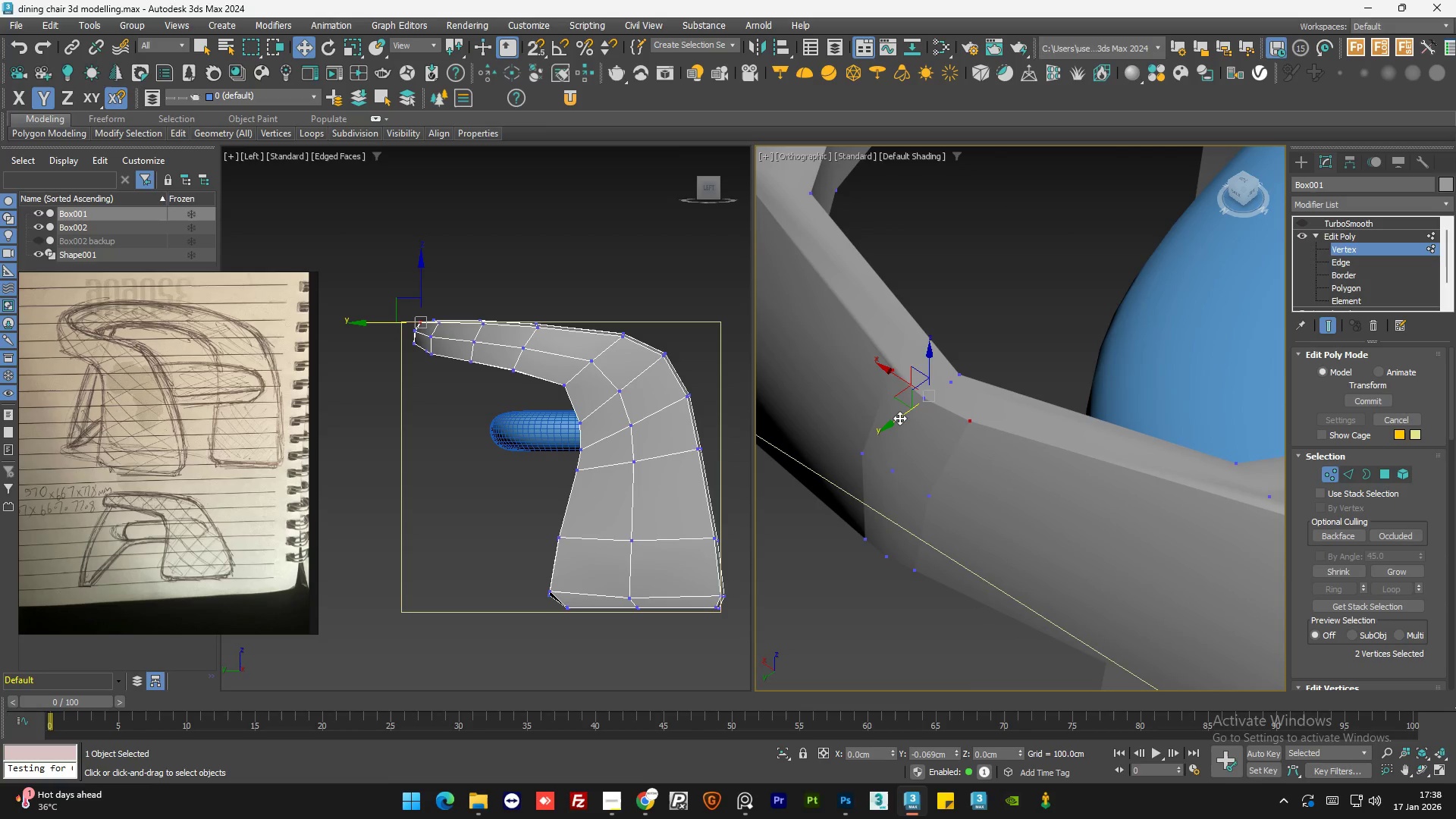 
scroll: coordinate [883, 357], scroll_direction: up, amount: 5.0
 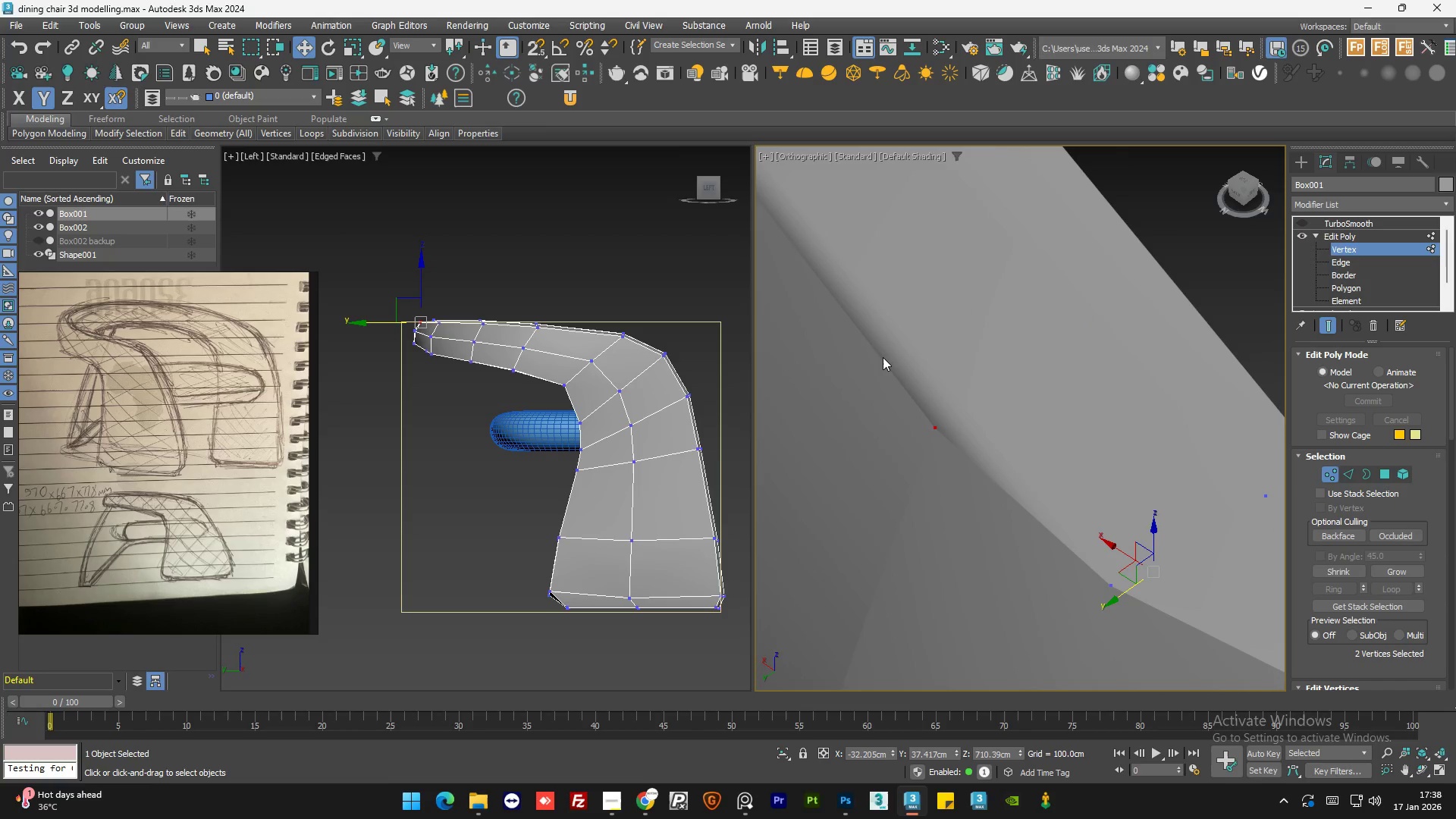 
hold_key(key=AltLeft, duration=1.5)
 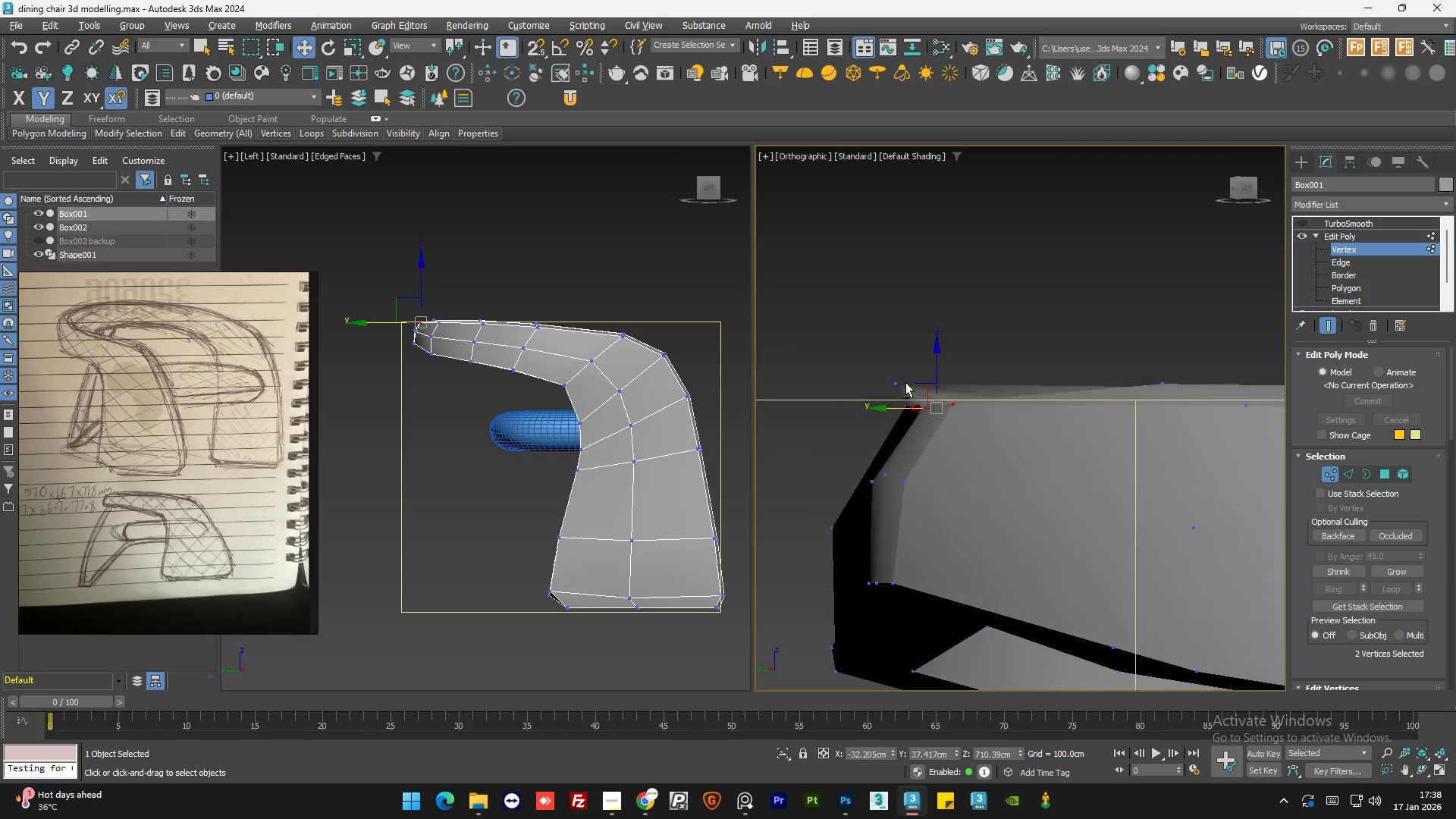 
scroll: coordinate [896, 381], scroll_direction: down, amount: 5.0
 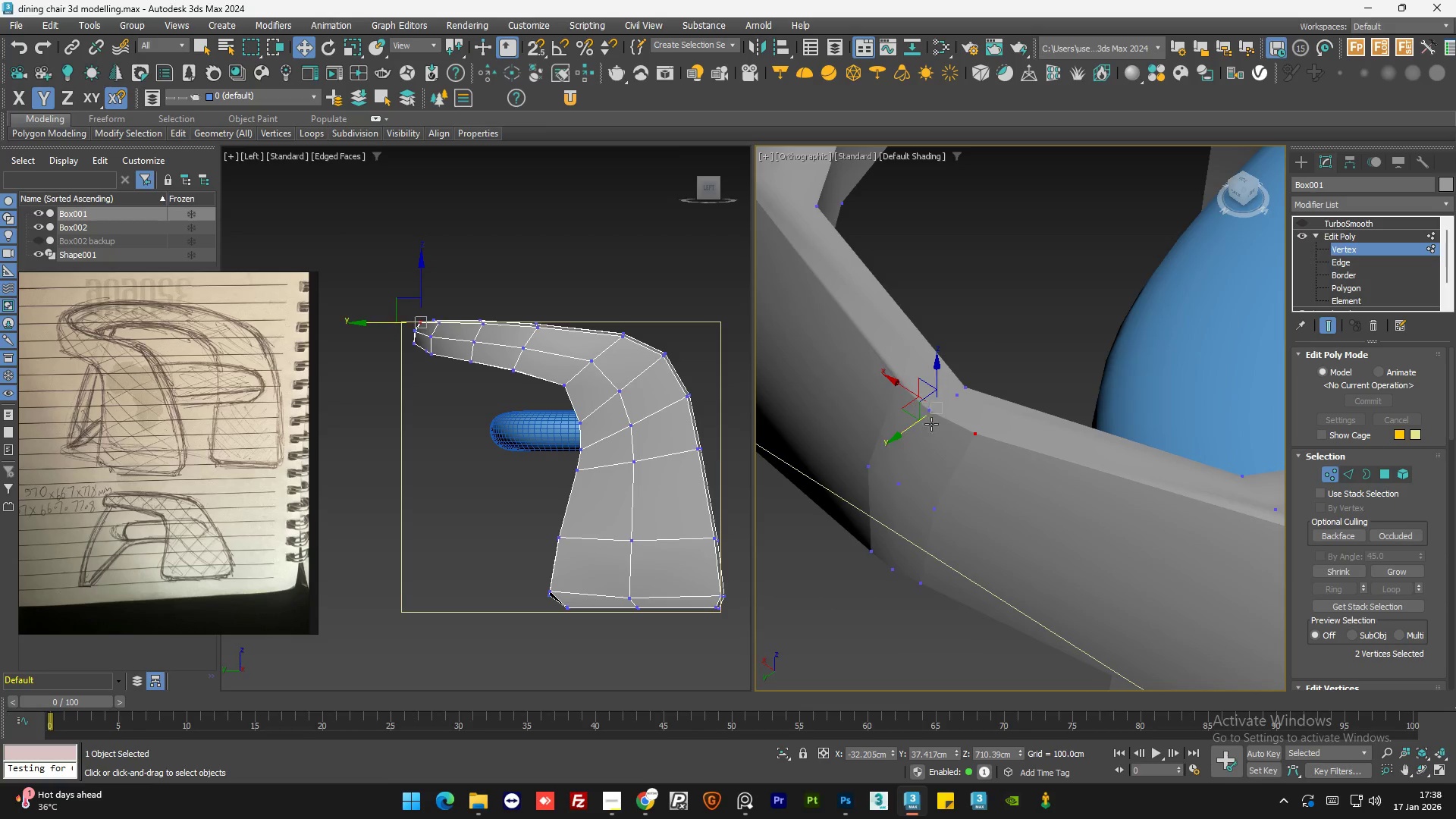 
hold_key(key=AltLeft, duration=1.52)
 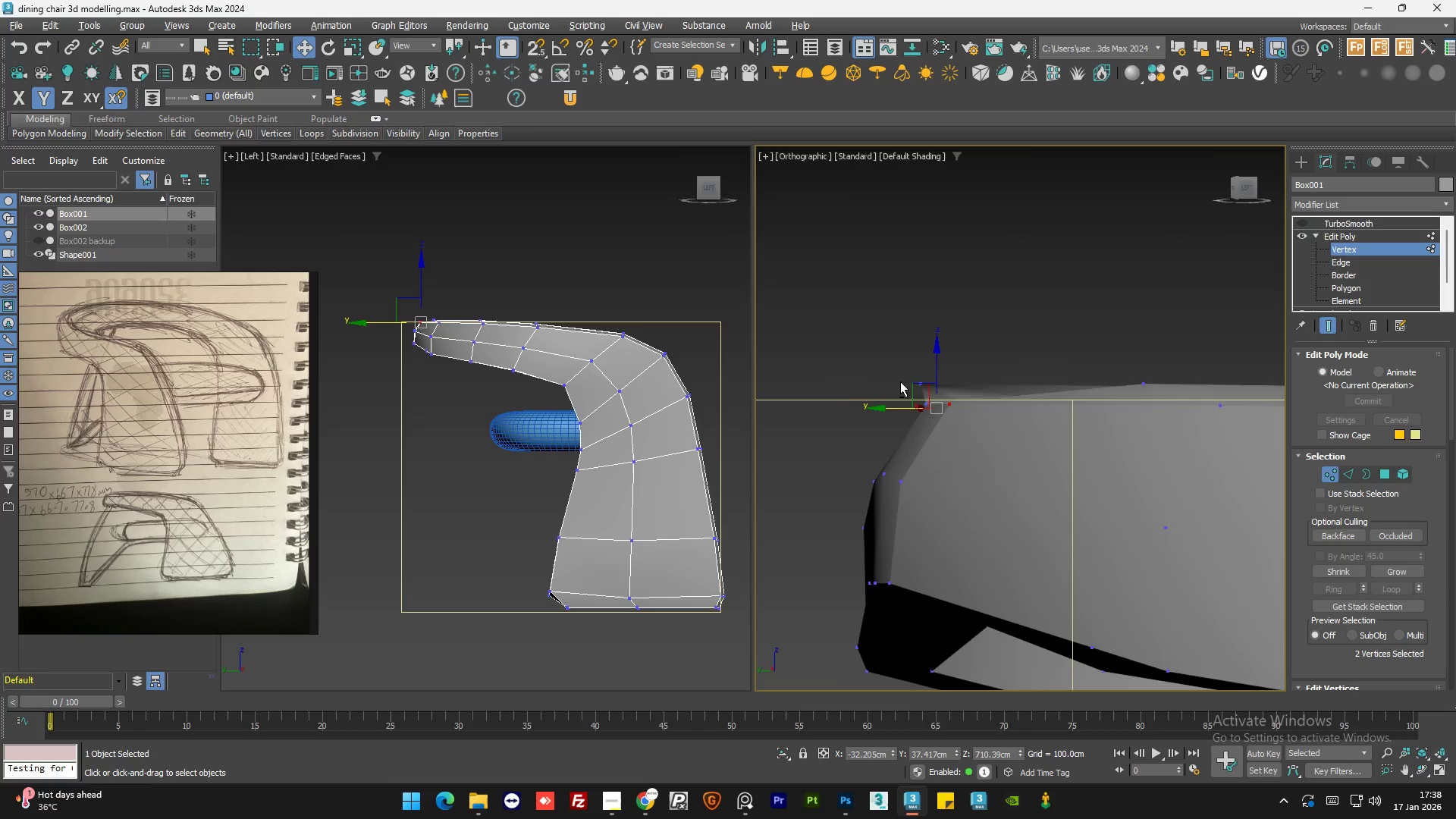 
hold_key(key=AltLeft, duration=1.52)
 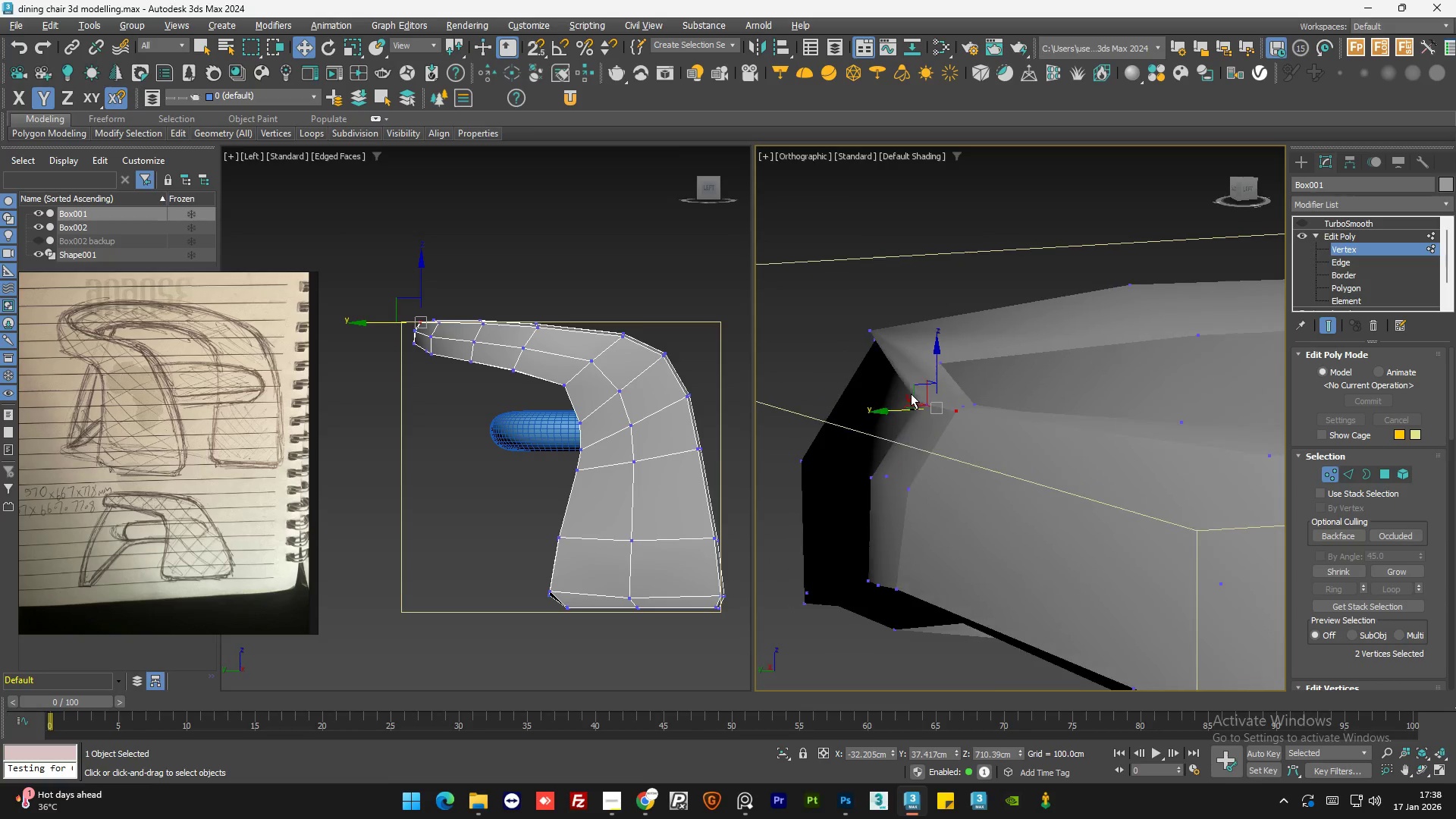 
hold_key(key=AltLeft, duration=1.53)
 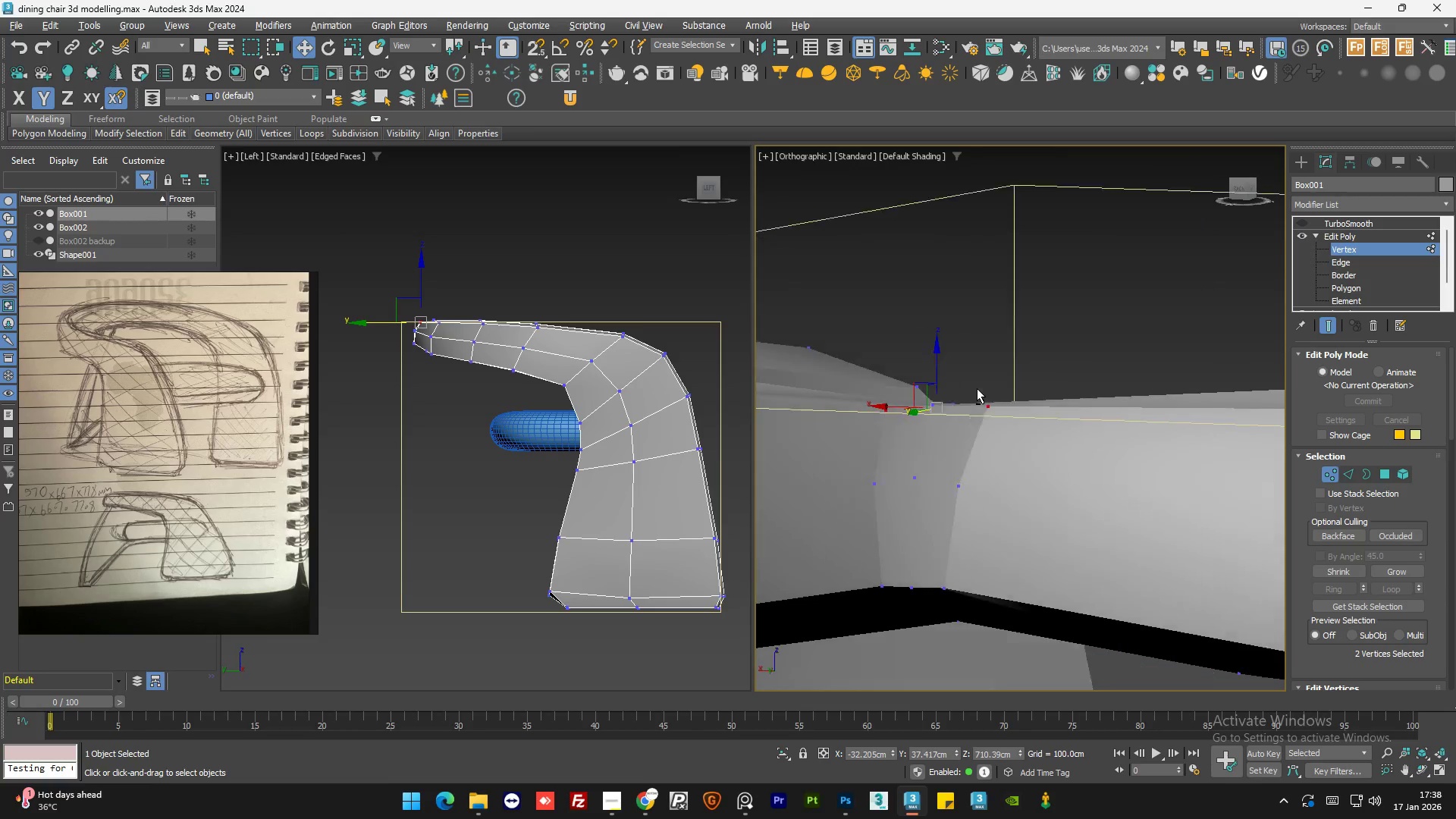 
hold_key(key=AltLeft, duration=1.51)
 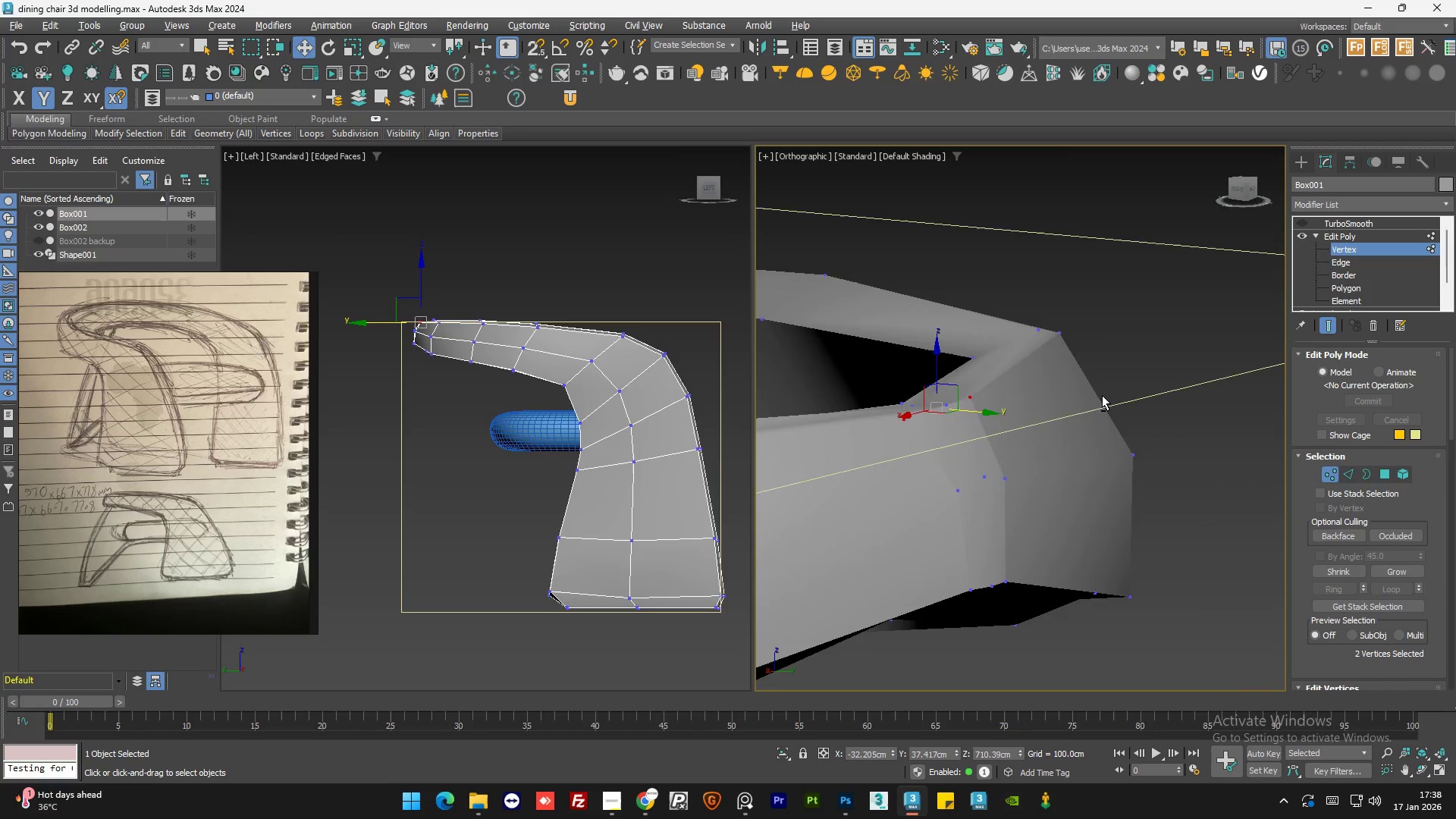 
hold_key(key=AltLeft, duration=1.5)
 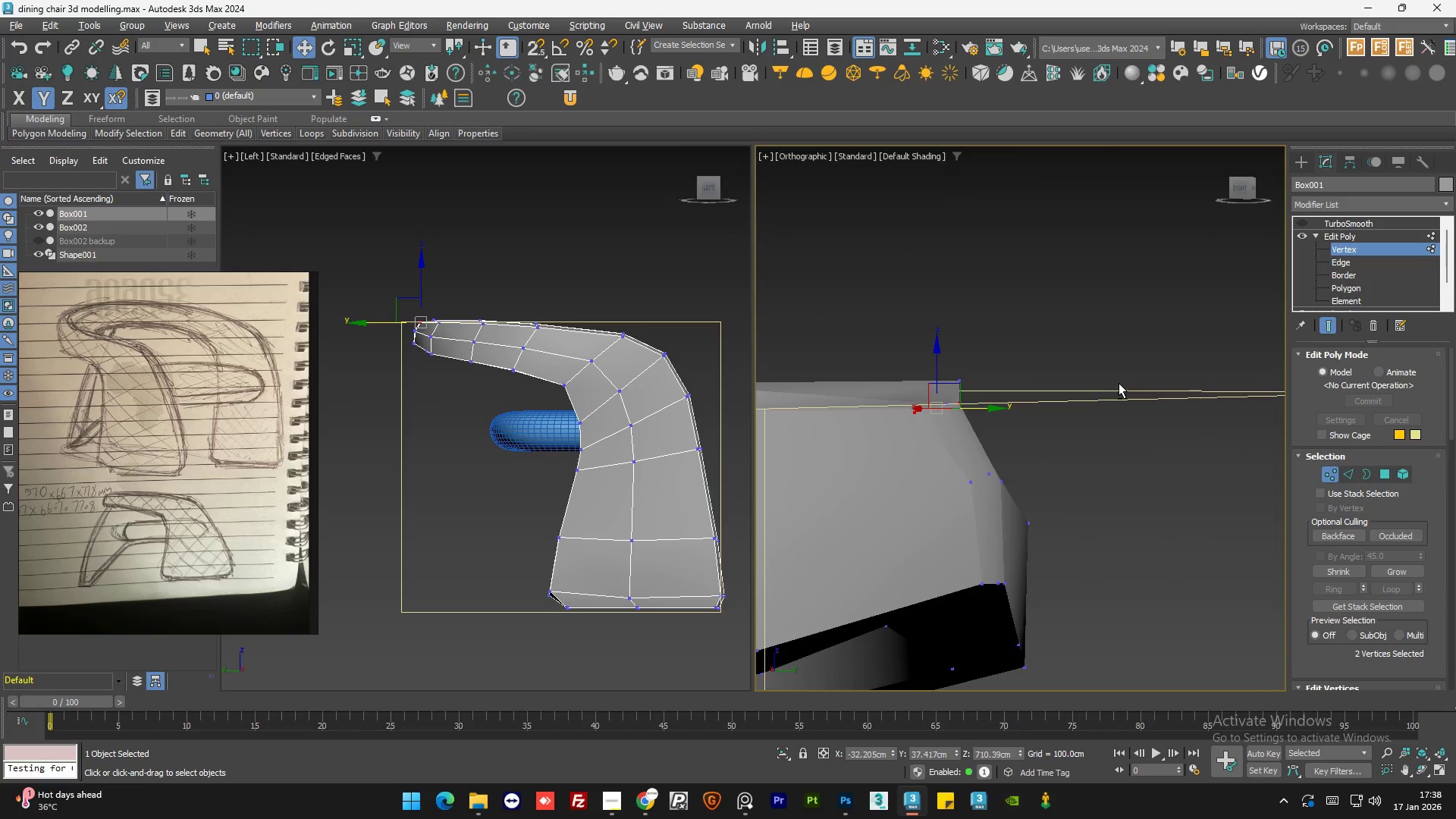 
hold_key(key=AltLeft, duration=1.2)
 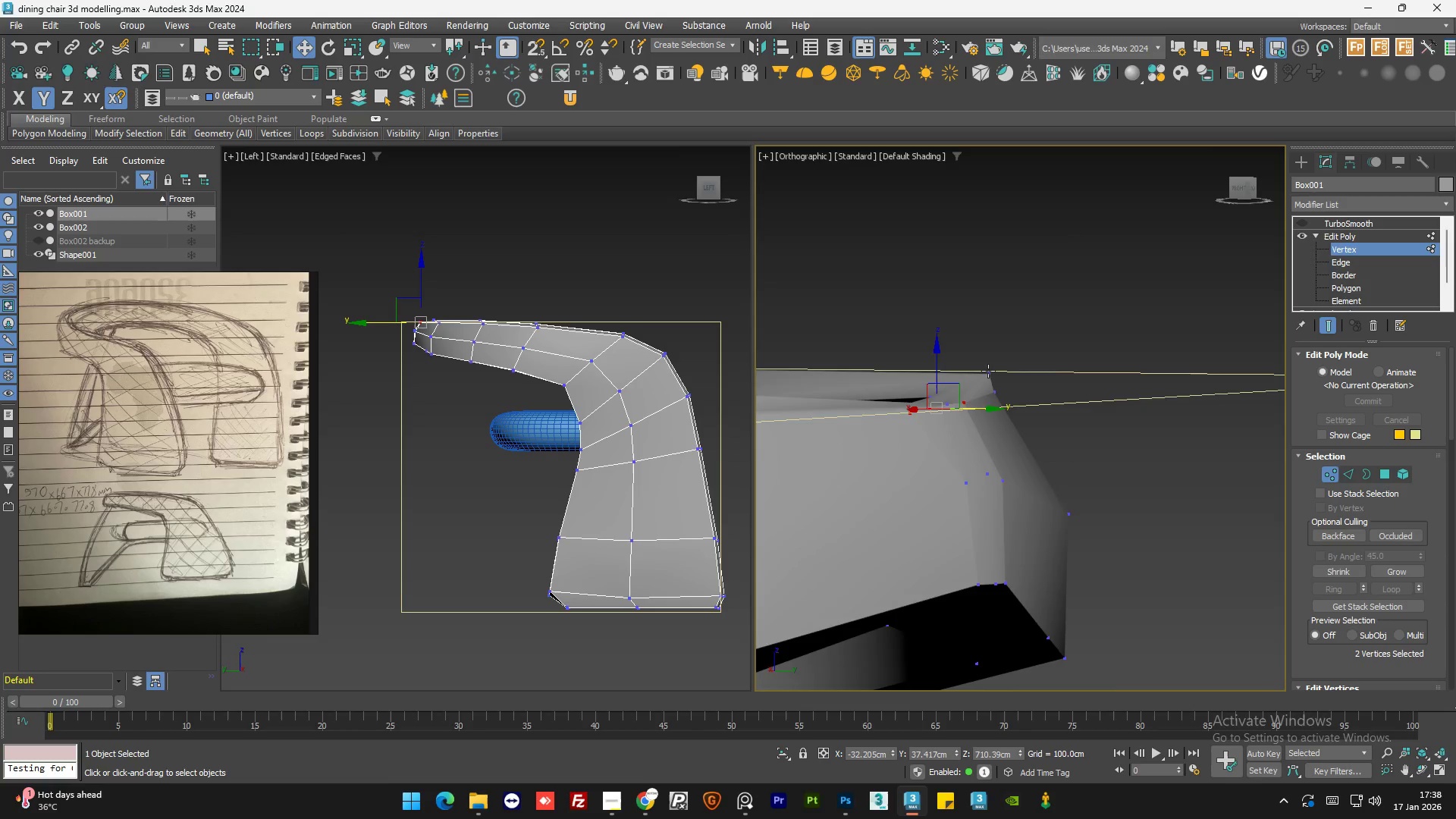 
left_click([994, 383])
 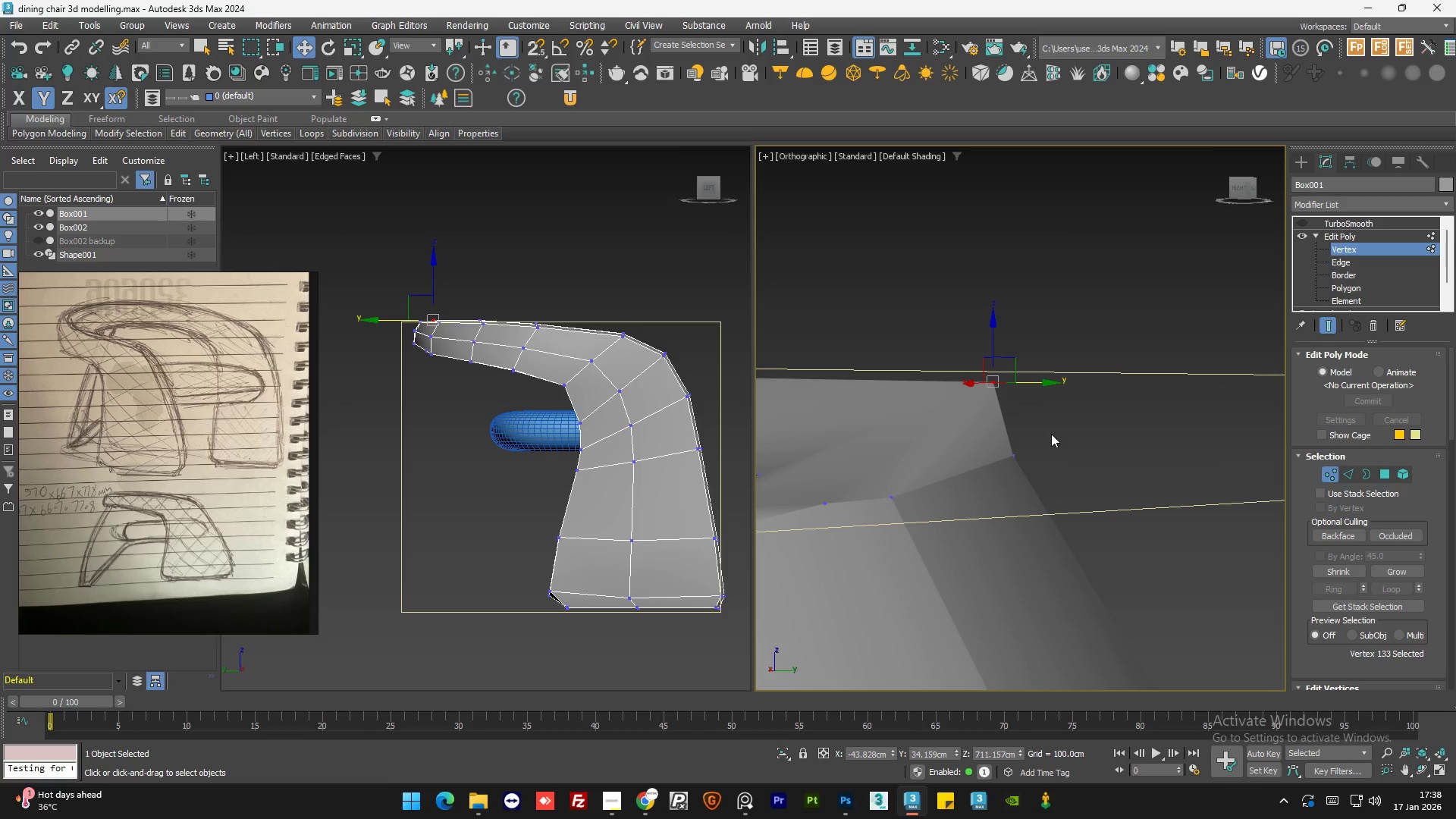 
scroll: coordinate [992, 376], scroll_direction: up, amount: 4.0
 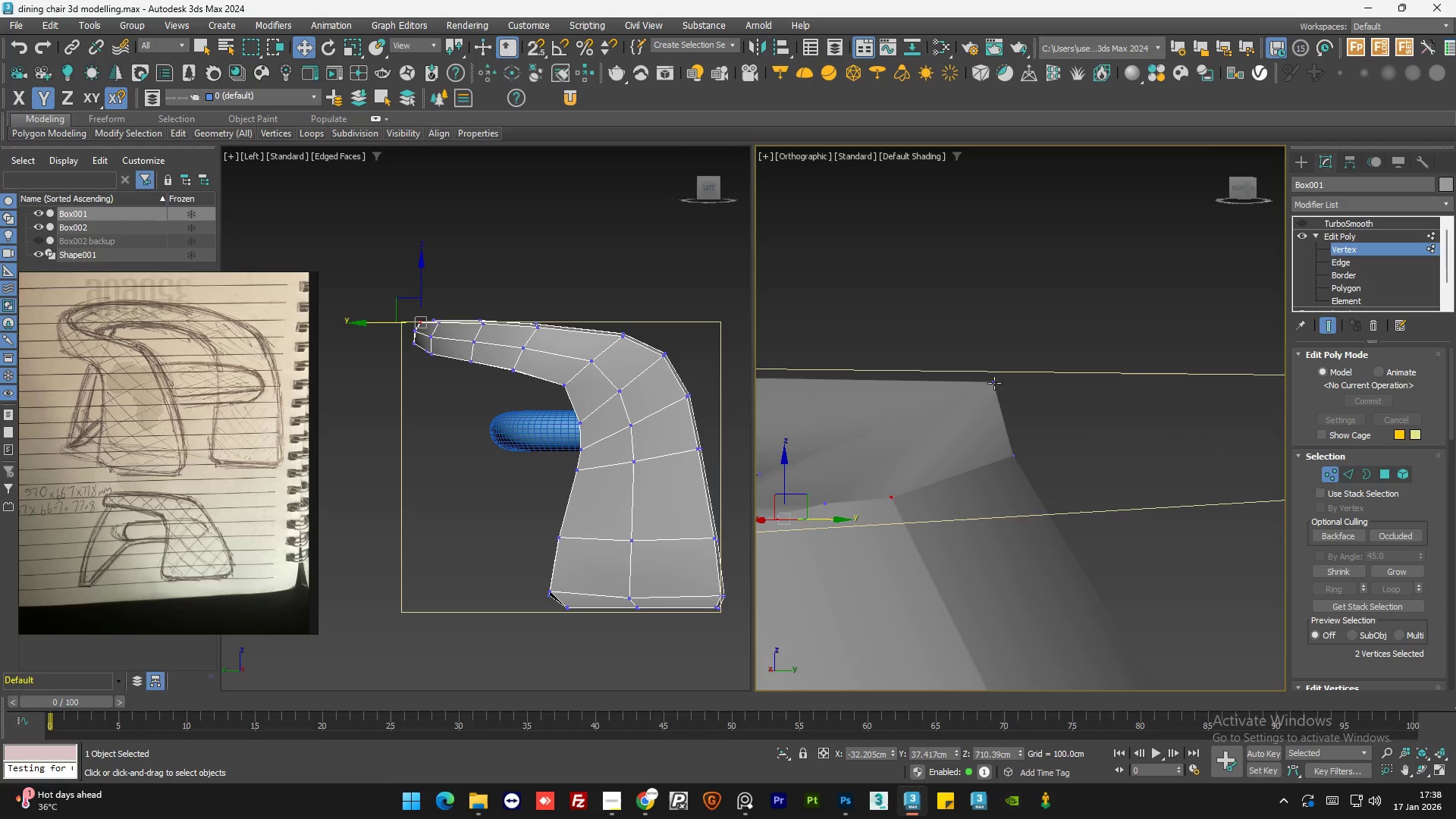 
hold_key(key=AltLeft, duration=1.52)
 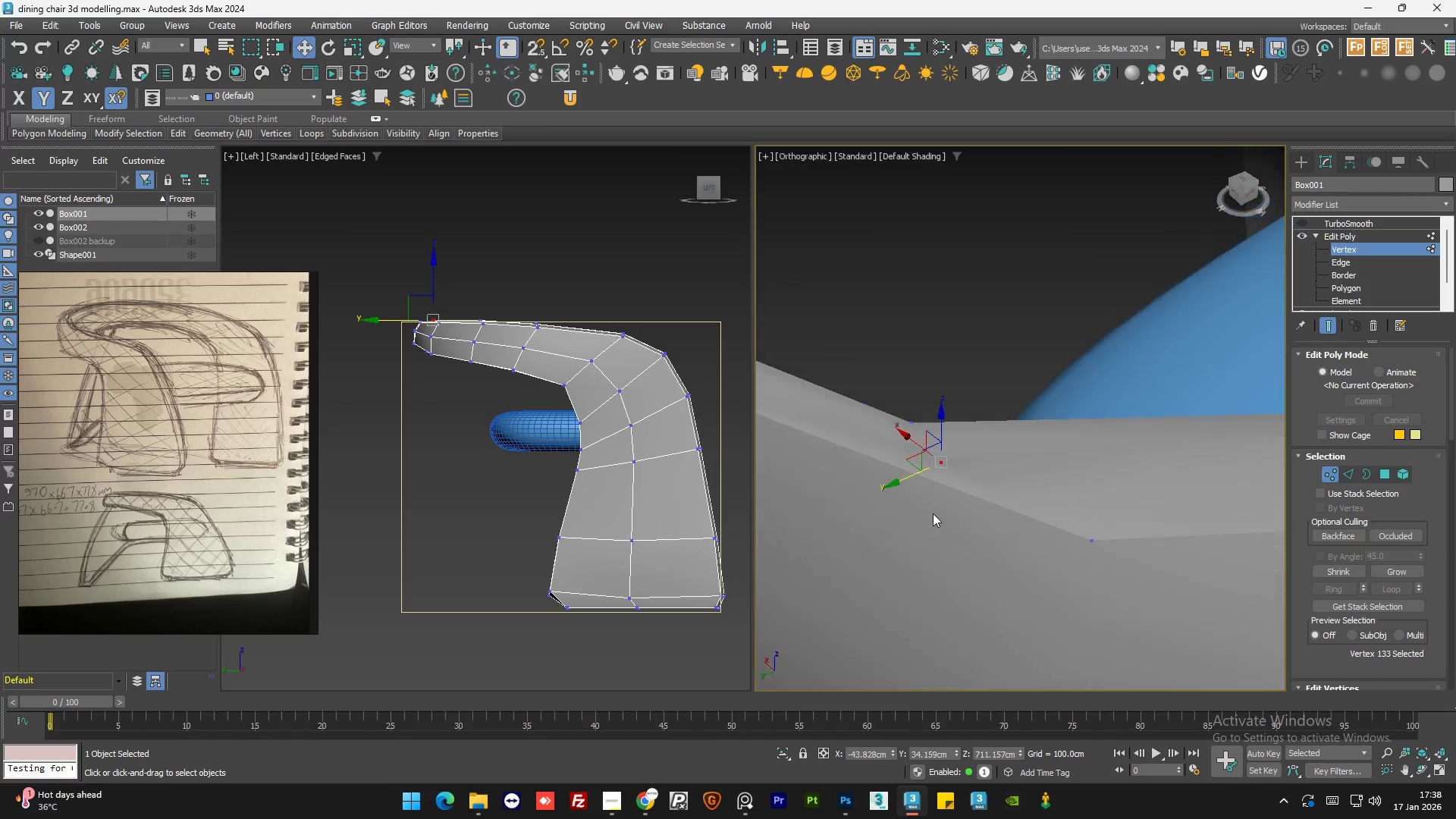 
hold_key(key=AltLeft, duration=0.34)
 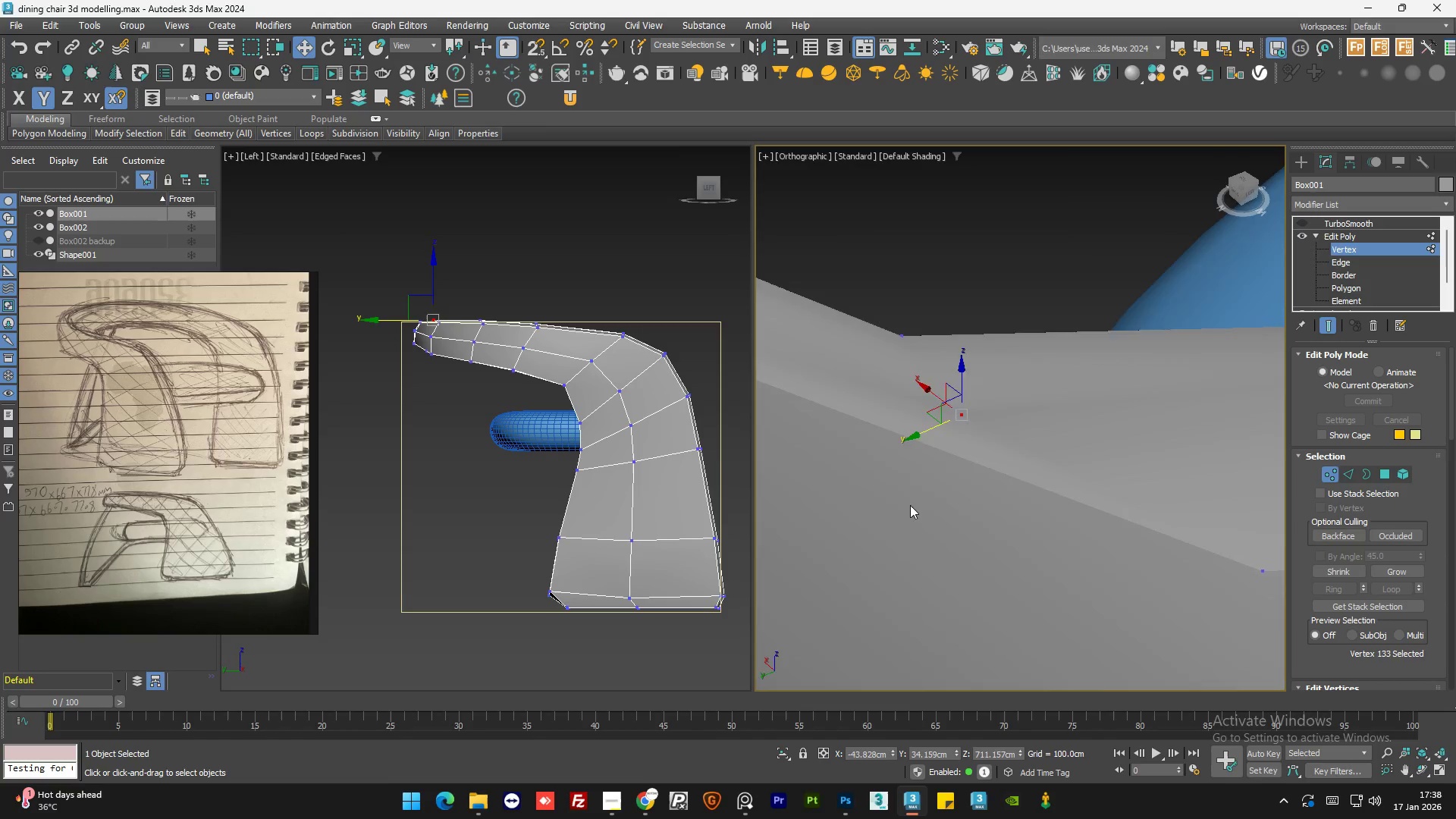 
hold_key(key=AltLeft, duration=1.53)
 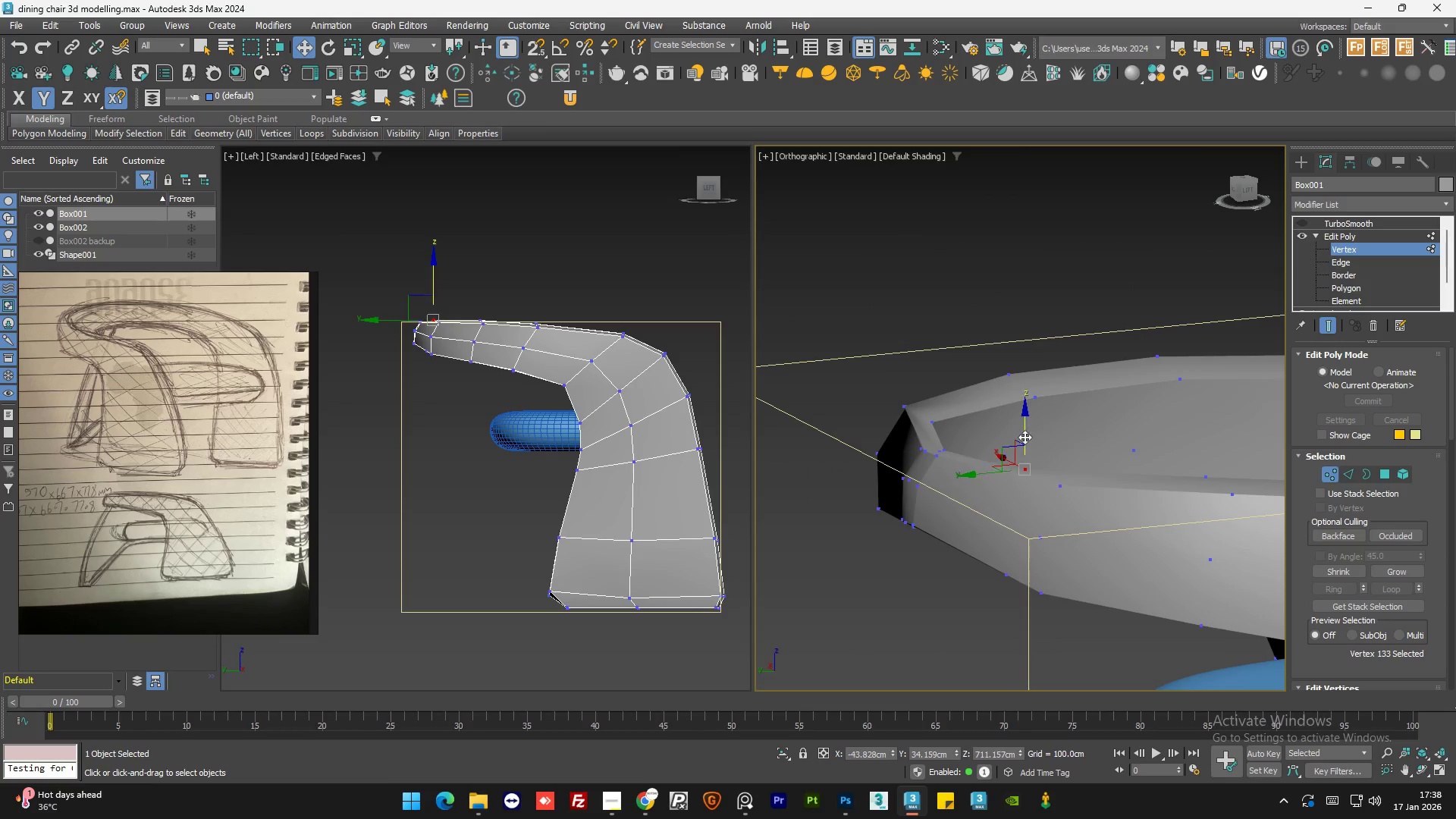 
scroll: coordinate [933, 513], scroll_direction: down, amount: 5.0
 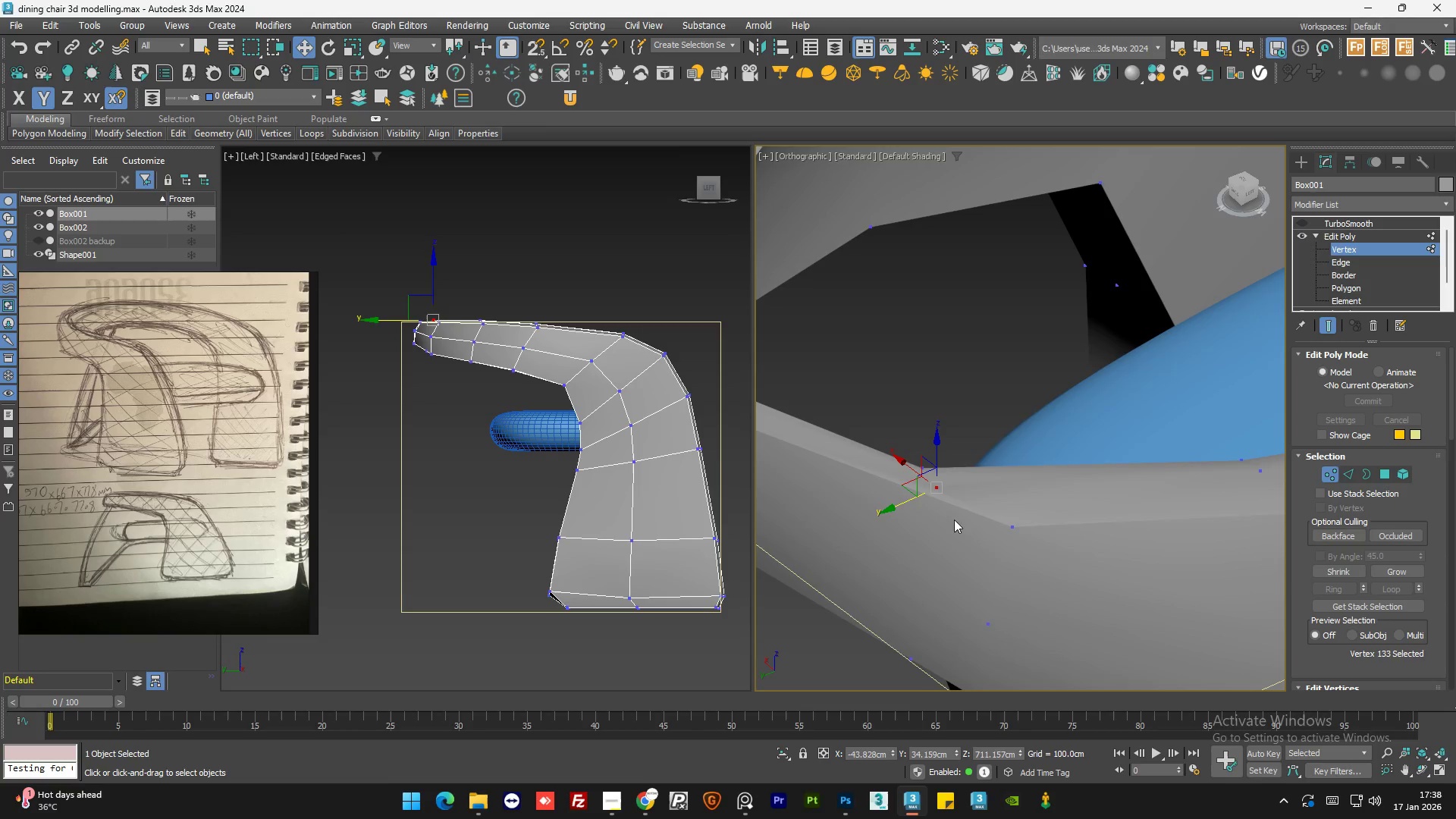 
scroll: coordinate [914, 501], scroll_direction: up, amount: 1.0
 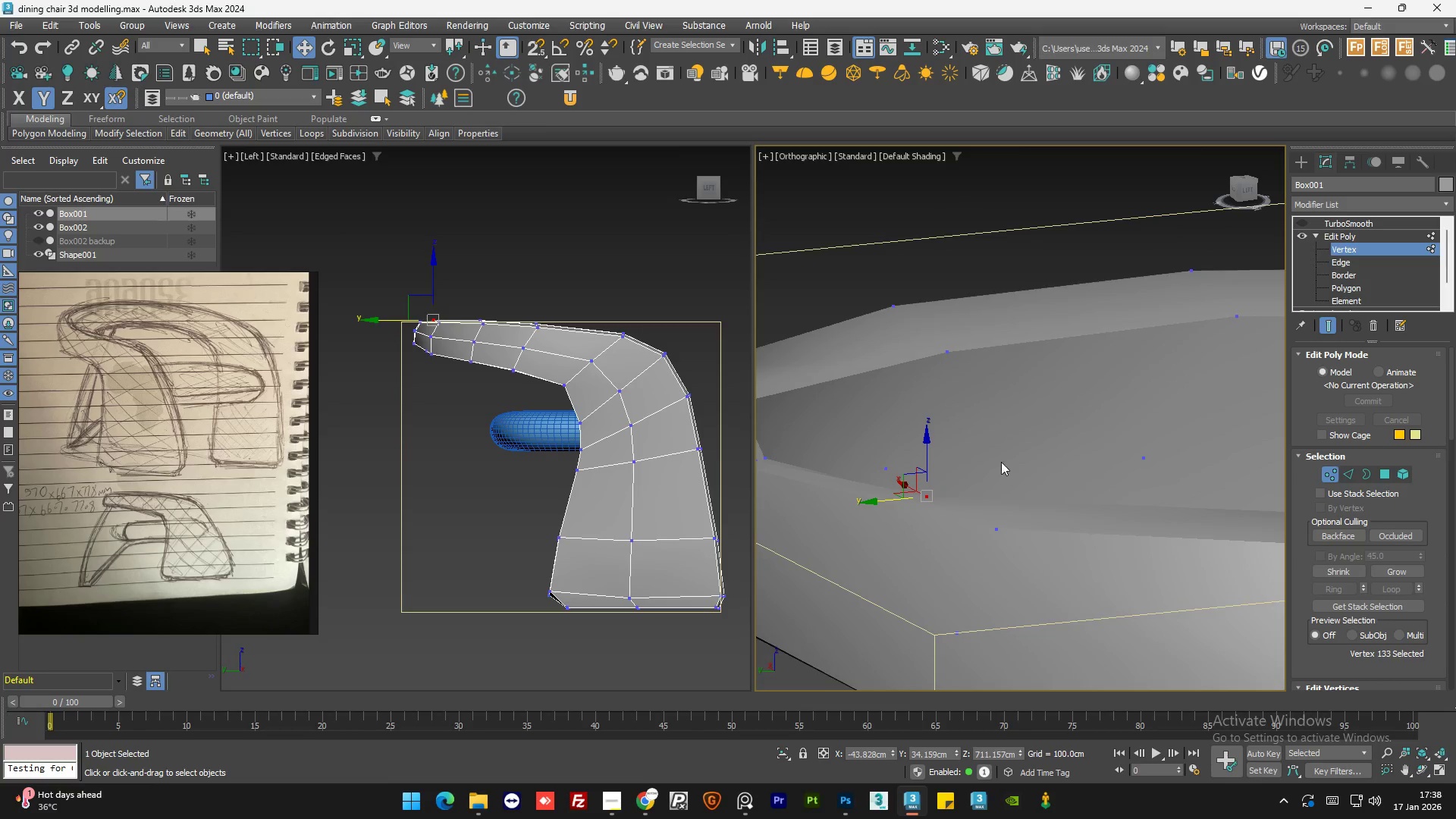 
hold_key(key=AltLeft, duration=0.73)
 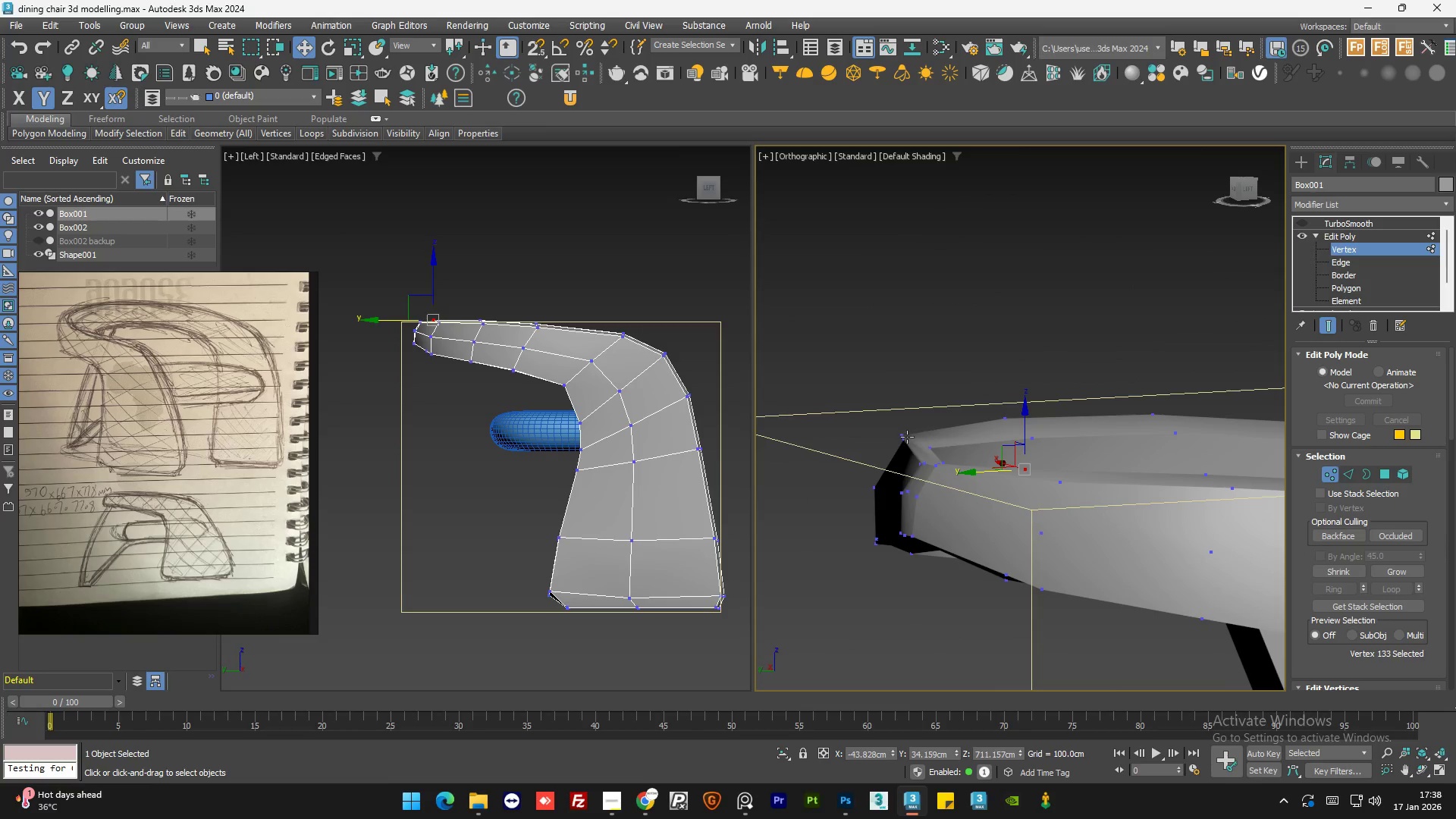 
scroll: coordinate [1123, 442], scroll_direction: down, amount: 2.0
 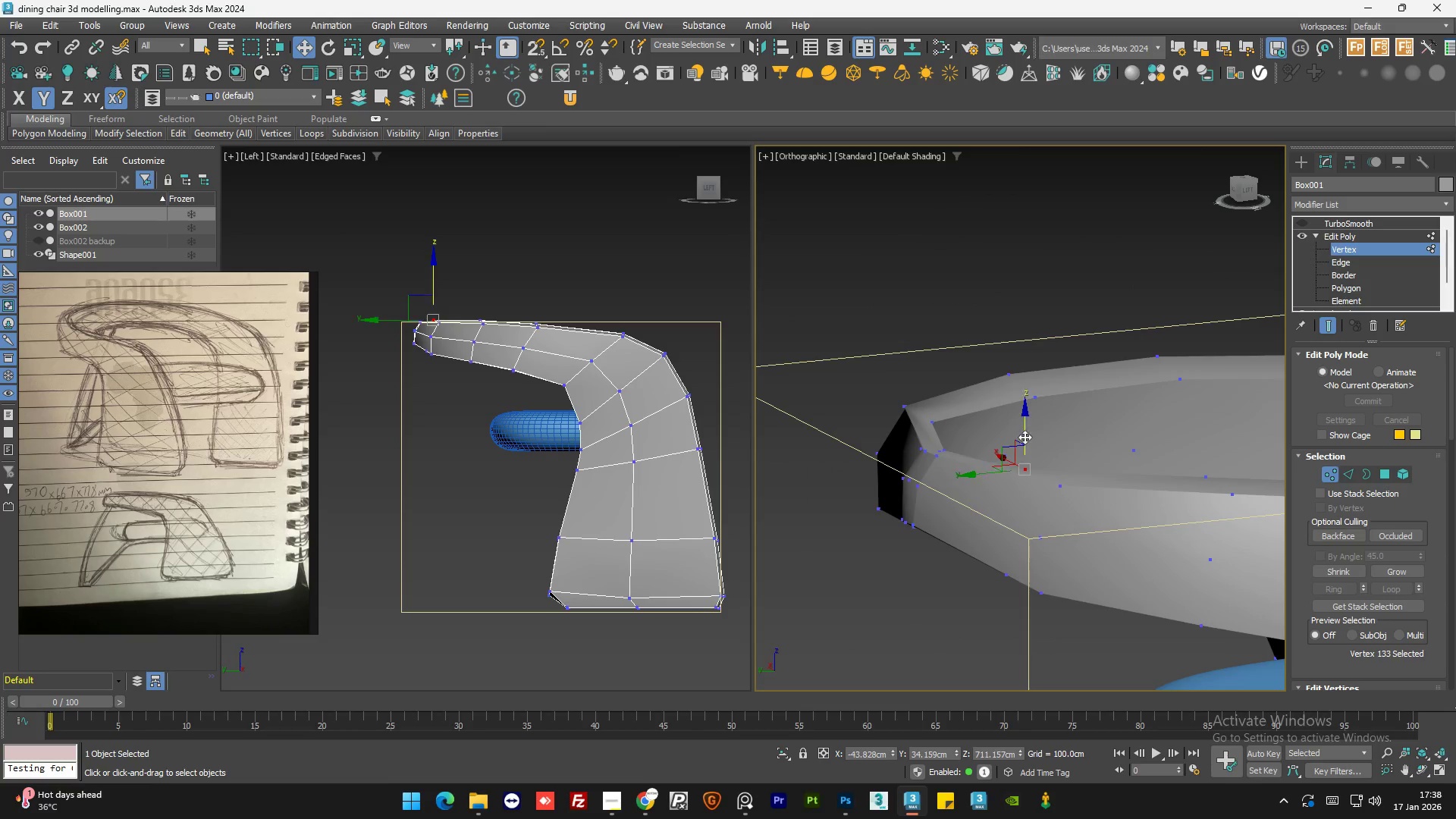 
hold_key(key=ControlLeft, duration=0.84)
 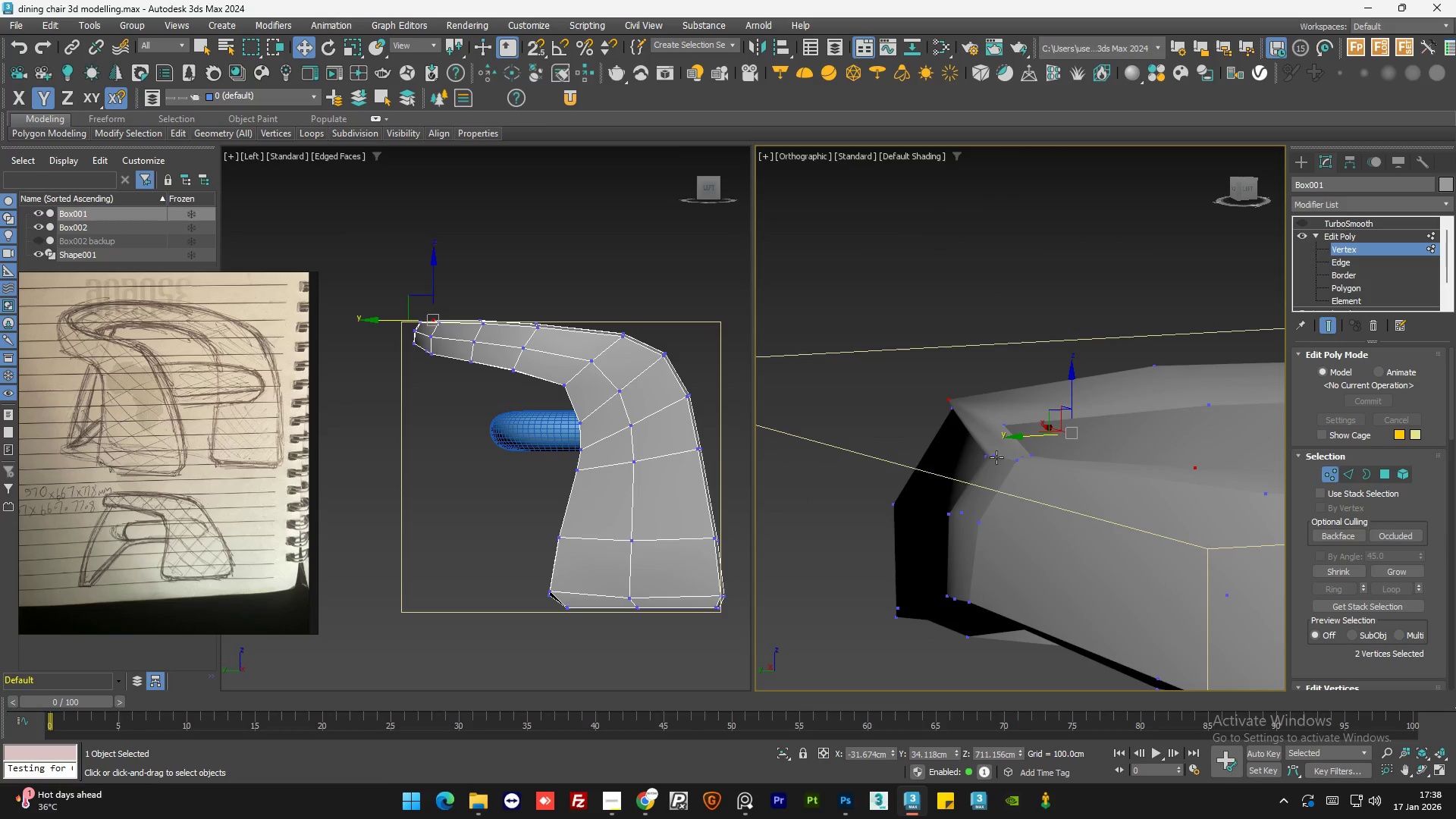 
scroll: coordinate [905, 438], scroll_direction: up, amount: 7.0
 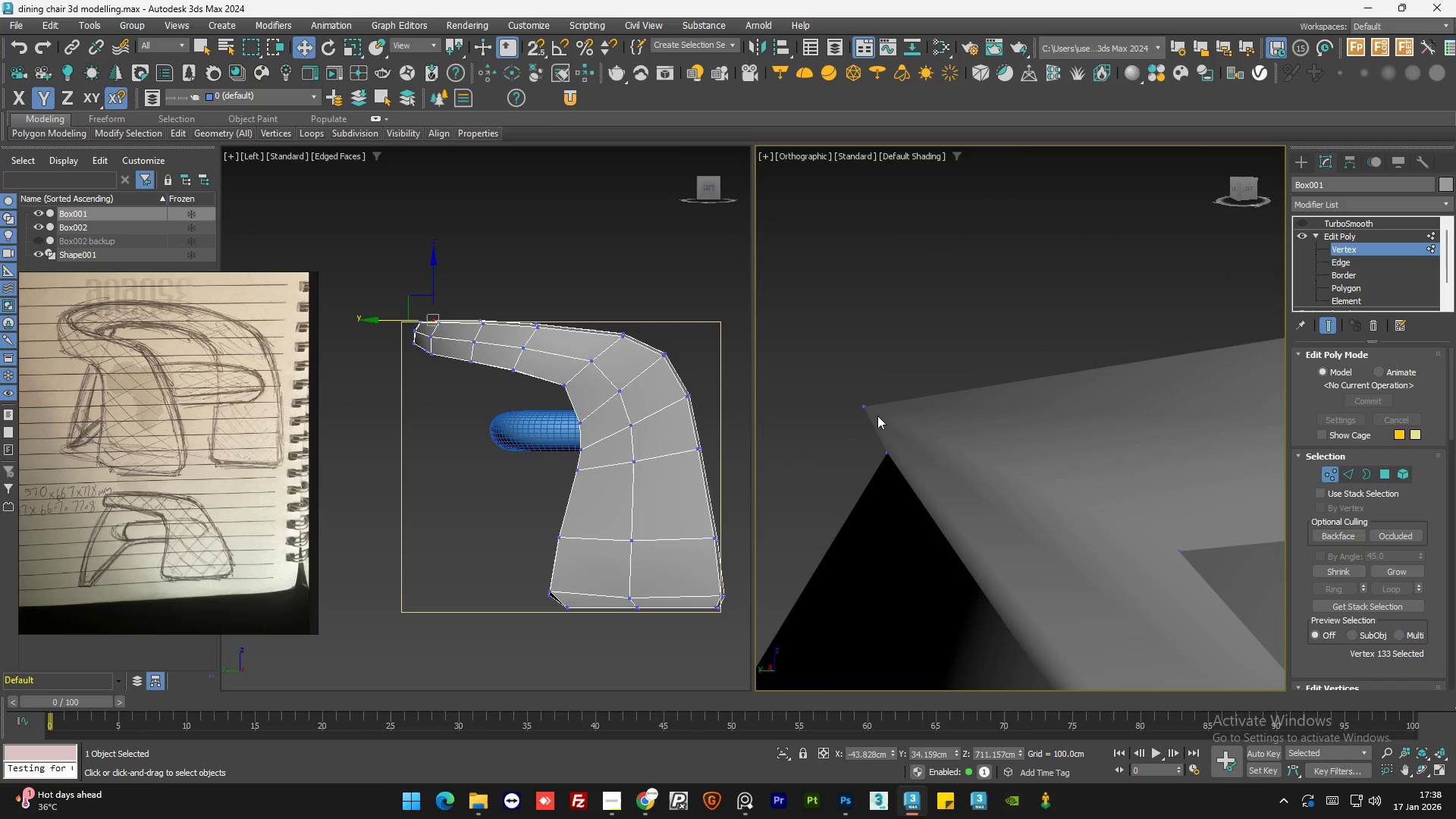 
left_click([866, 407])
 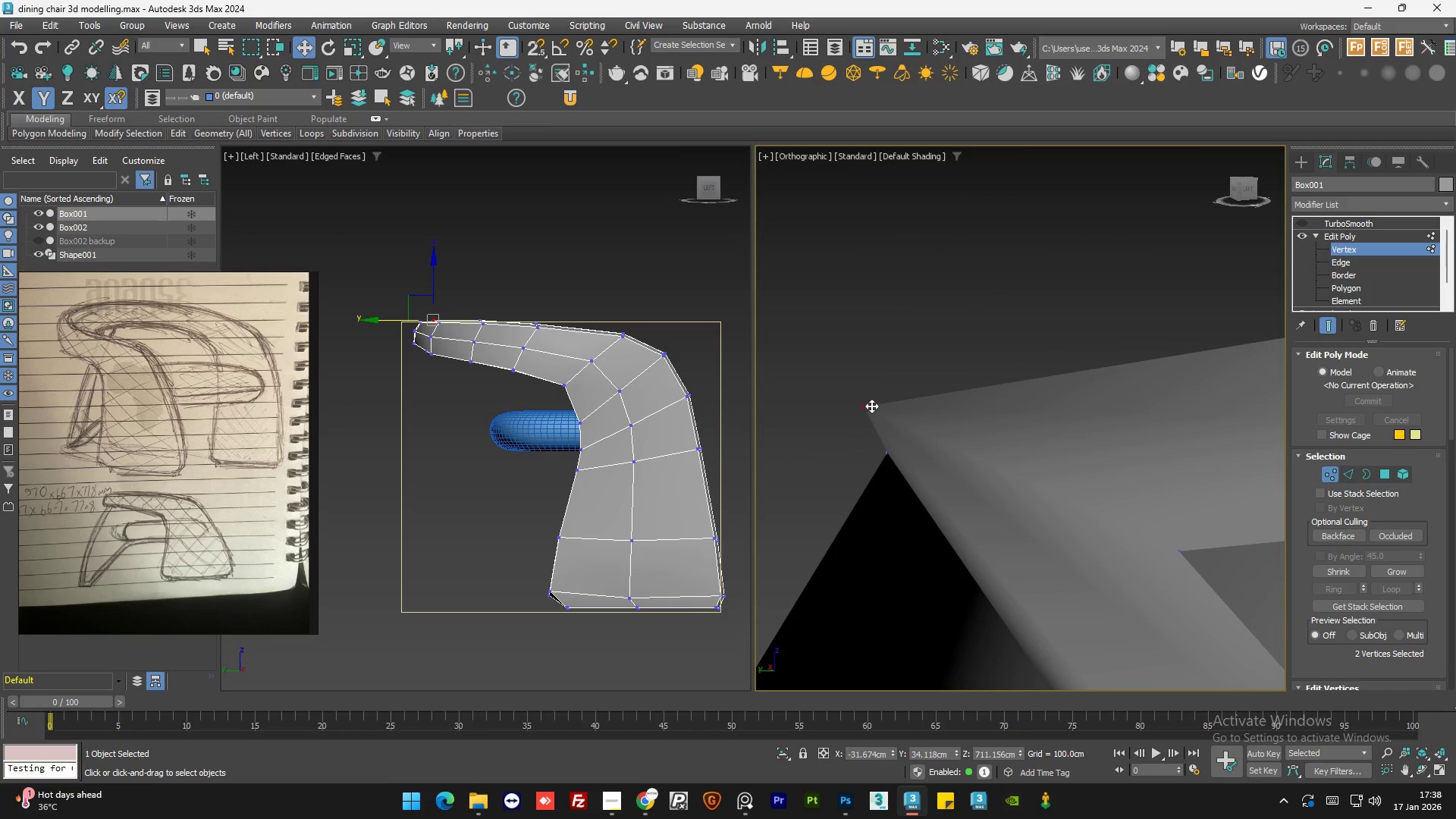 
hold_key(key=AltLeft, duration=1.2)
 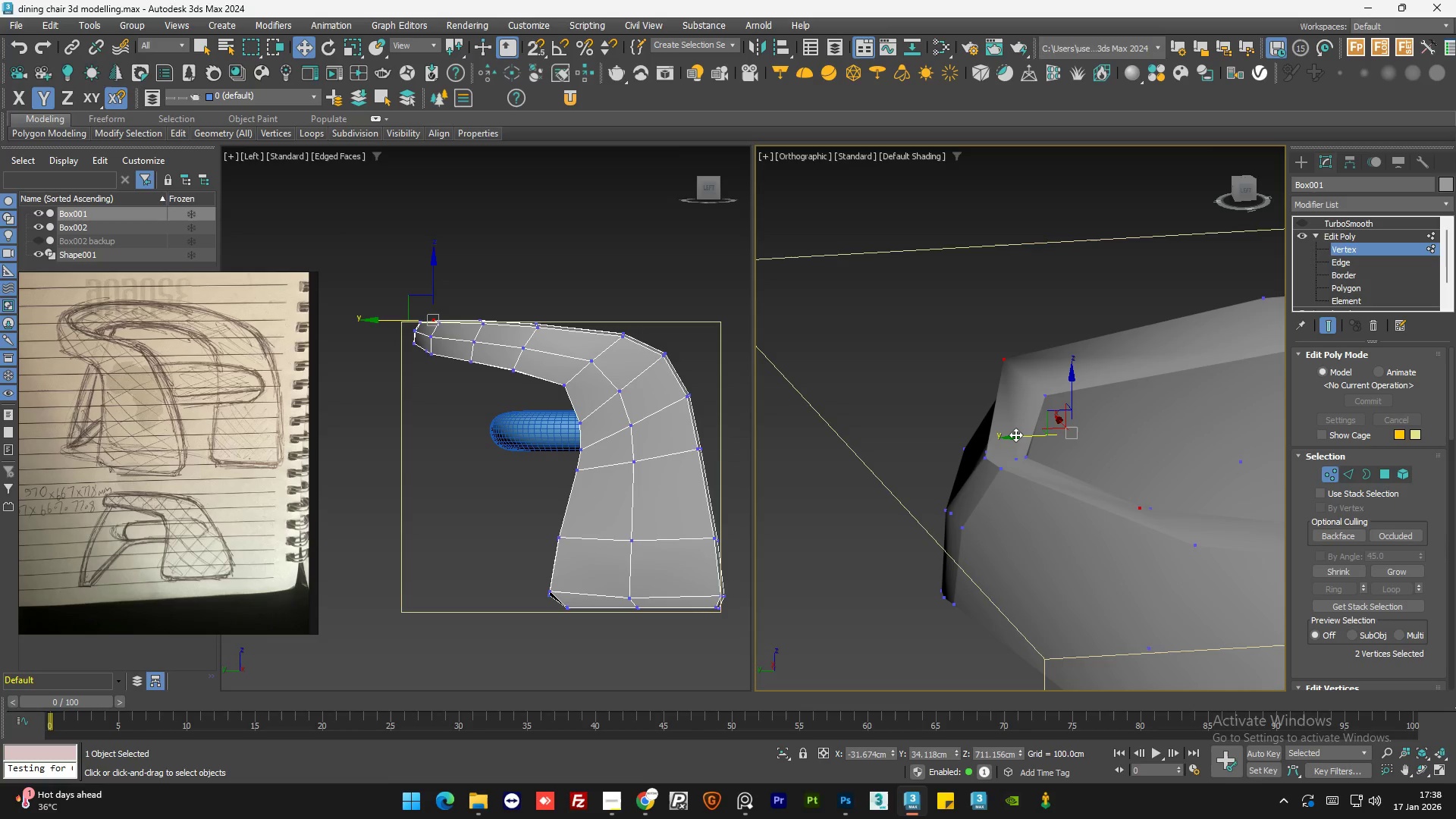 
scroll: coordinate [967, 402], scroll_direction: down, amount: 5.0
 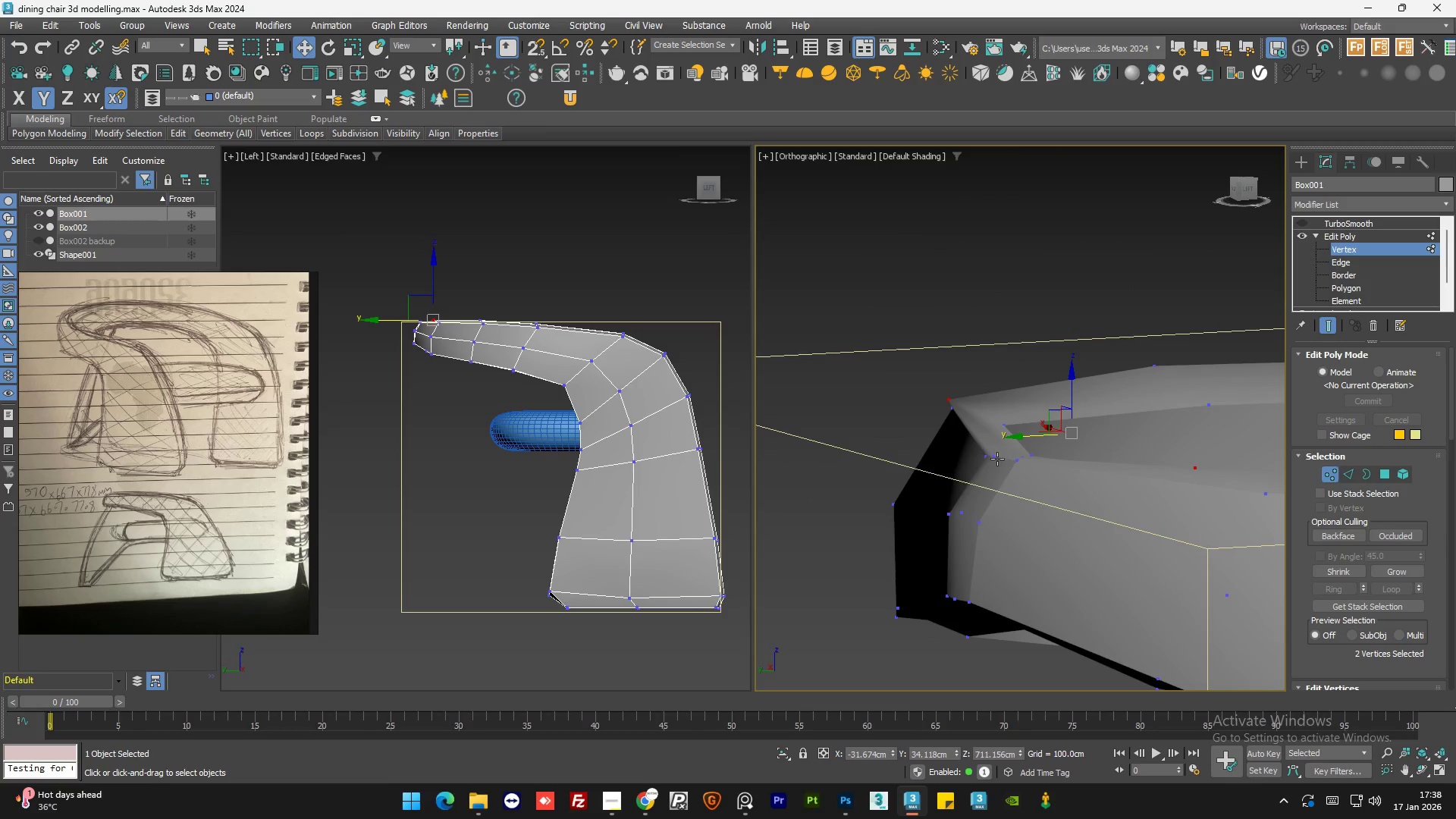 
left_click_drag(start_coordinate=[1015, 435], to_coordinate=[1049, 440])
 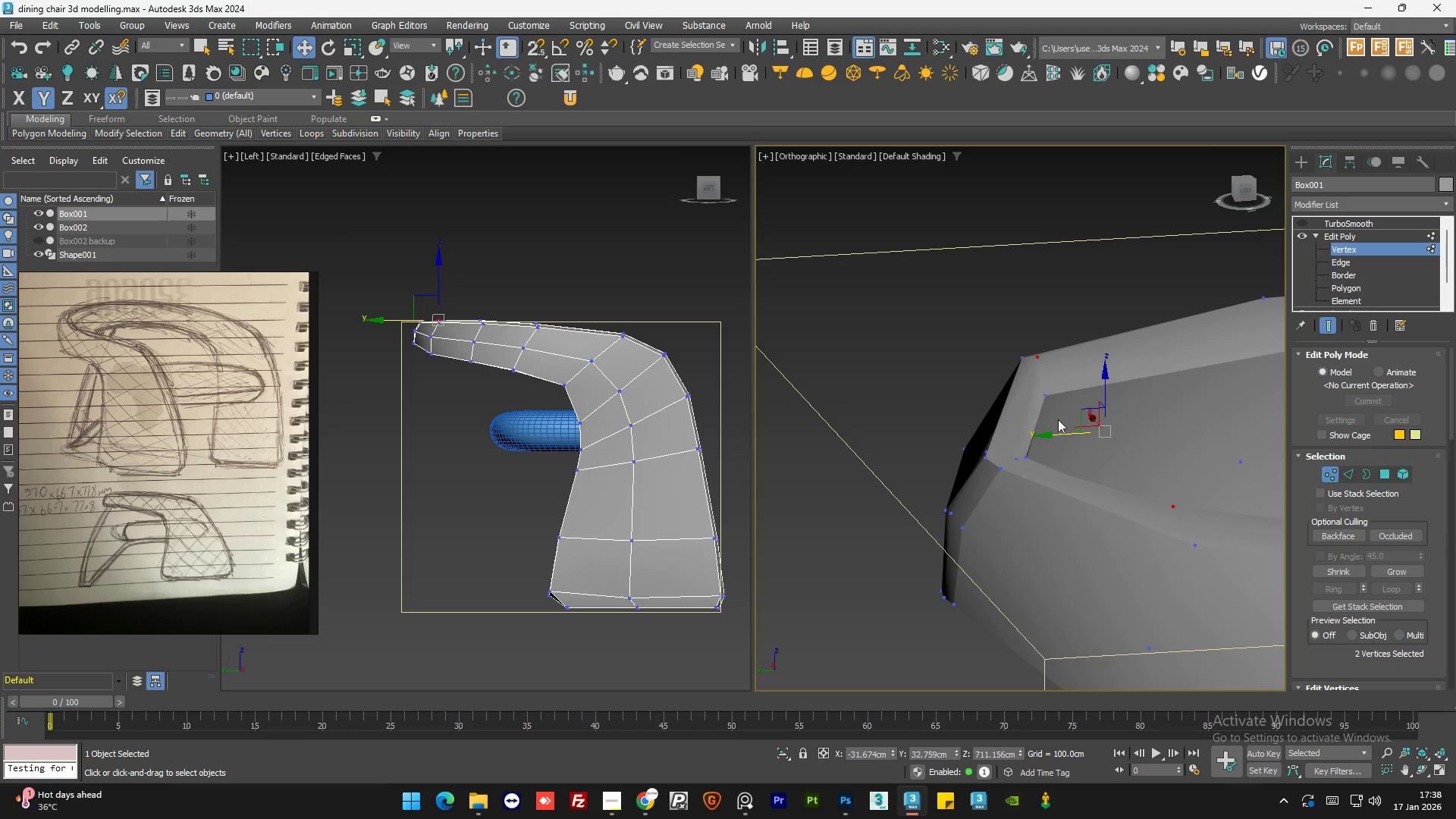 
hold_key(key=AltLeft, duration=1.52)
 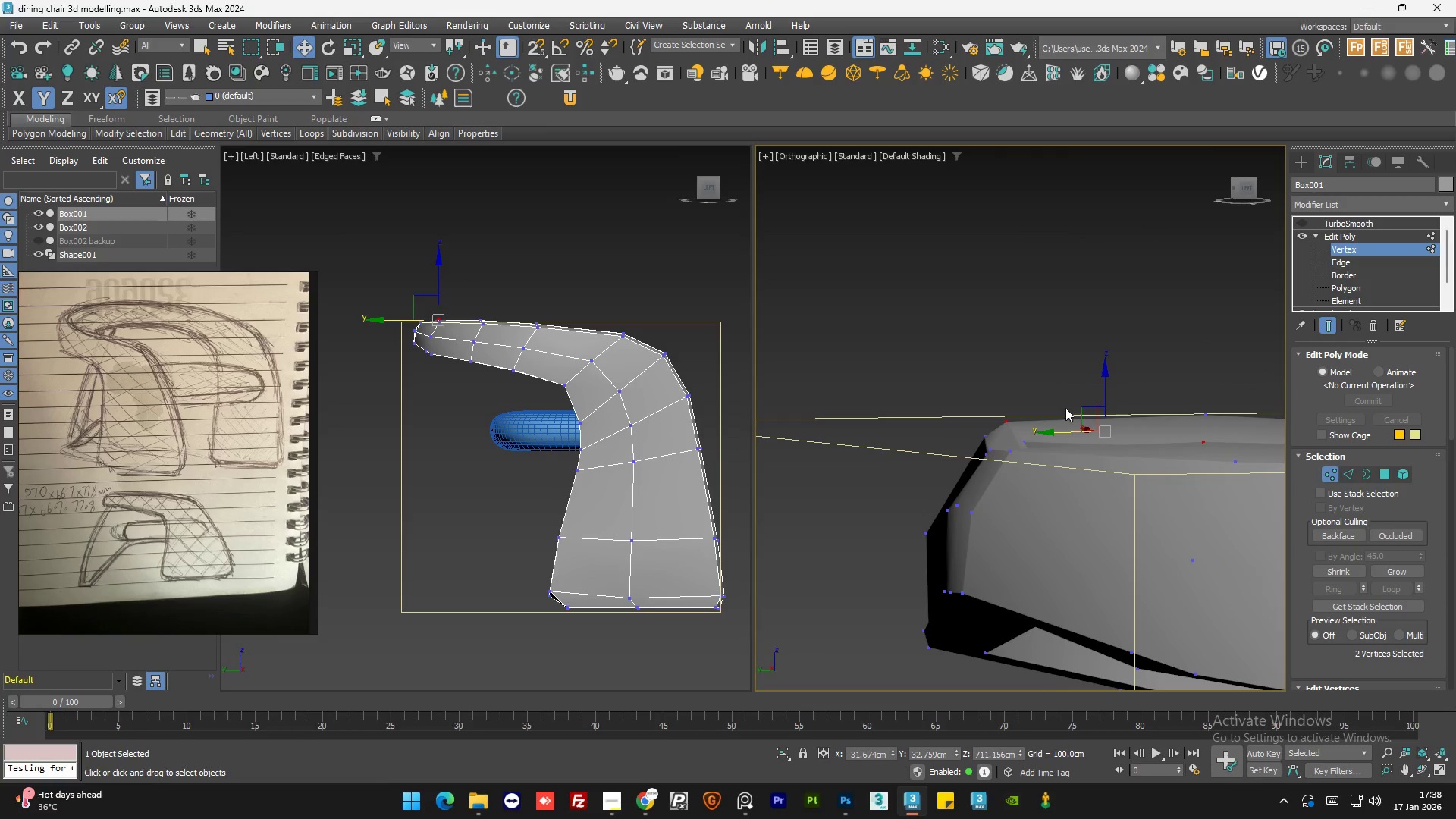 
scroll: coordinate [1067, 411], scroll_direction: up, amount: 2.0
 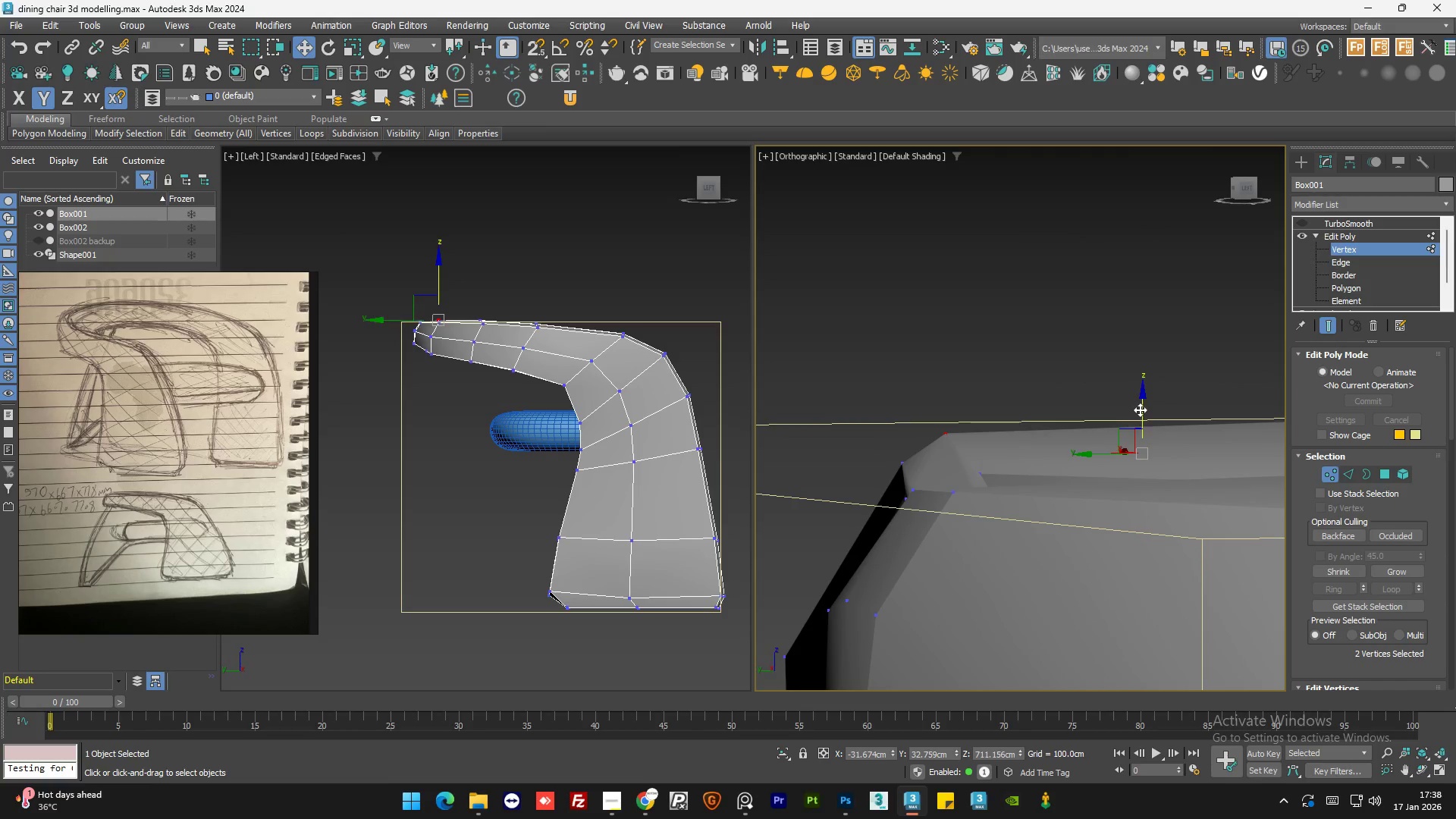 
left_click_drag(start_coordinate=[1142, 410], to_coordinate=[1147, 431])
 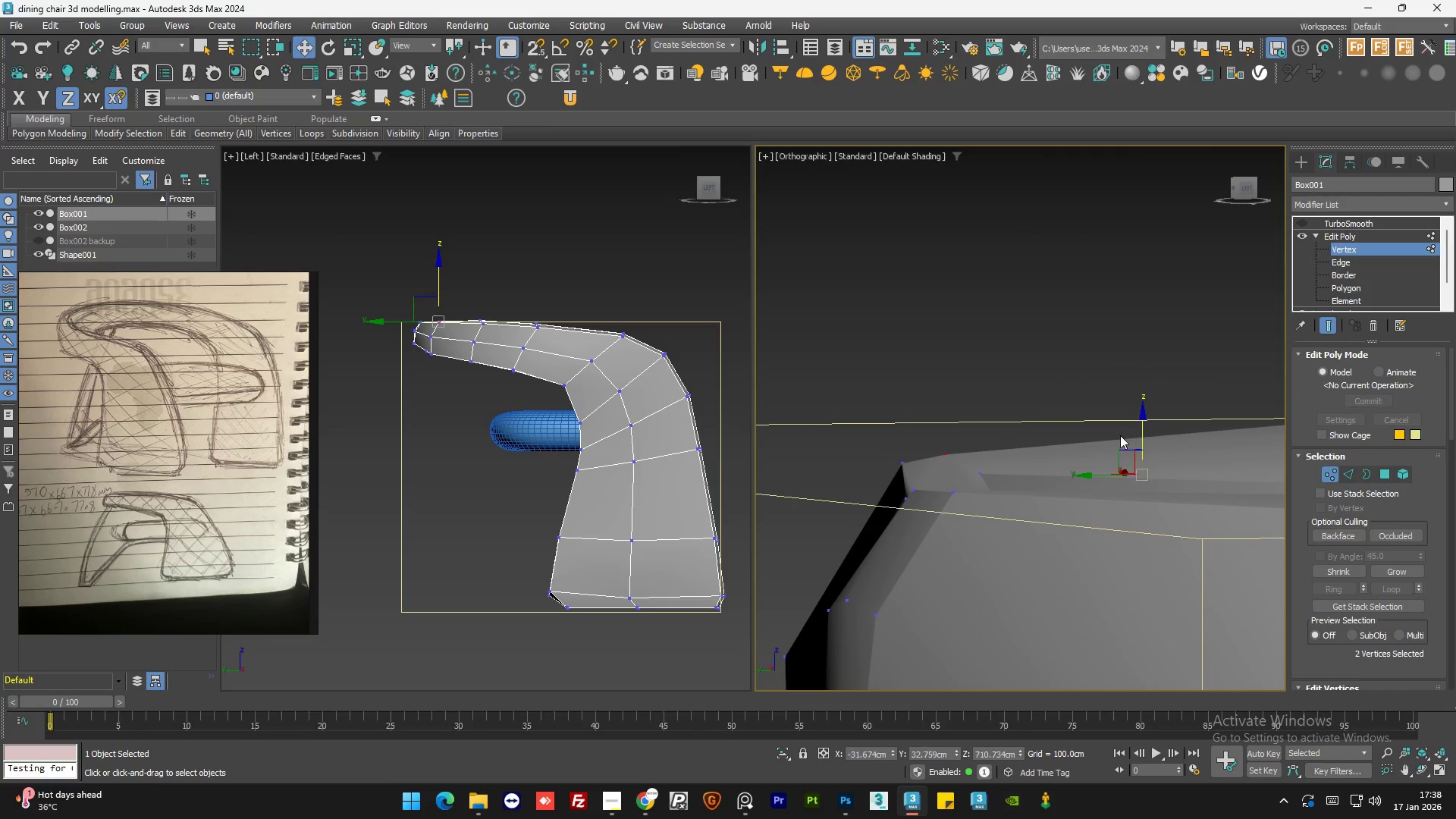 
hold_key(key=AltLeft, duration=0.86)
 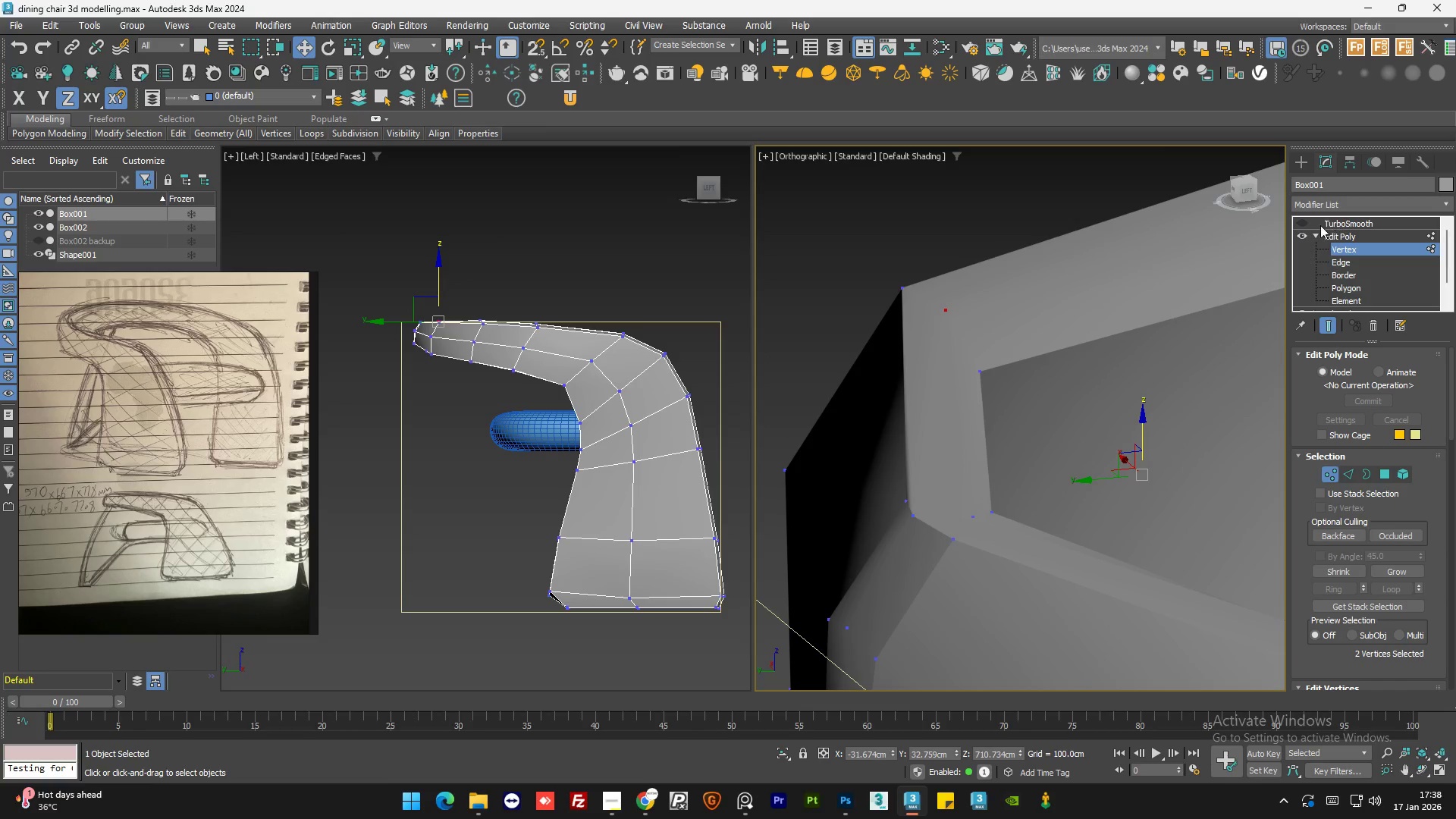 
left_click([1300, 222])
 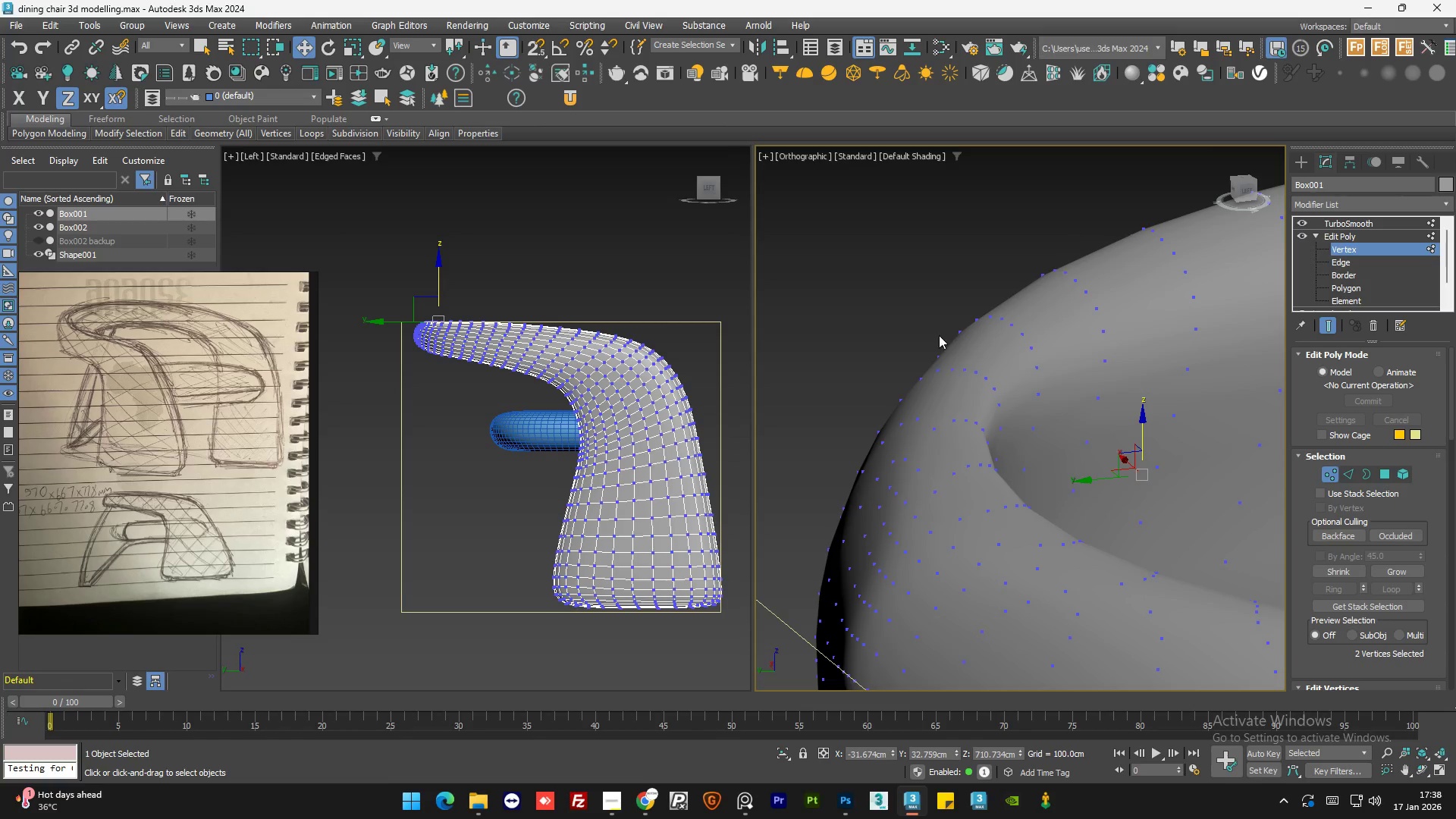 
hold_key(key=AltLeft, duration=1.5)
 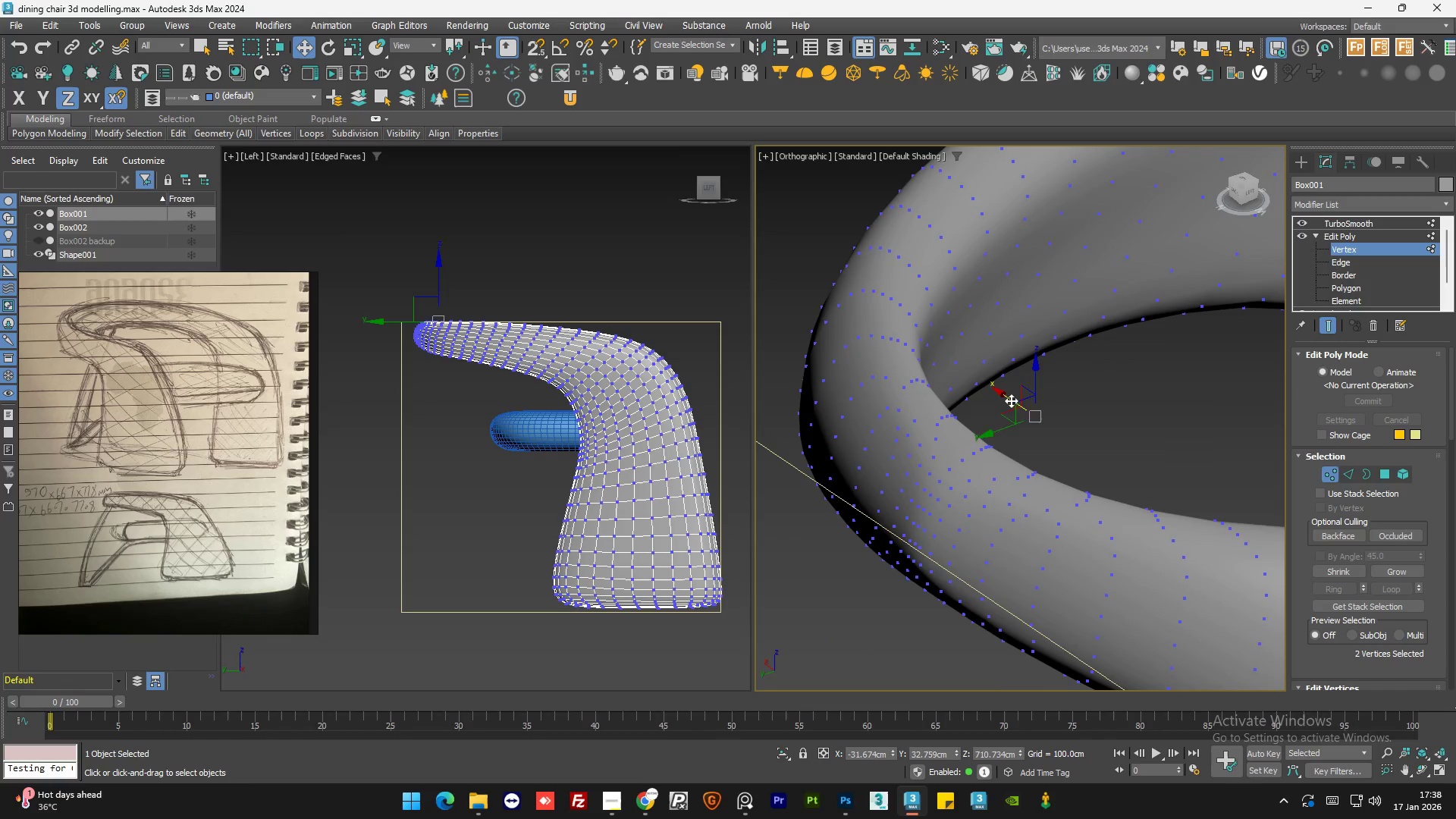 
scroll: coordinate [927, 362], scroll_direction: down, amount: 2.0
 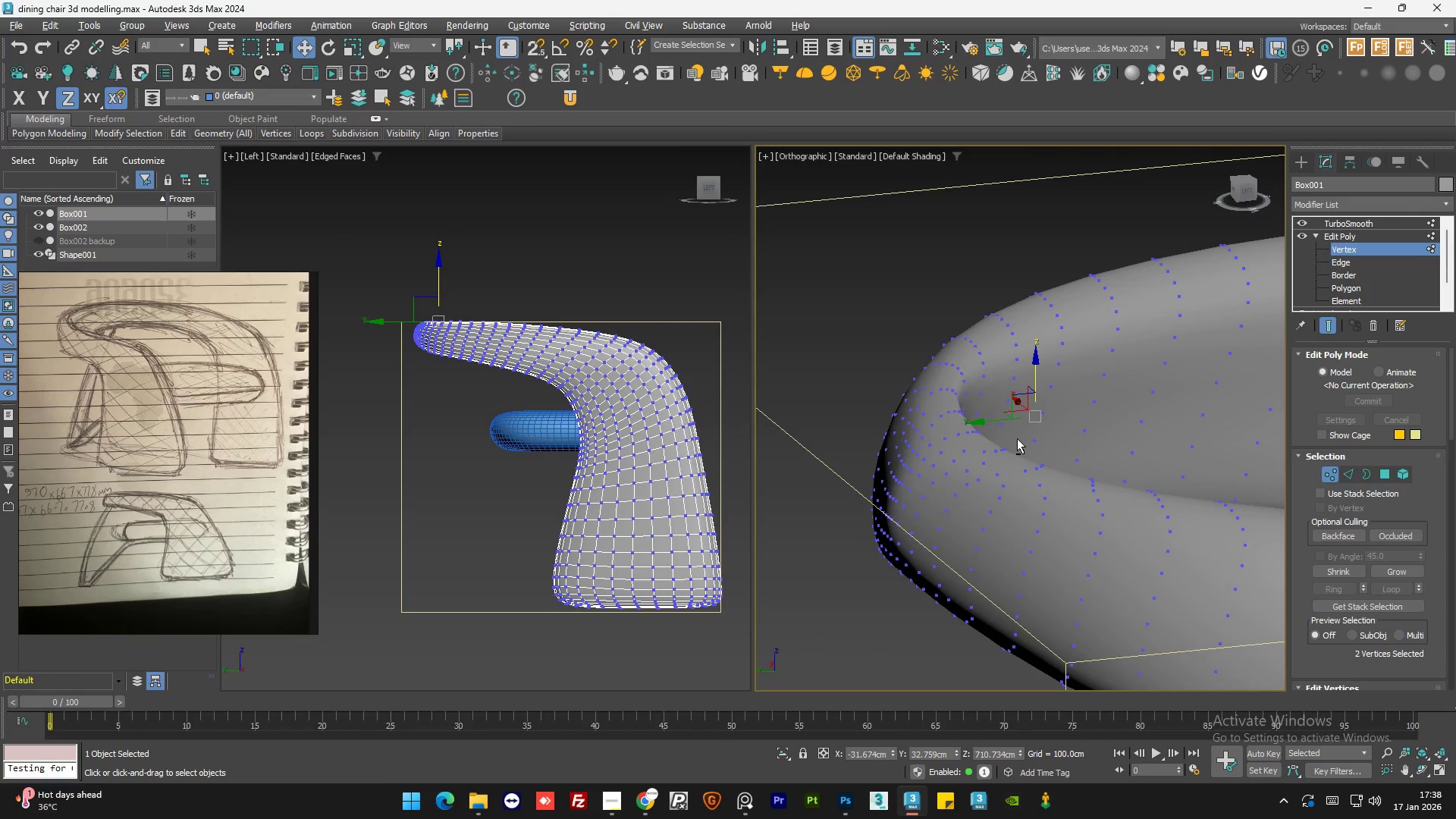 
key(Alt+AltLeft)
 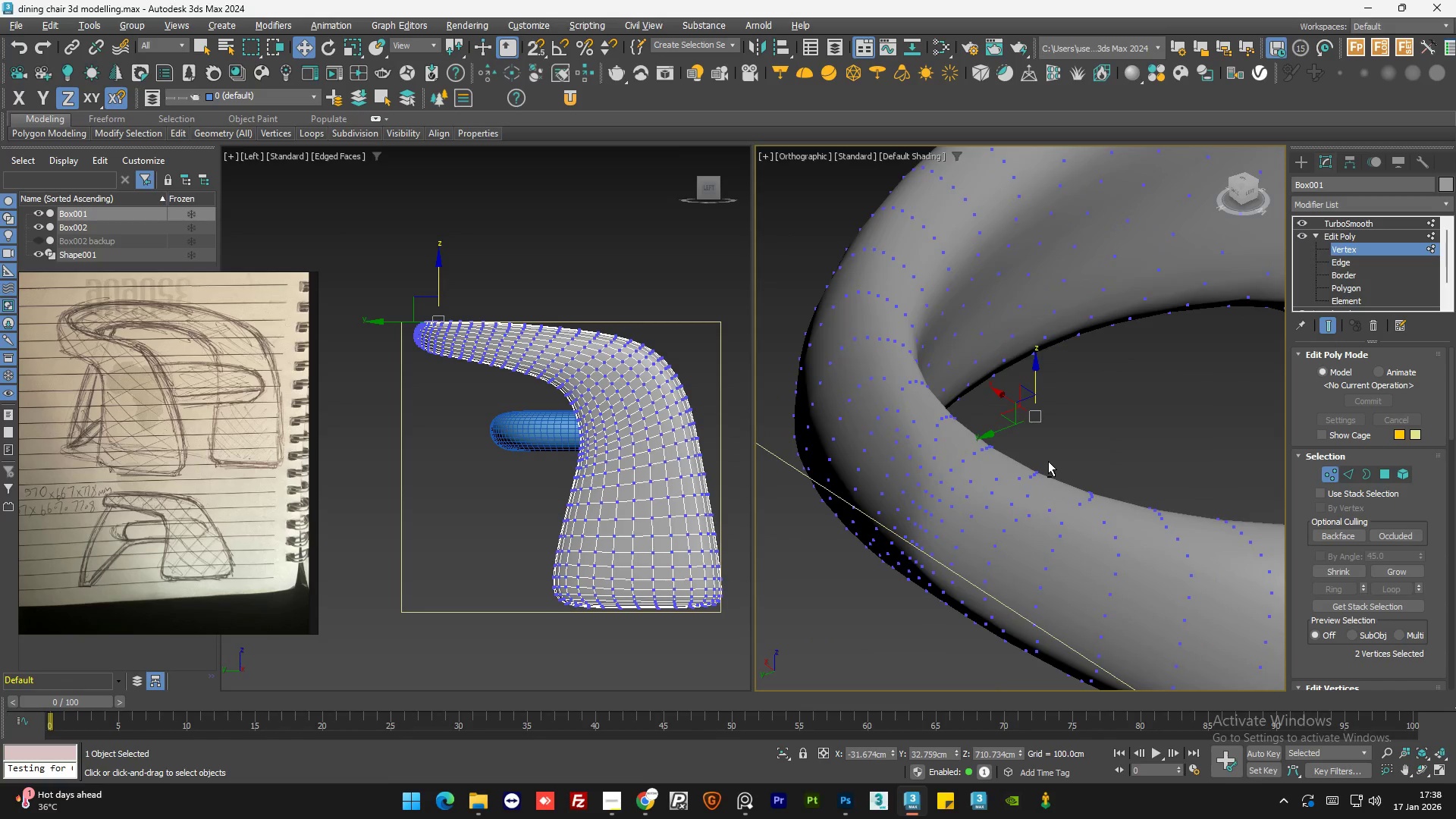 
key(Alt+AltLeft)
 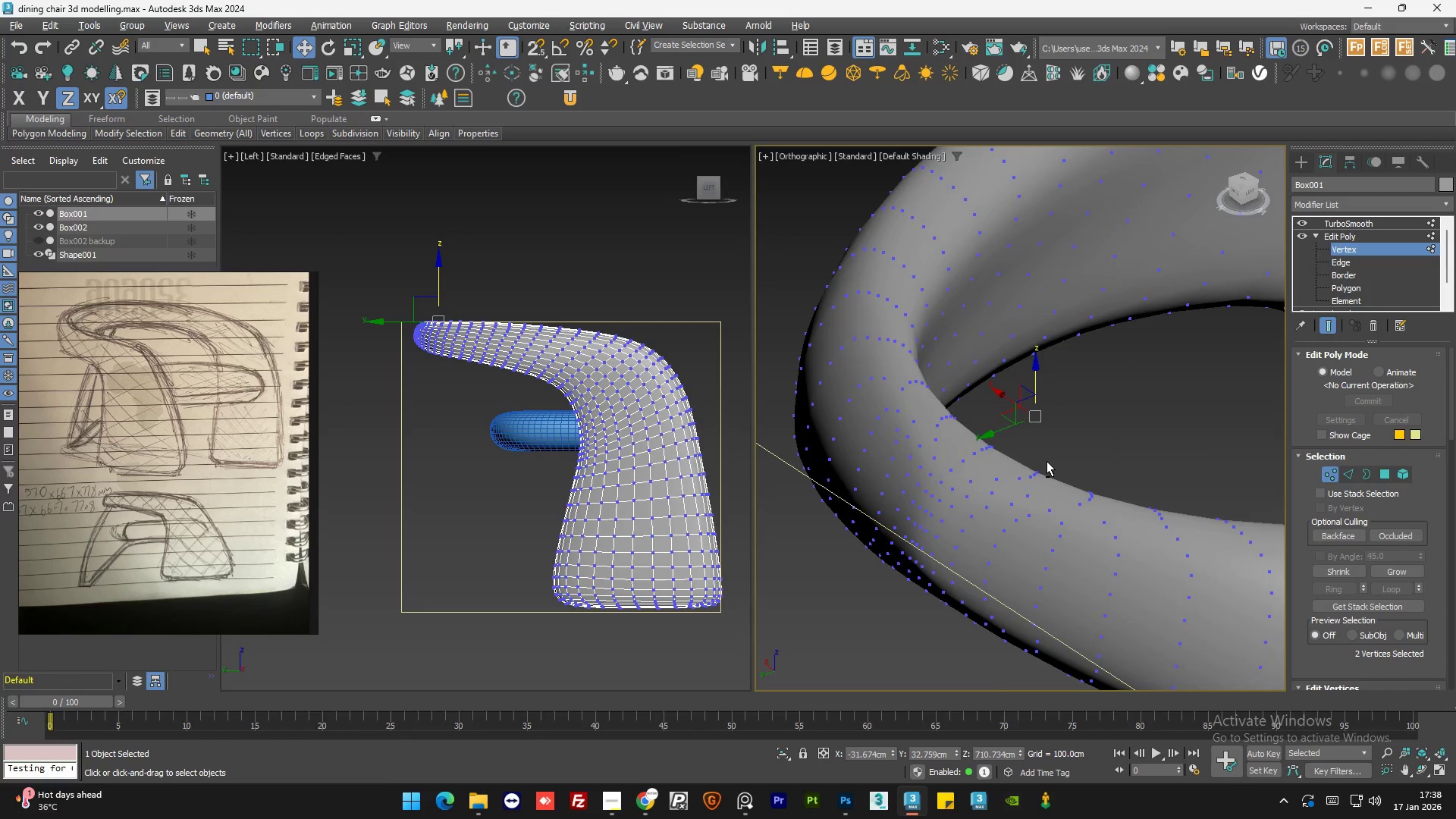 
key(Alt+AltLeft)
 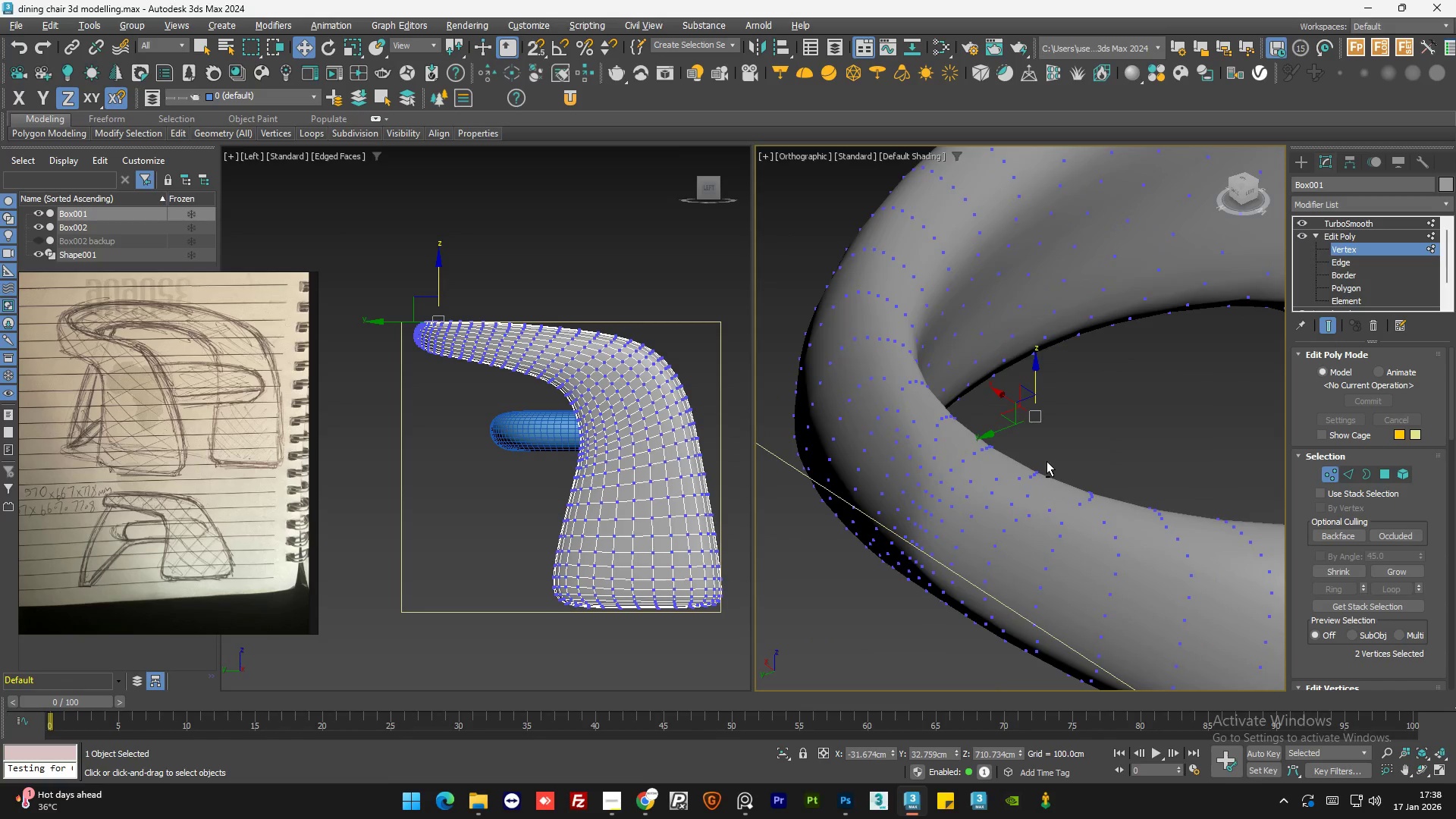 
key(Alt+AltLeft)
 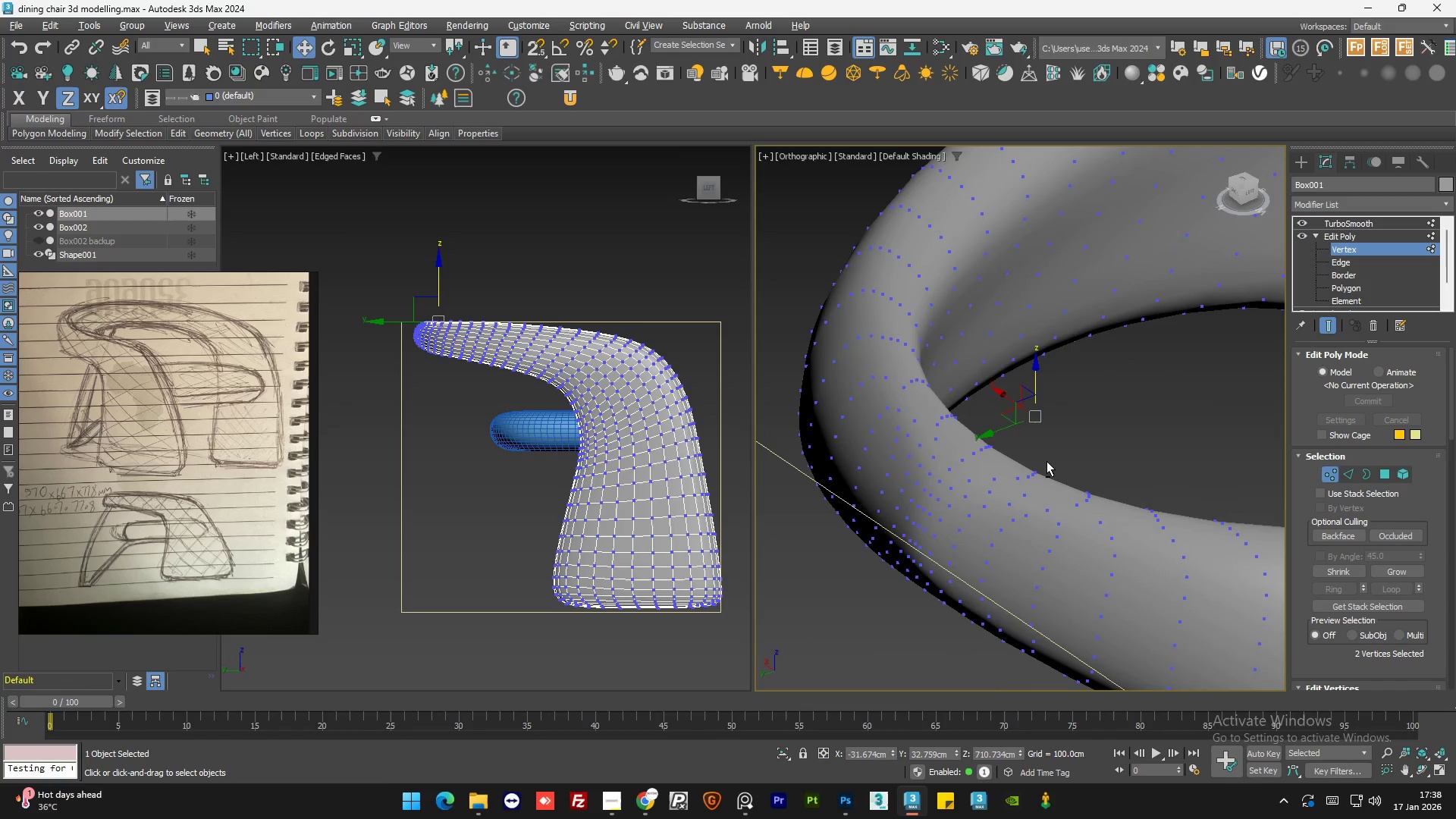 
key(Alt+AltLeft)
 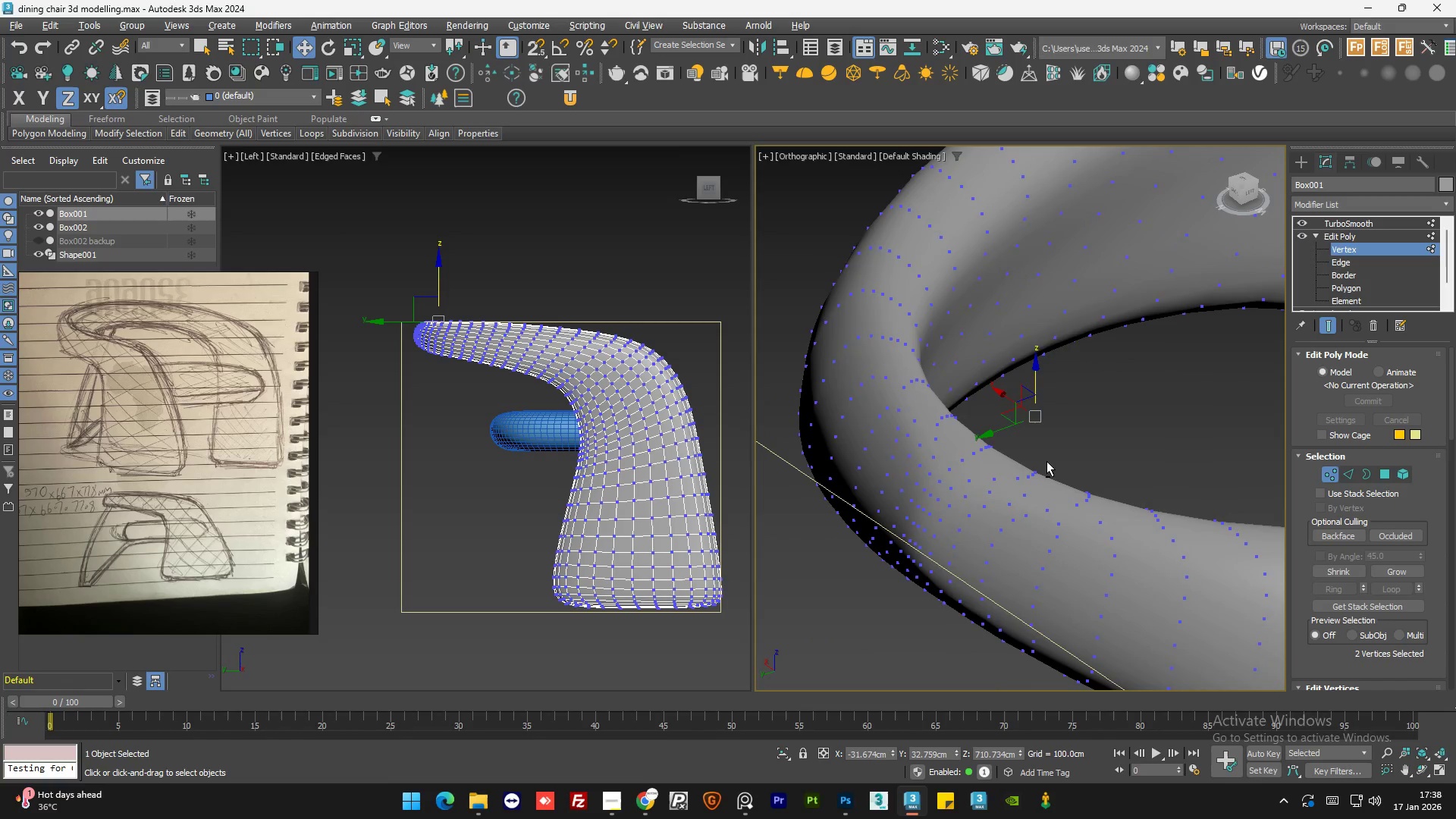 
key(Alt+AltLeft)
 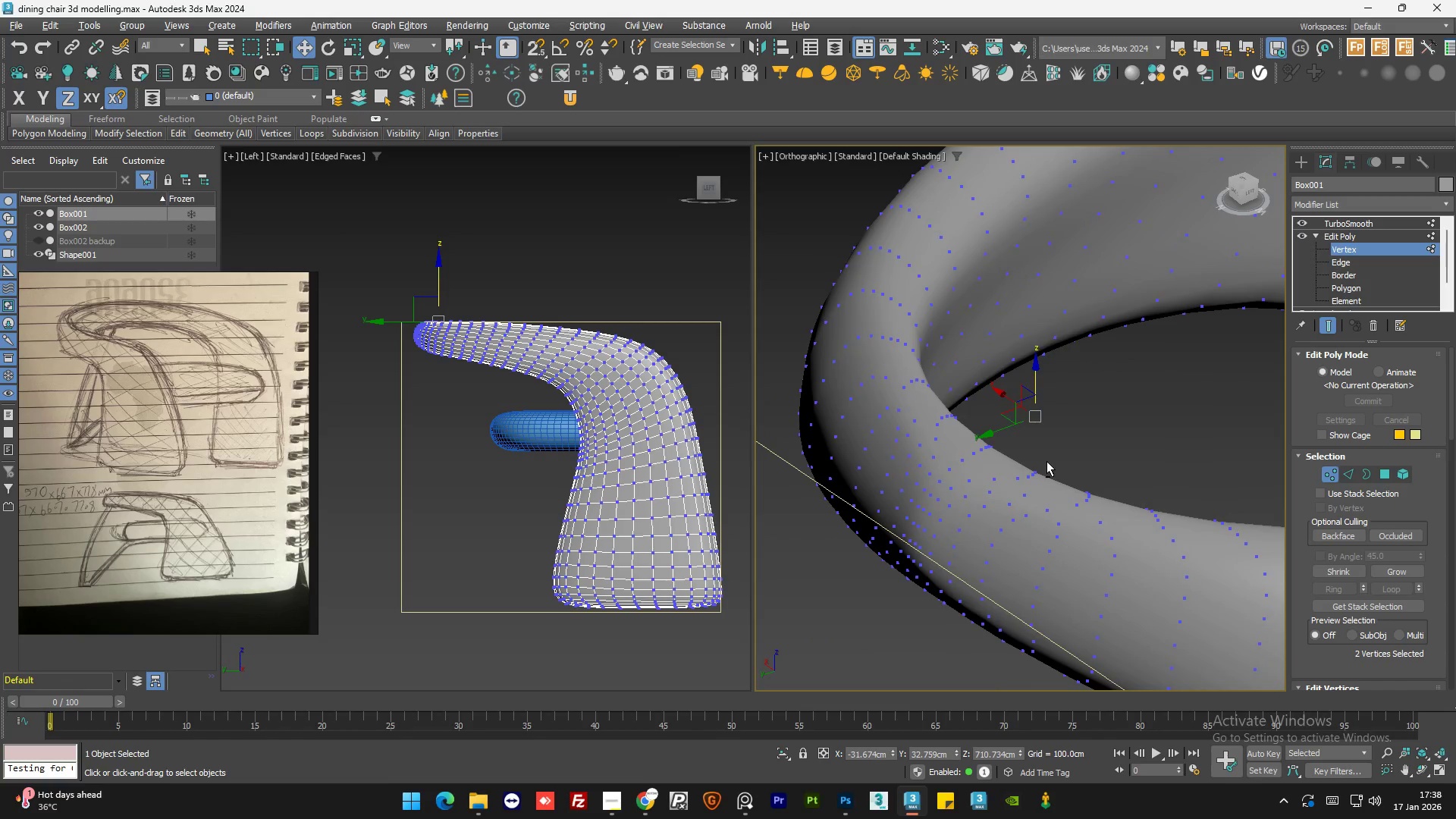 
key(Alt+AltLeft)
 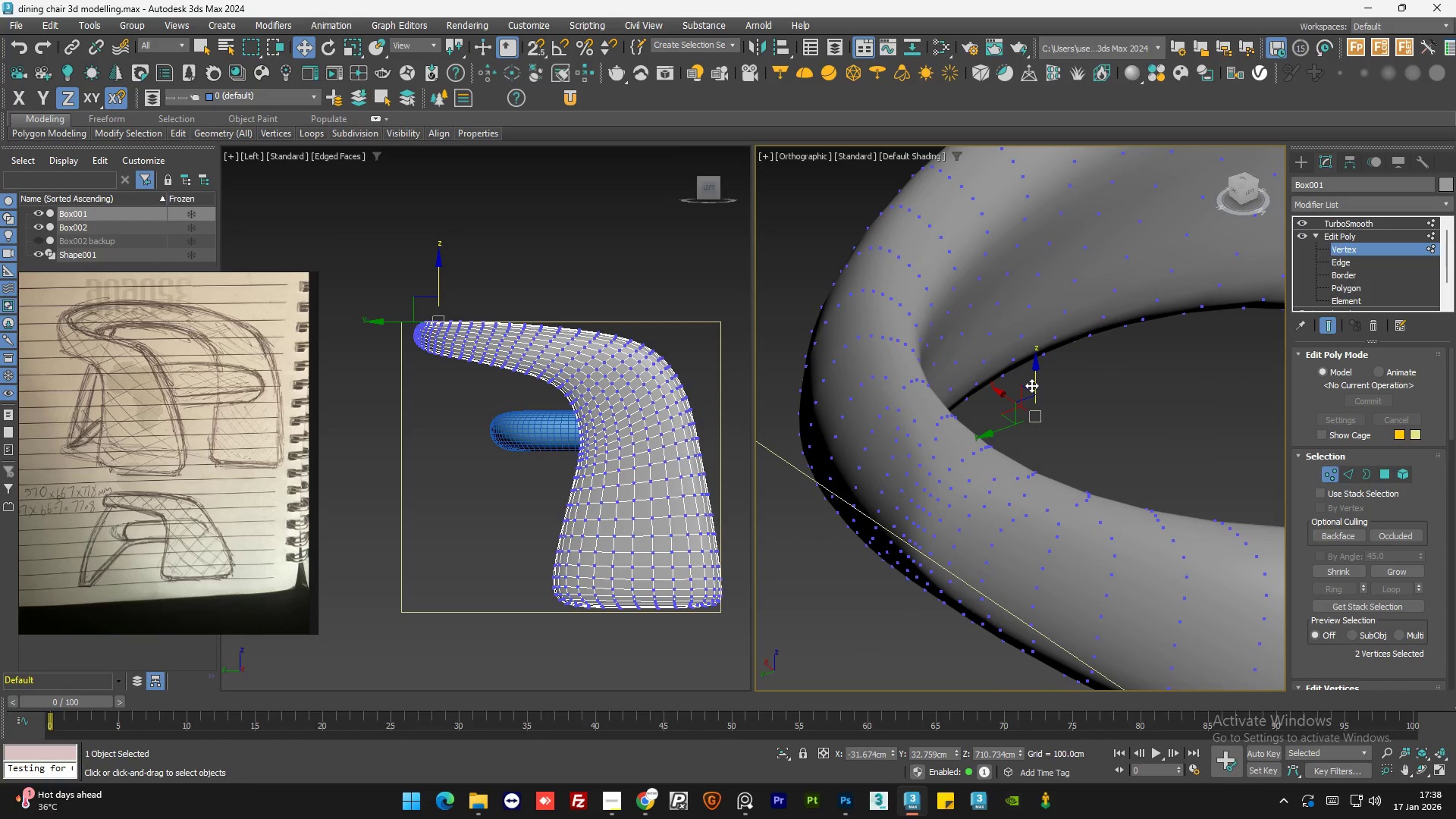 
left_click_drag(start_coordinate=[1033, 384], to_coordinate=[1034, 392])
 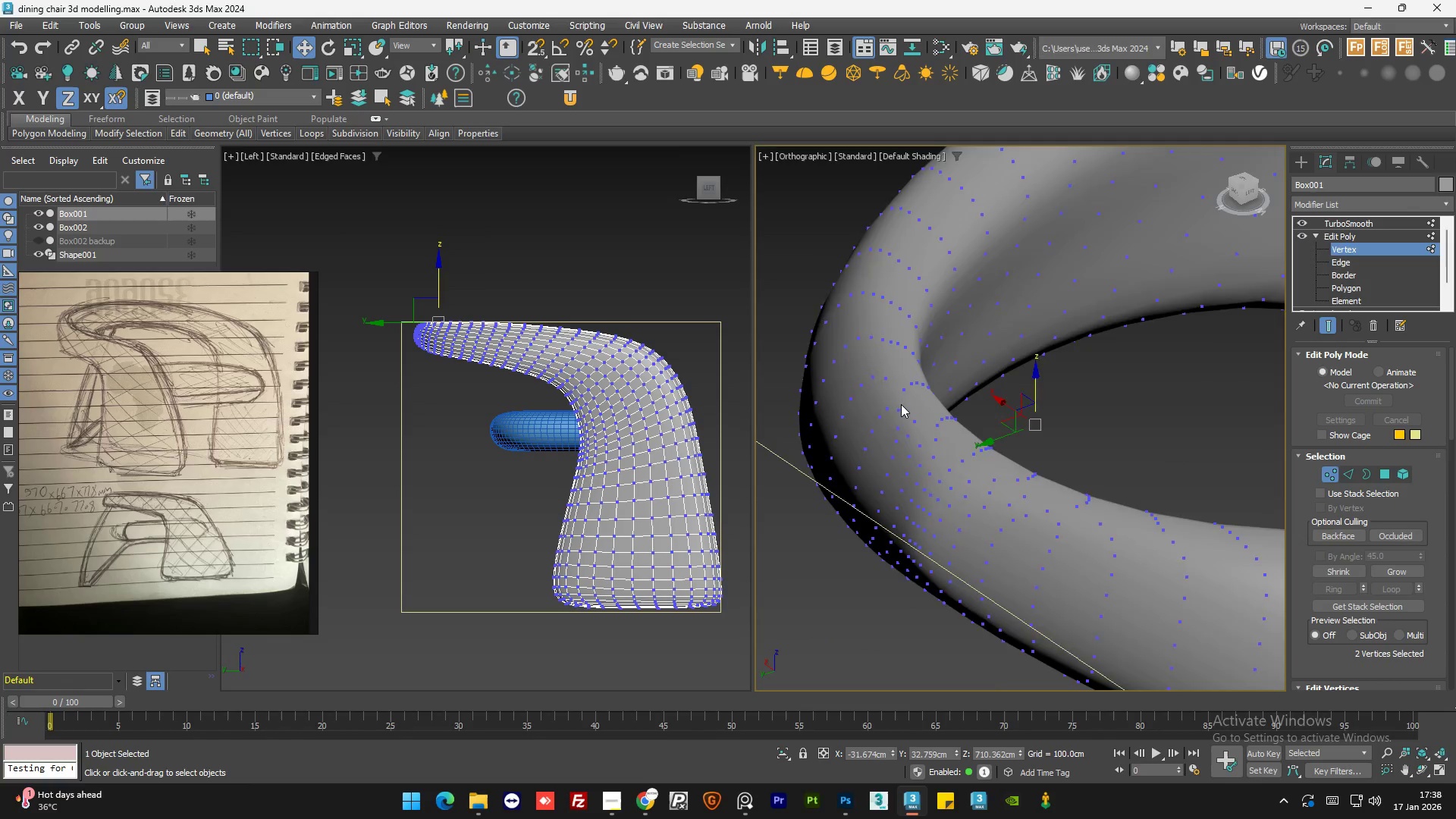 
hold_key(key=AltLeft, duration=1.27)
 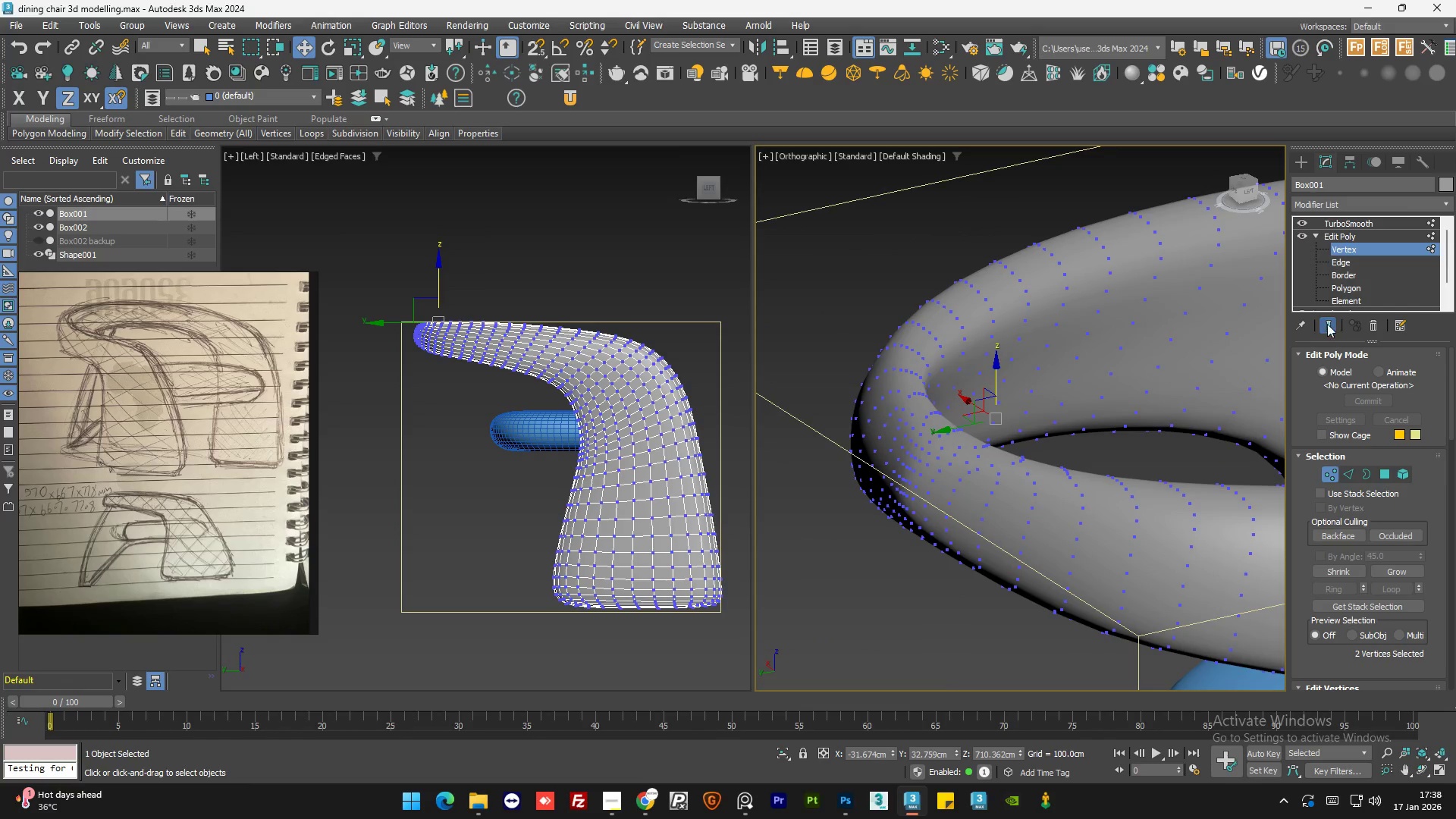 
scroll: coordinate [901, 405], scroll_direction: down, amount: 1.0
 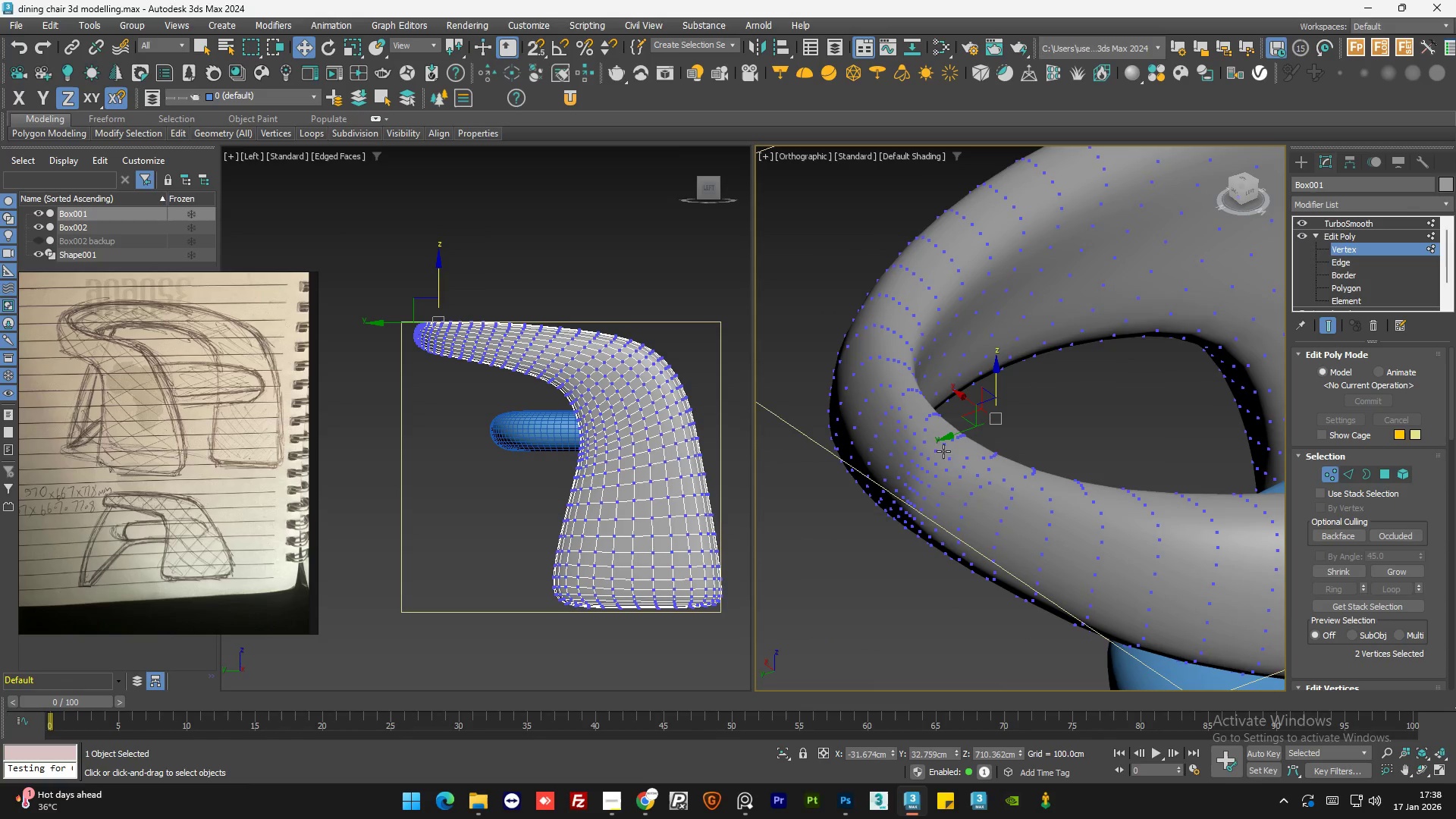 
left_click([1325, 324])
 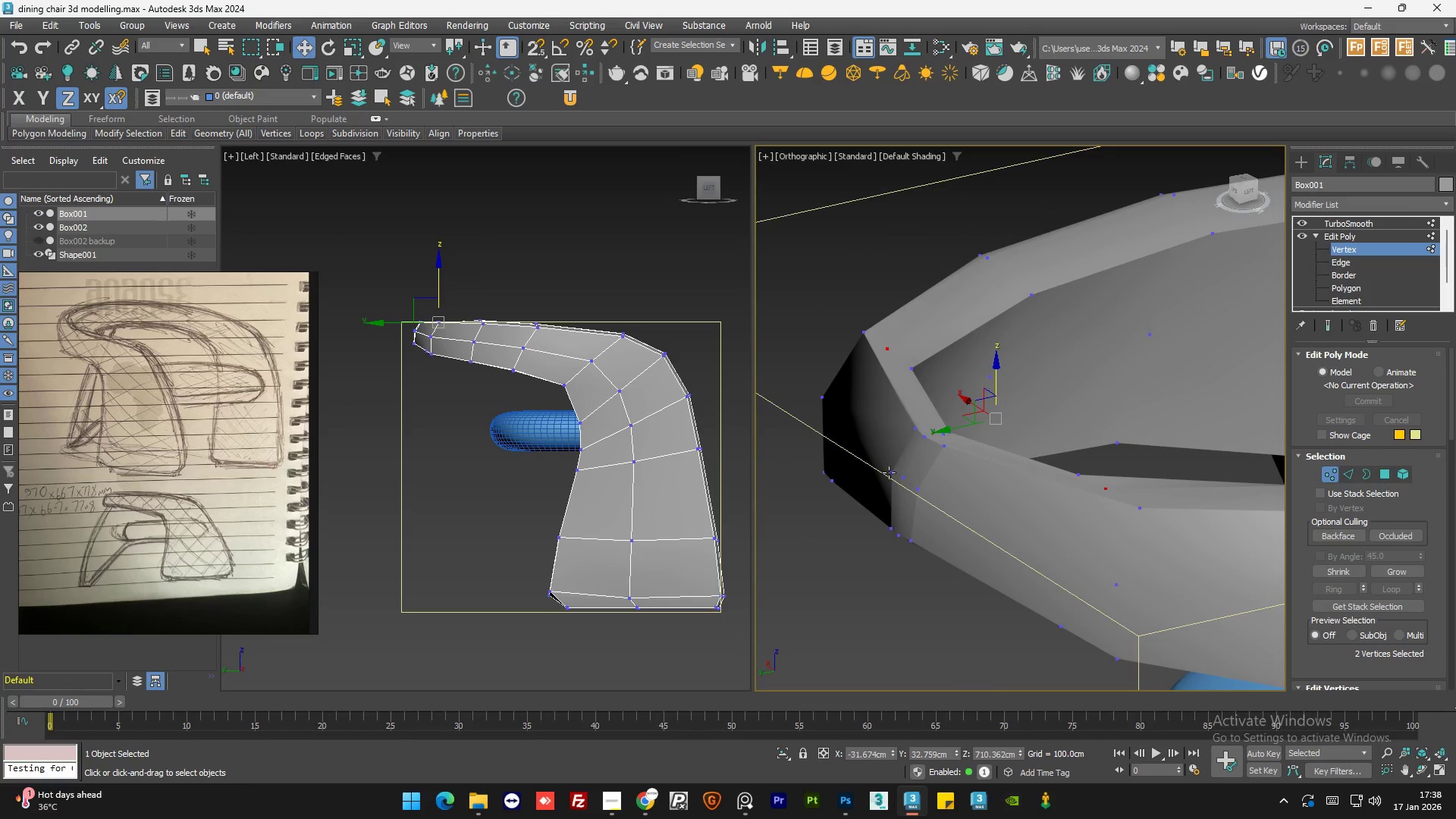 
scroll: coordinate [899, 472], scroll_direction: up, amount: 3.0
 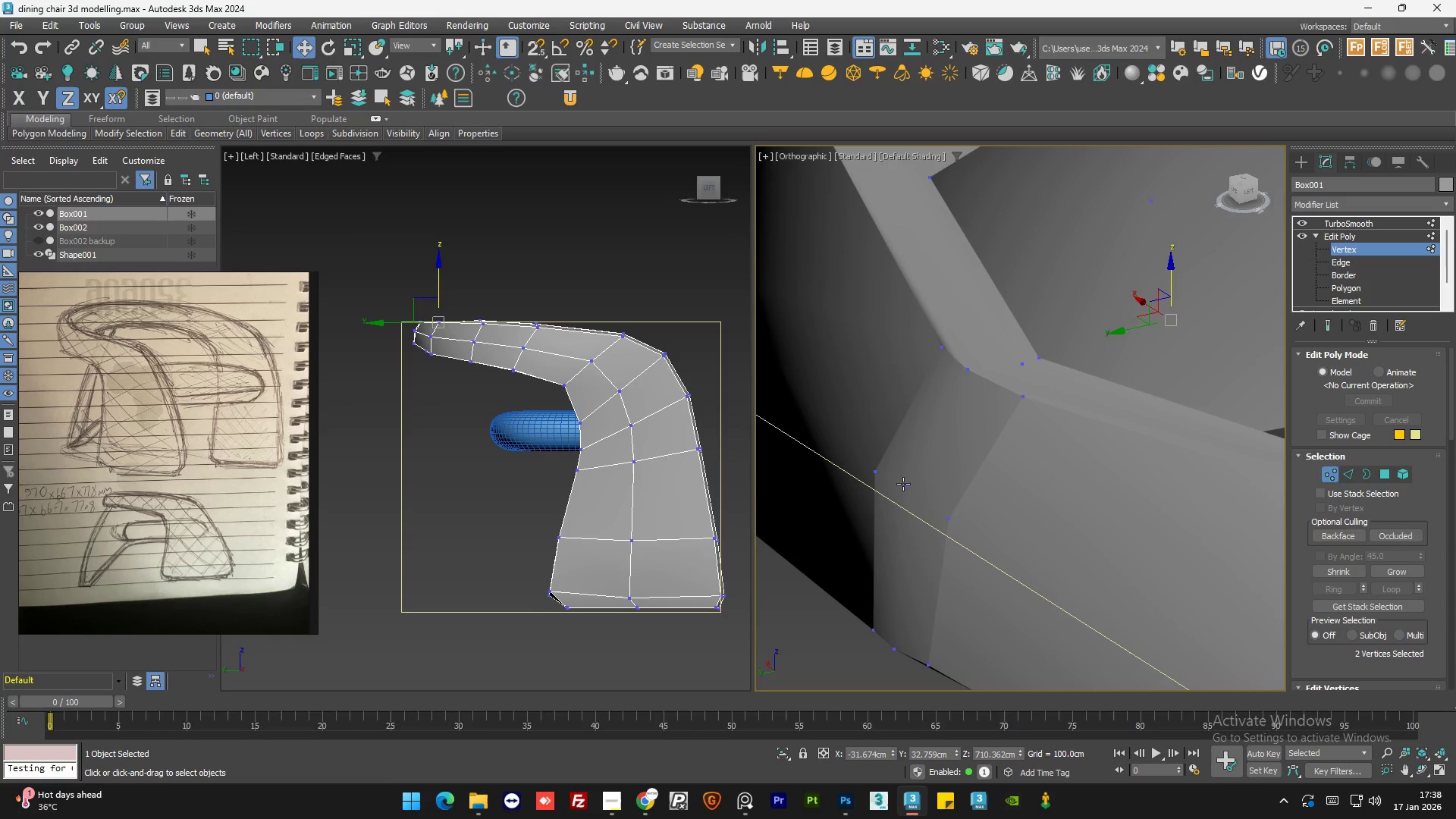 
left_click([903, 484])
 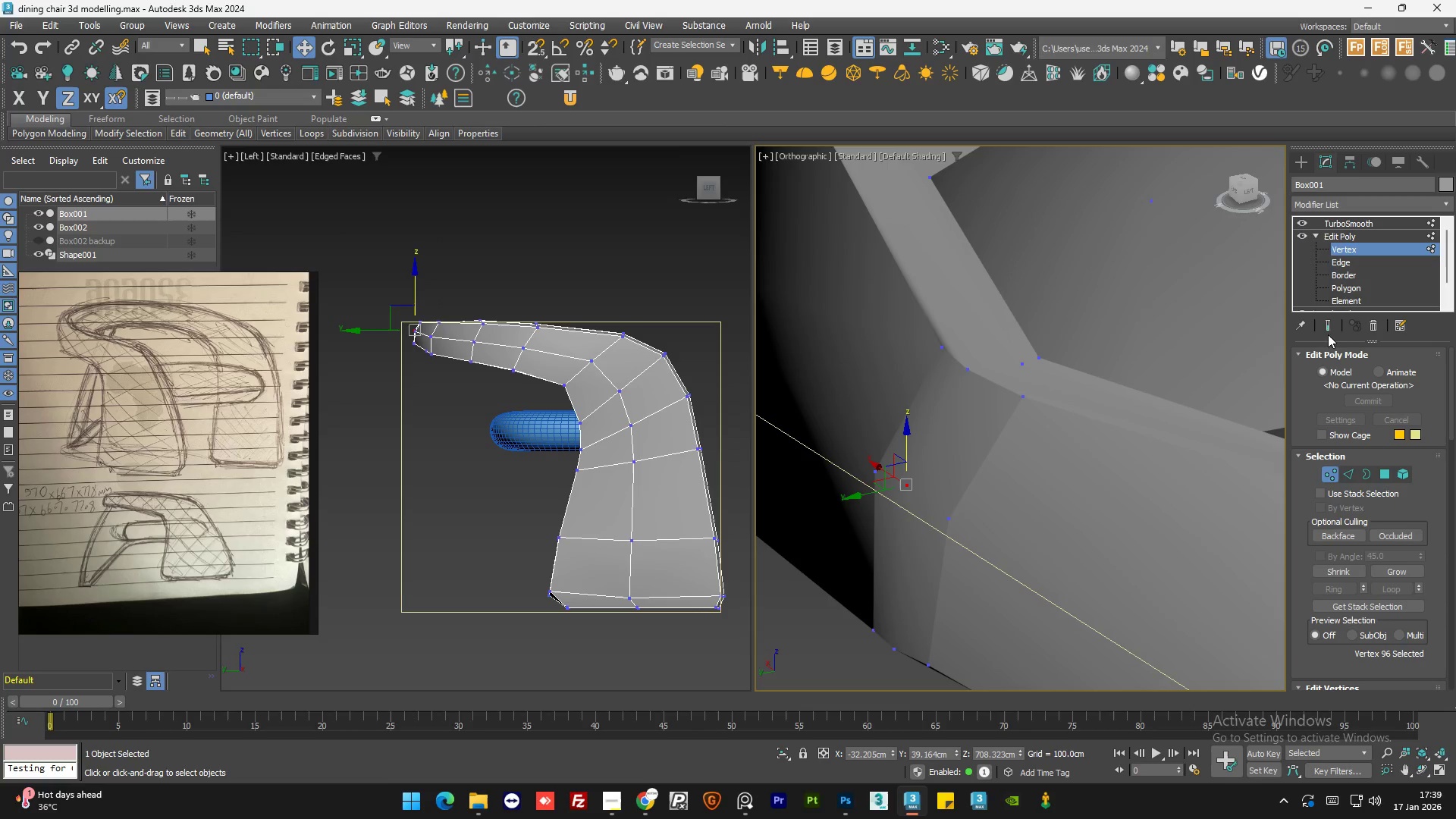 
left_click([1330, 331])
 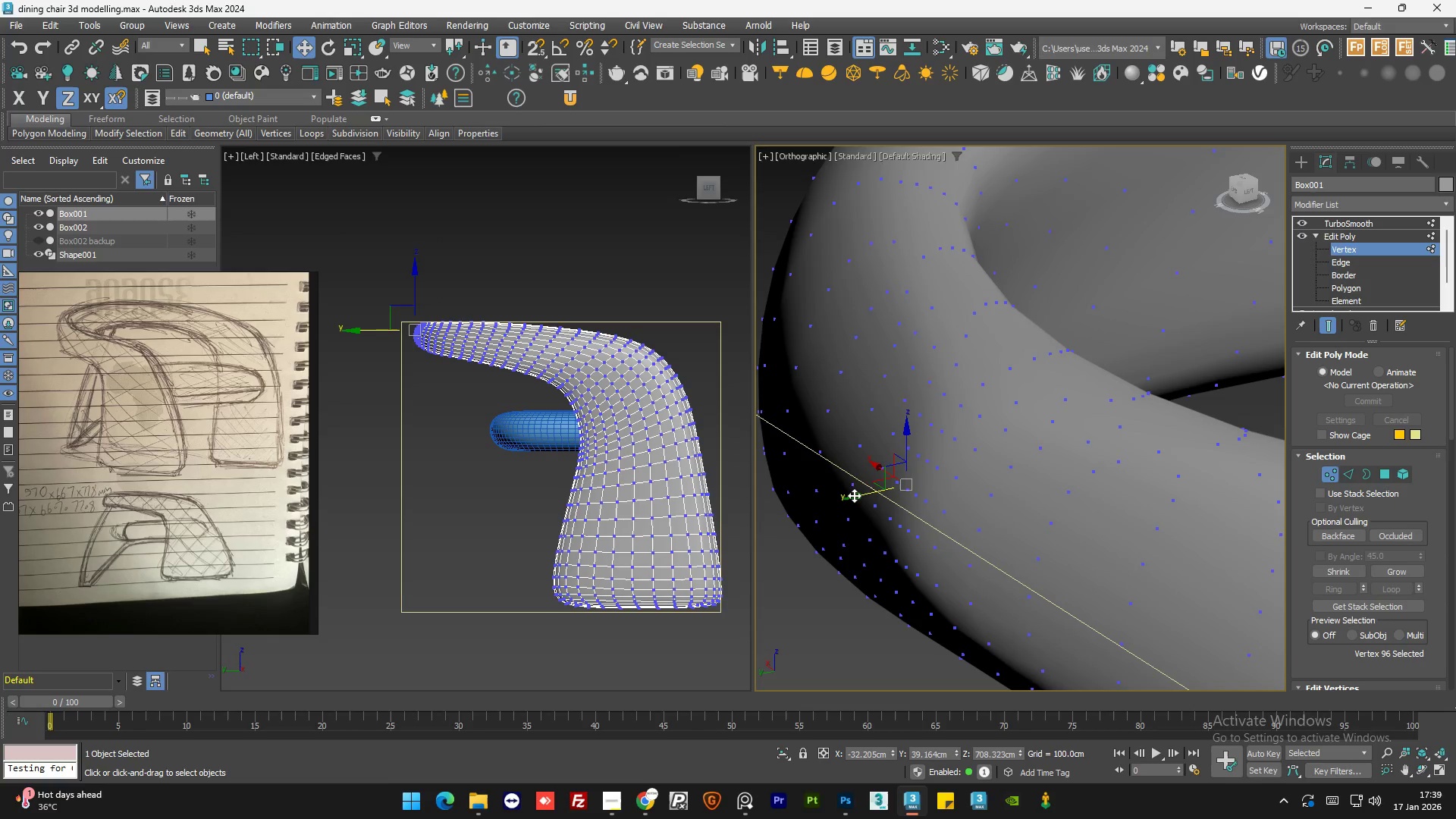 
left_click_drag(start_coordinate=[856, 496], to_coordinate=[861, 497])
 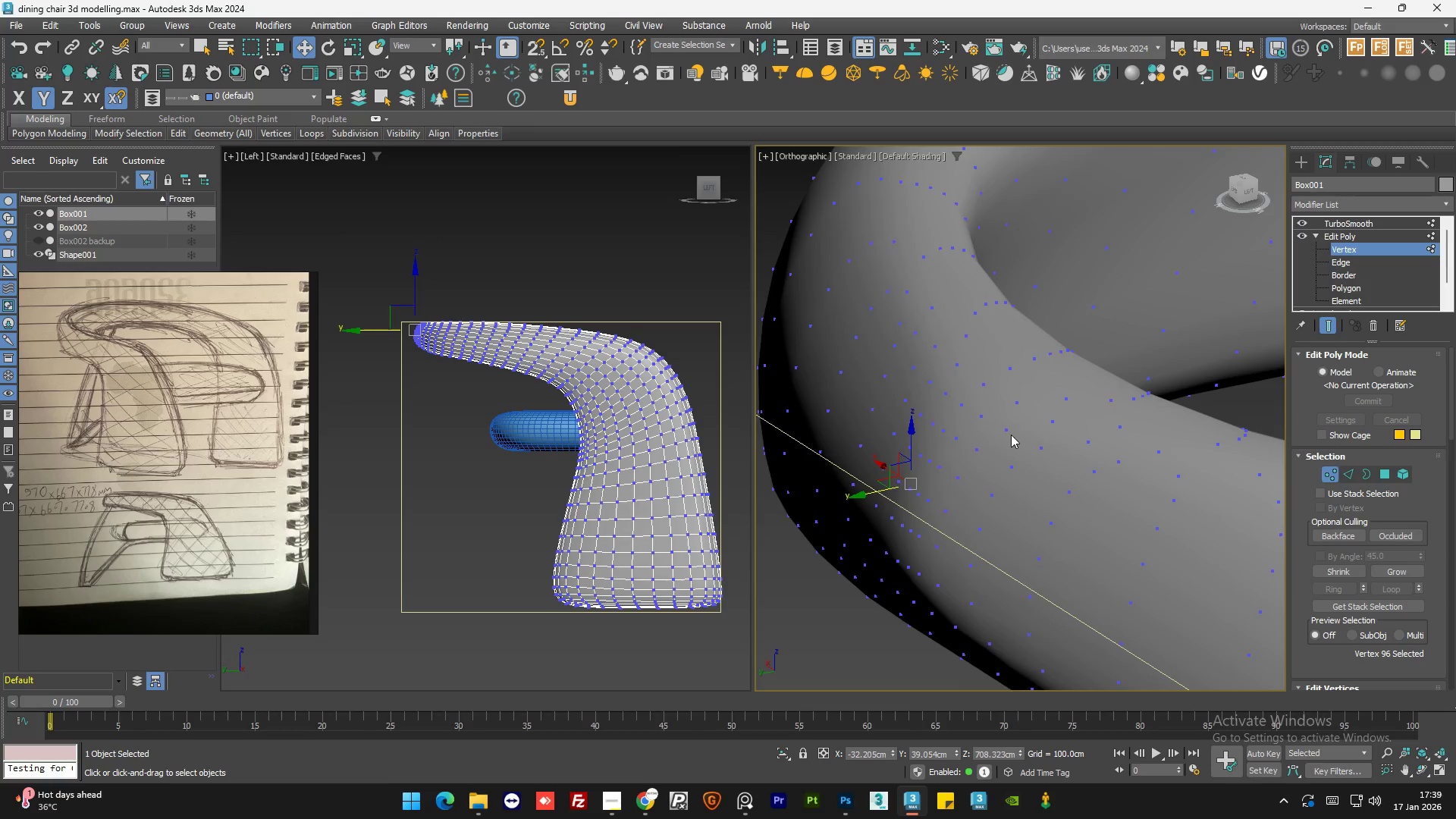 
hold_key(key=AltLeft, duration=1.47)
scroll: coordinate [1013, 448], scroll_direction: down, amount: 1.0
 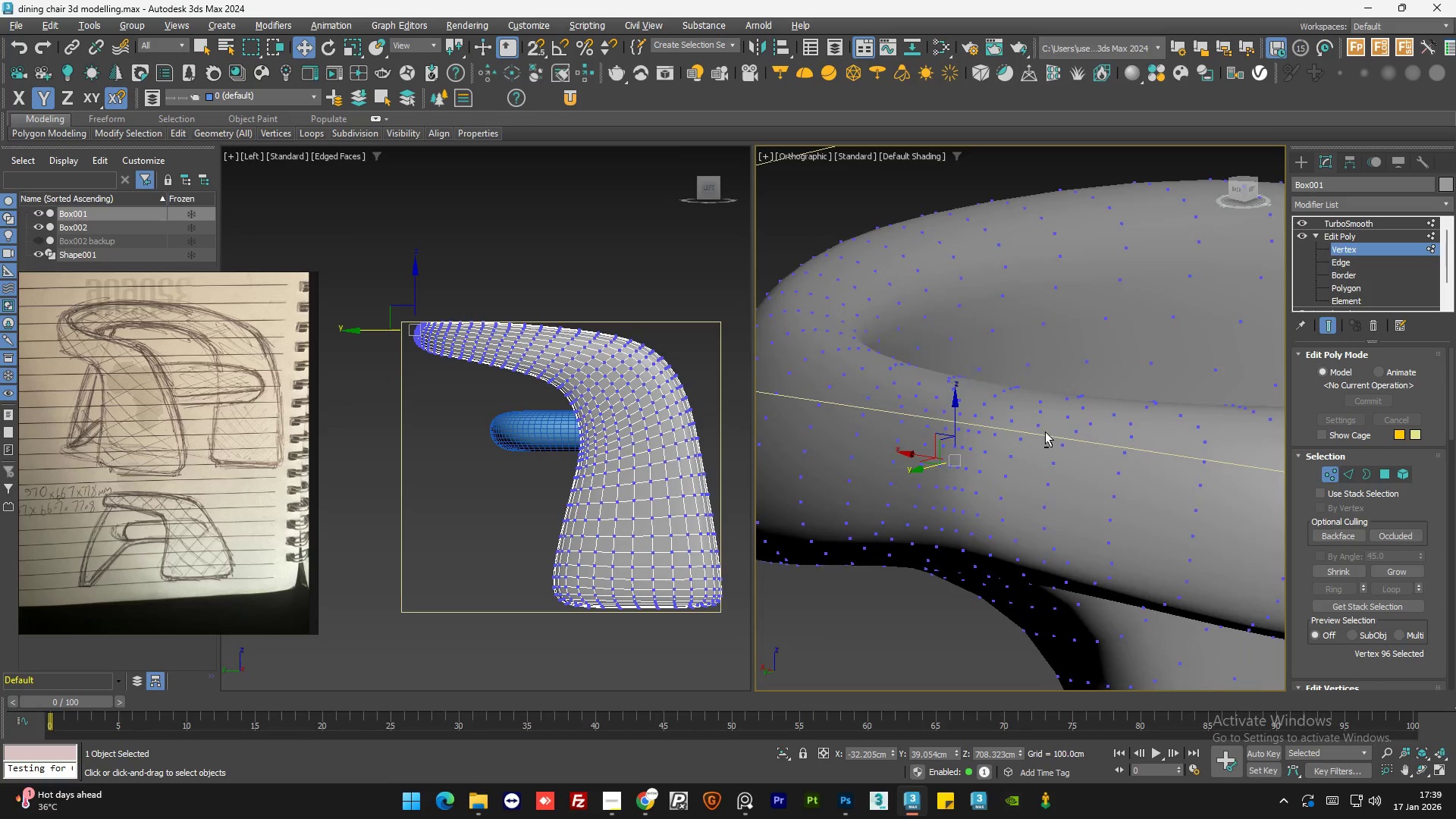 
scroll: coordinate [940, 469], scroll_direction: up, amount: 3.0
 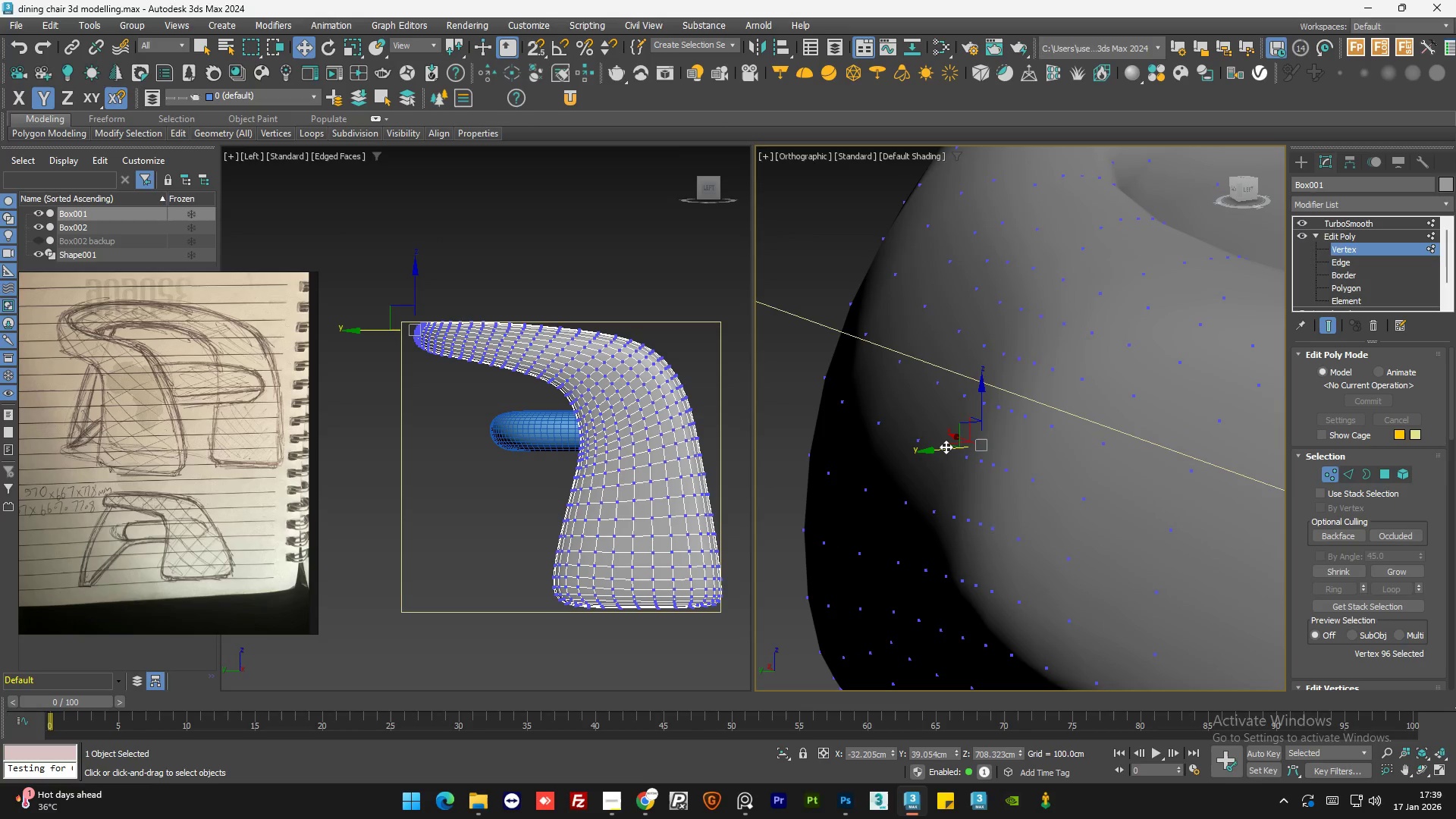 
left_click_drag(start_coordinate=[945, 447], to_coordinate=[968, 449])
 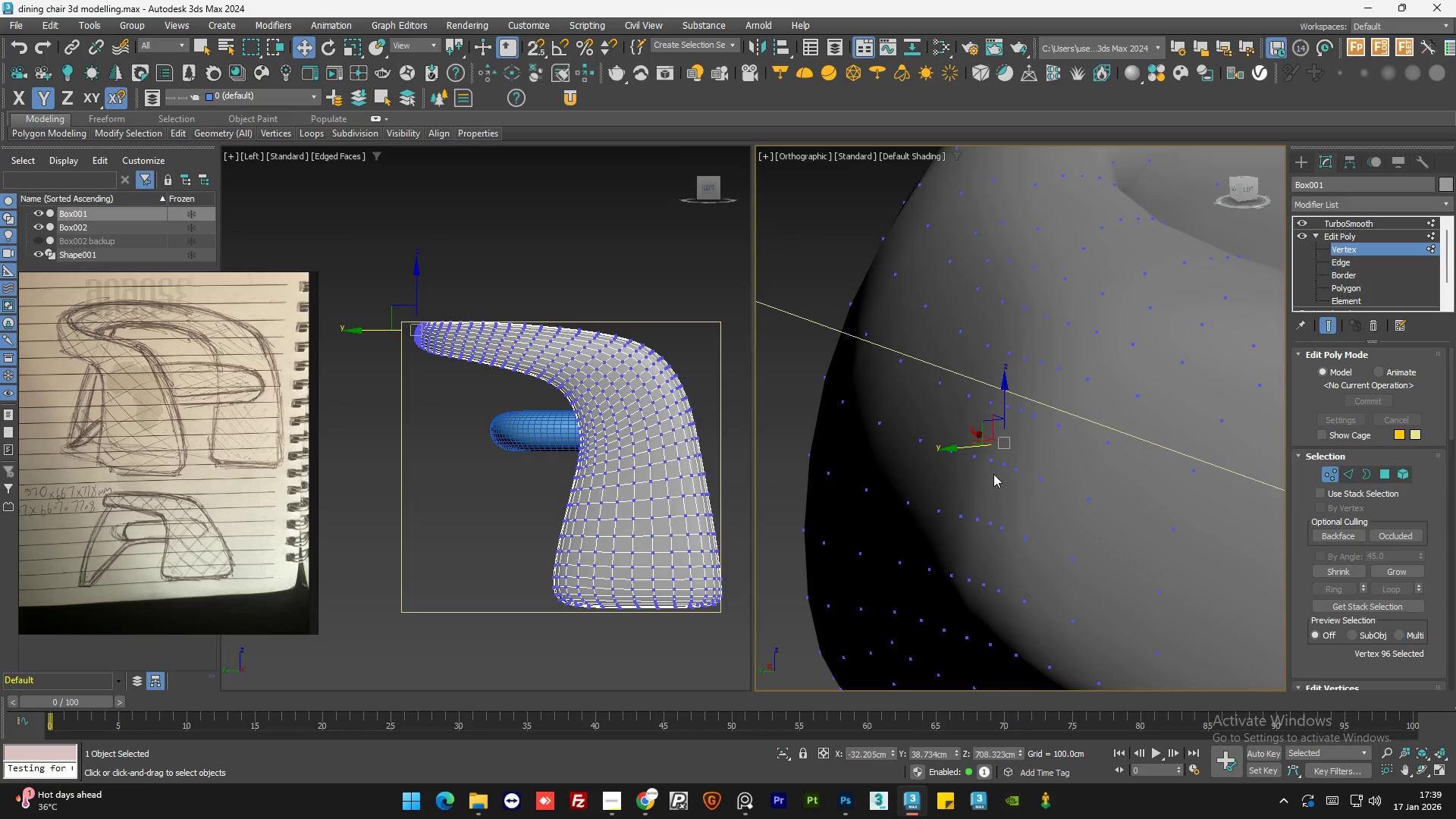 
hold_key(key=AltLeft, duration=1.19)
scroll: coordinate [1051, 520], scroll_direction: down, amount: 2.0
 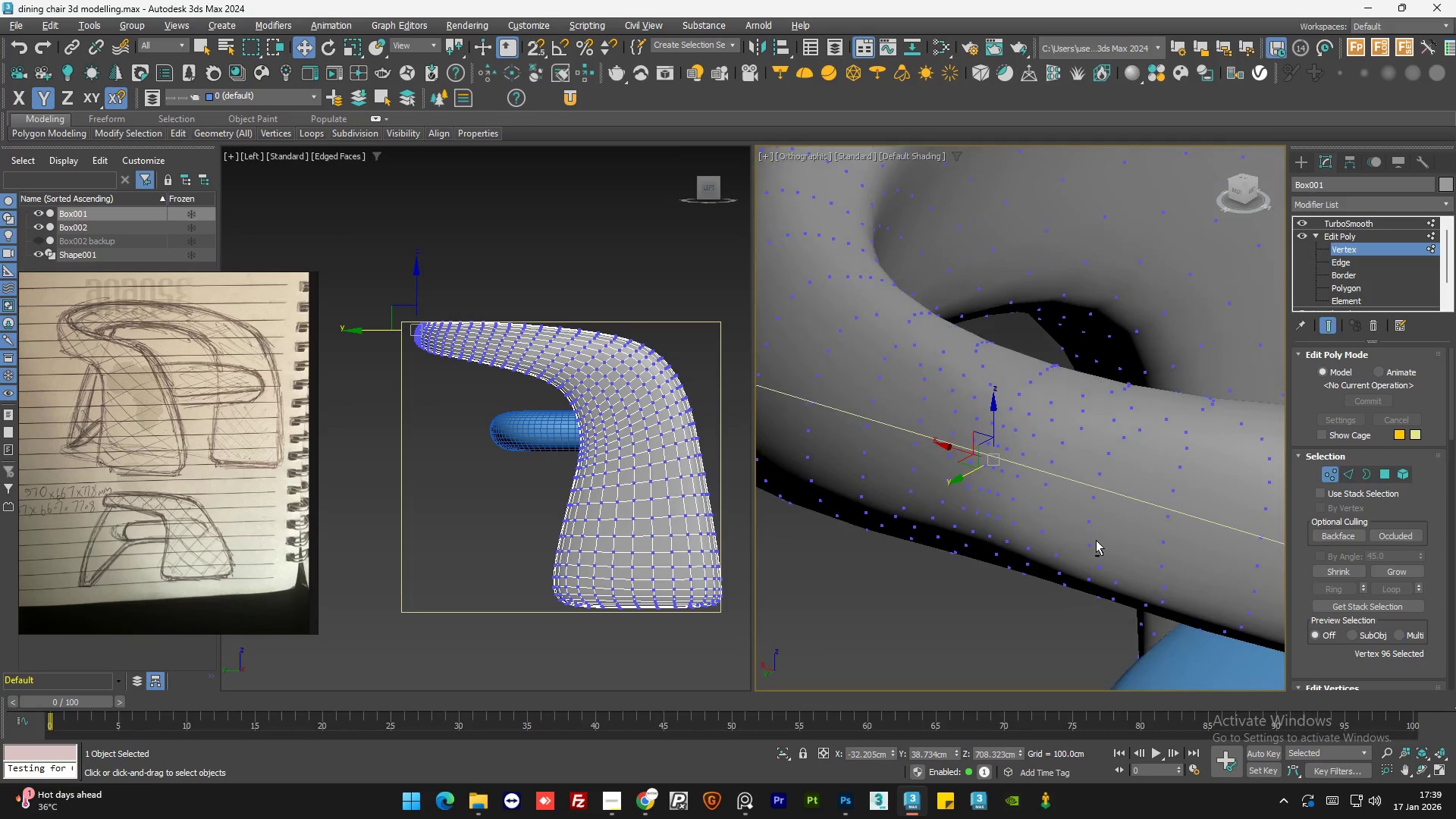 
scroll: coordinate [973, 465], scroll_direction: up, amount: 3.0
 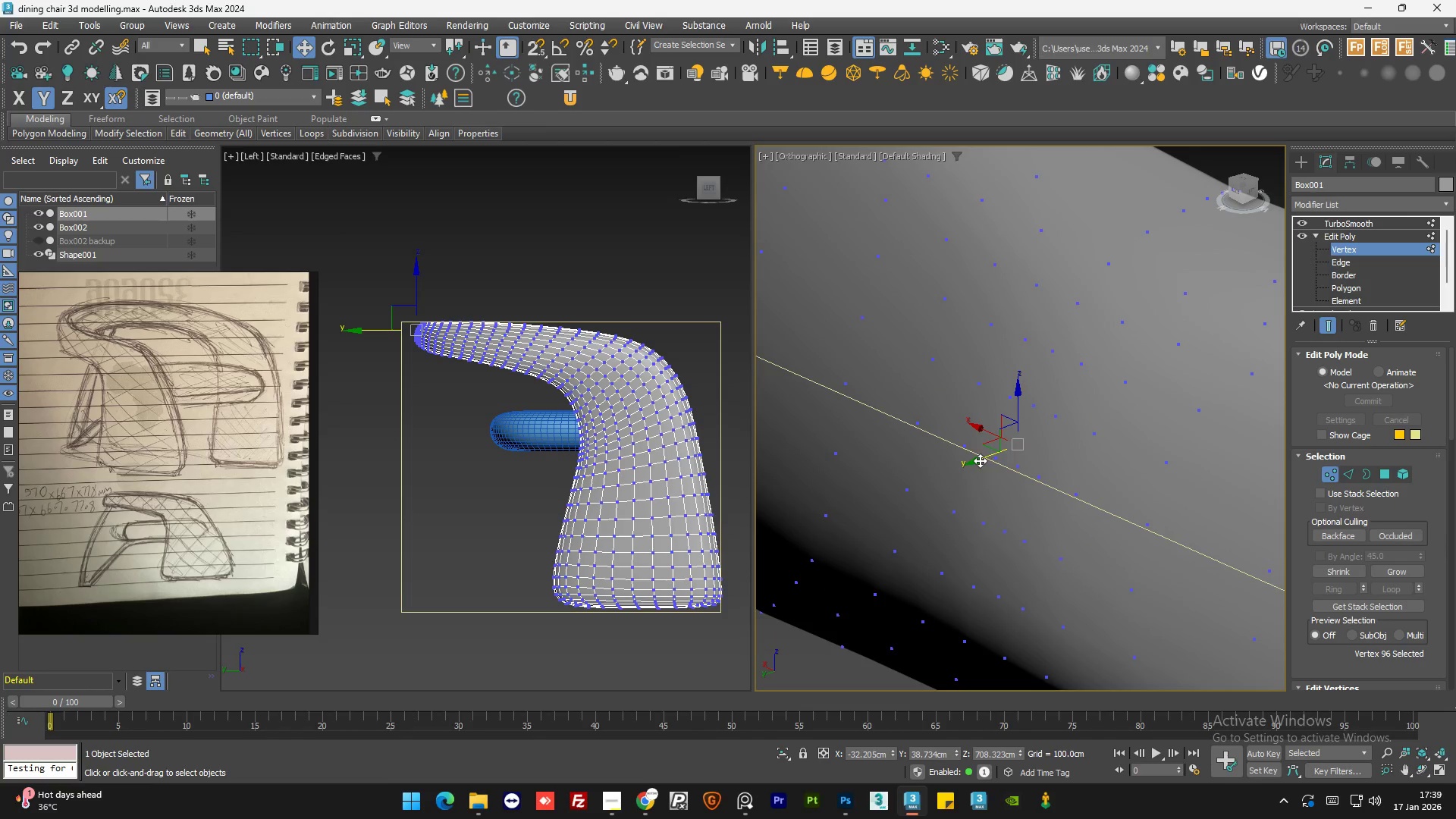 
left_click_drag(start_coordinate=[975, 462], to_coordinate=[980, 462])
 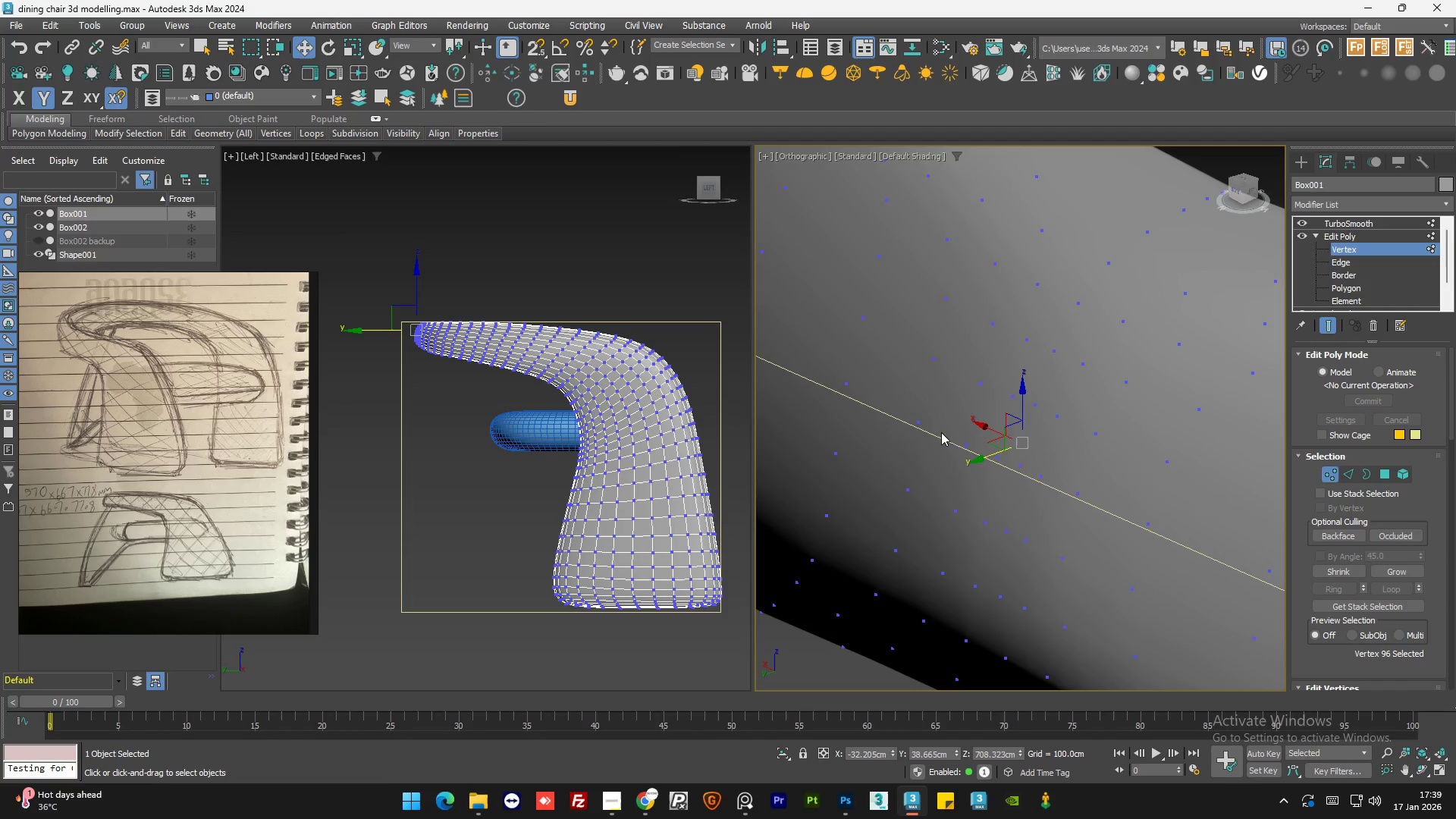 
hold_key(key=AltLeft, duration=1.52)
scroll: coordinate [1025, 513], scroll_direction: down, amount: 3.0
 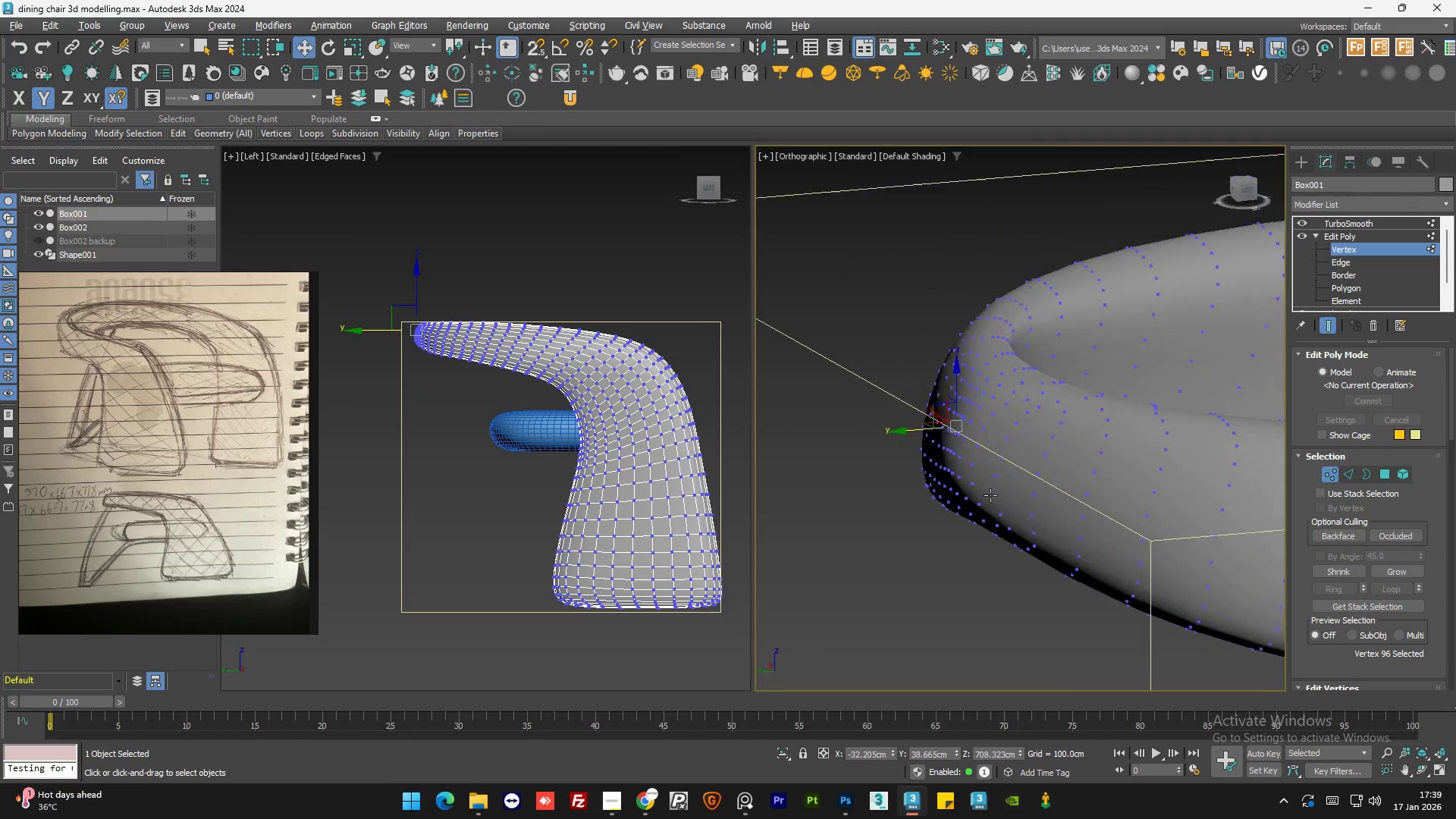 
hold_key(key=AltLeft, duration=0.69)
 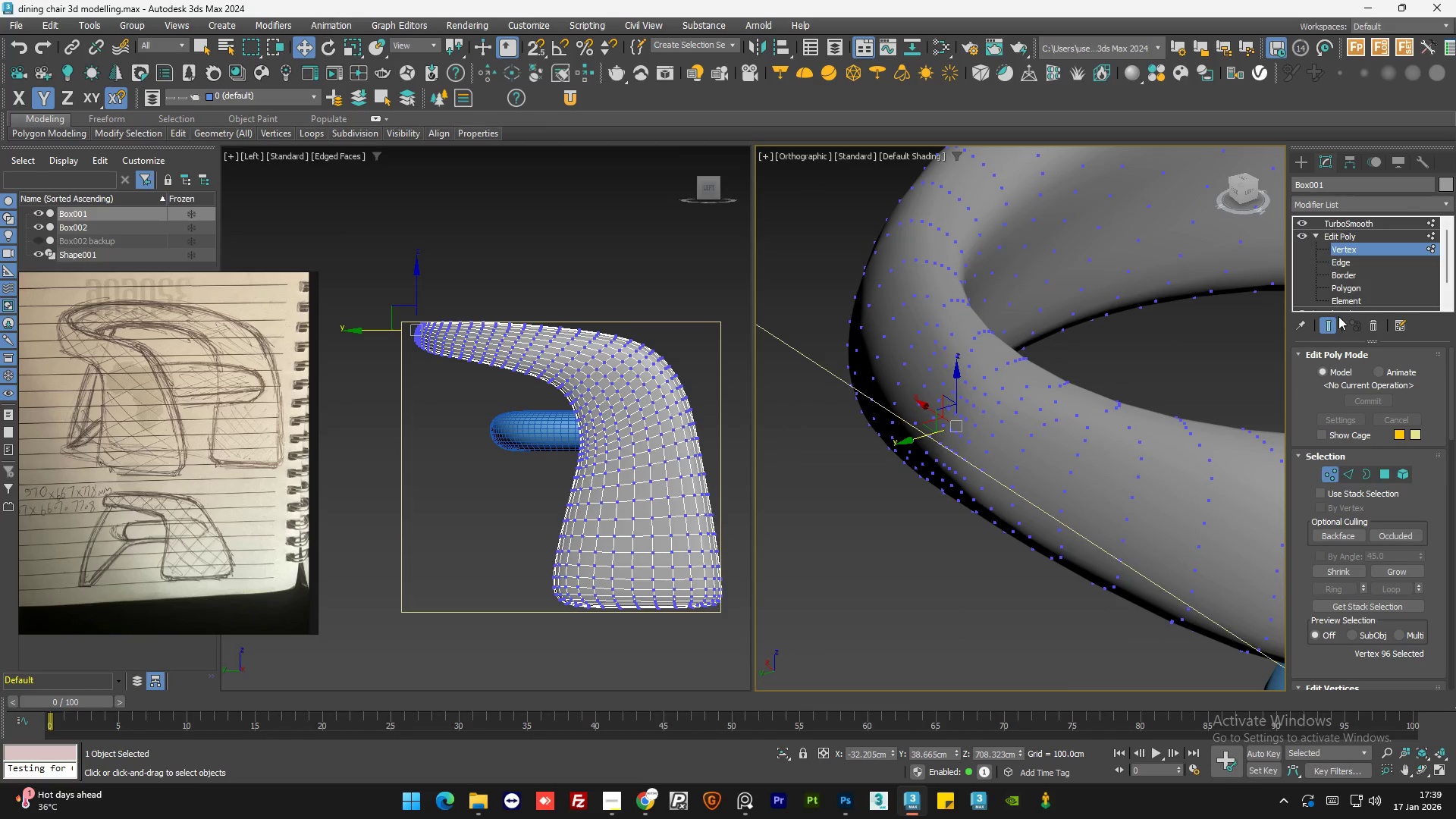 
left_click([1326, 326])
 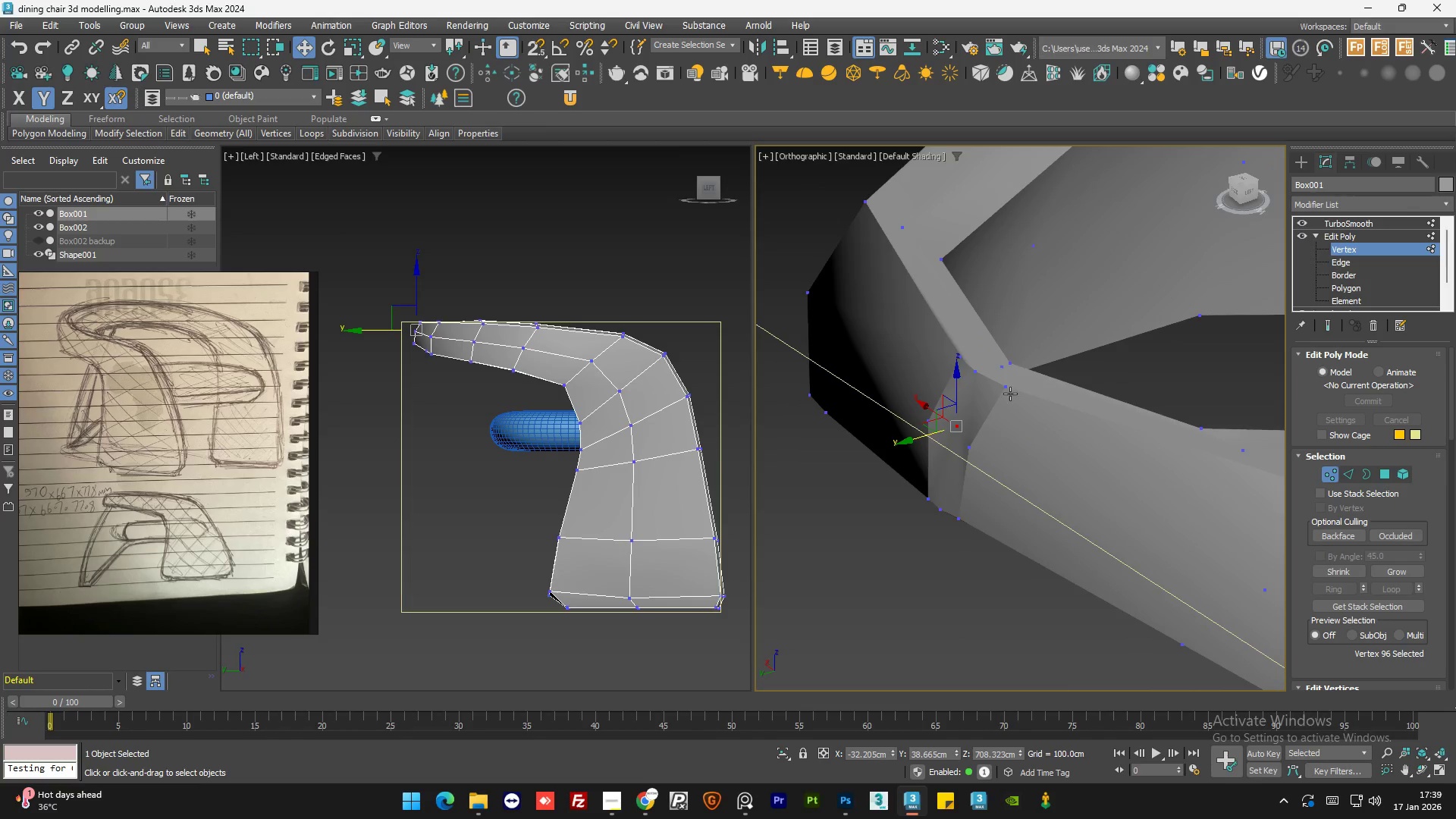 
hold_key(key=AltLeft, duration=1.52)
 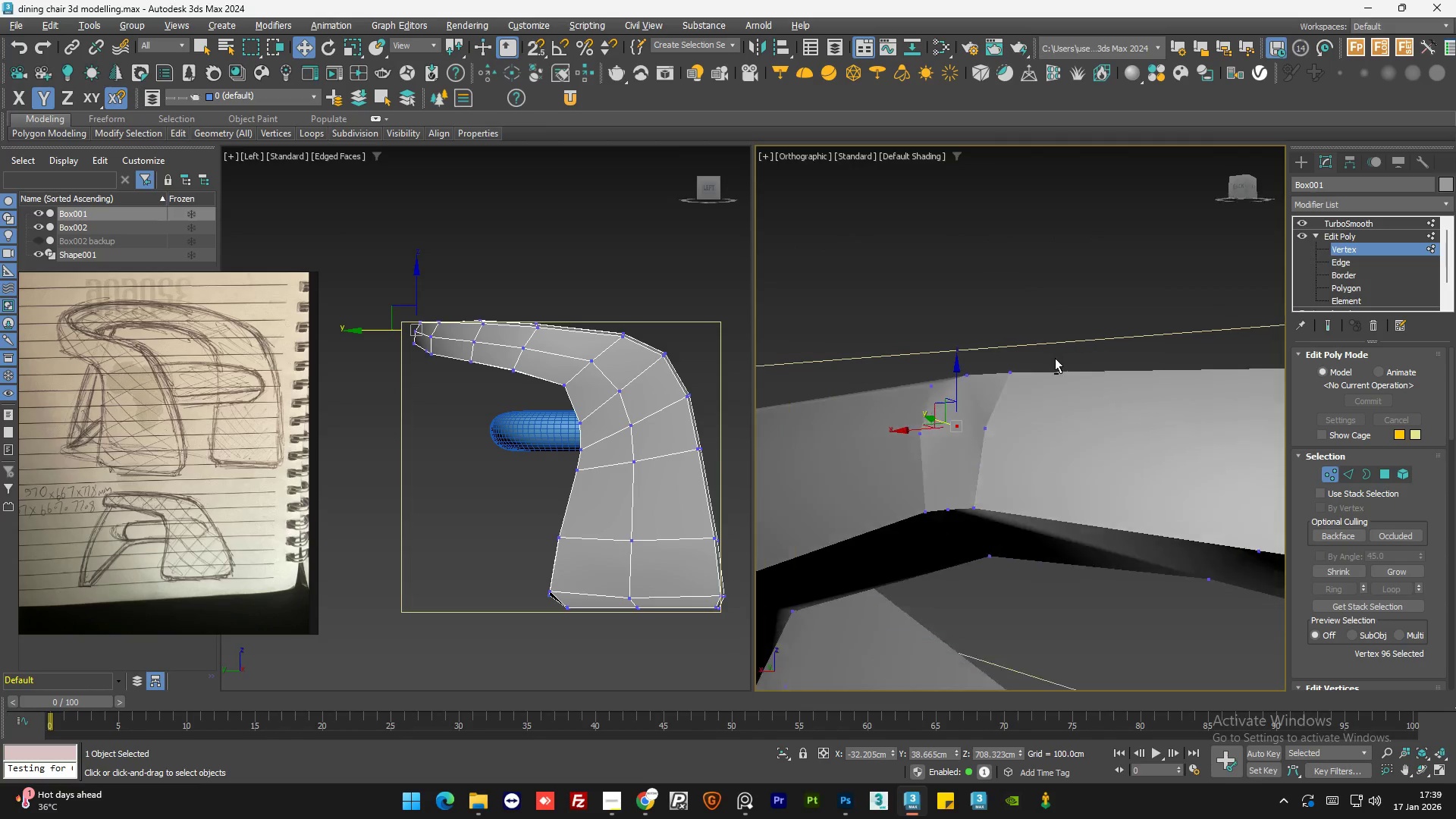 
key(Alt+AltLeft)
 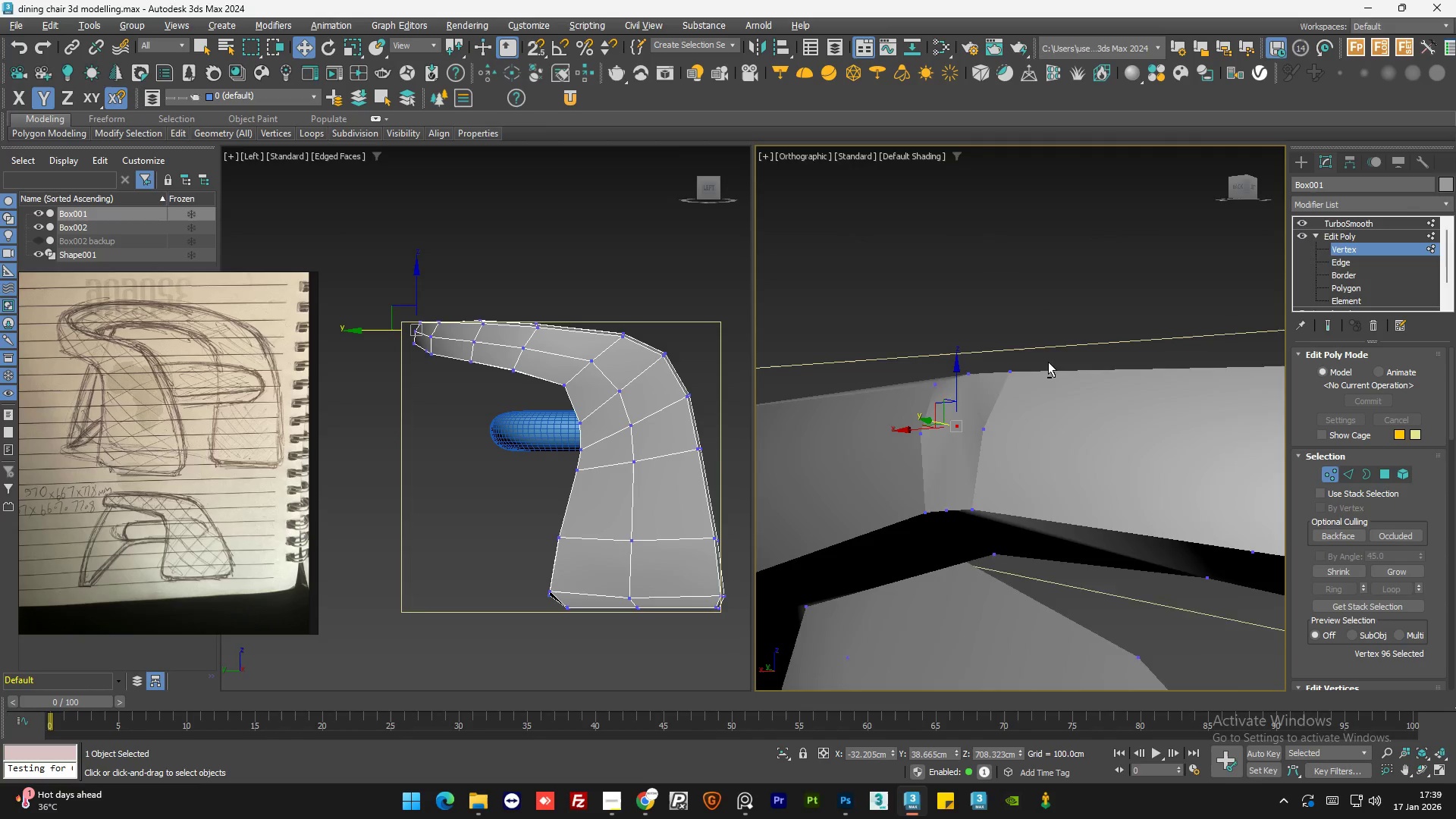 
key(Alt+AltLeft)
 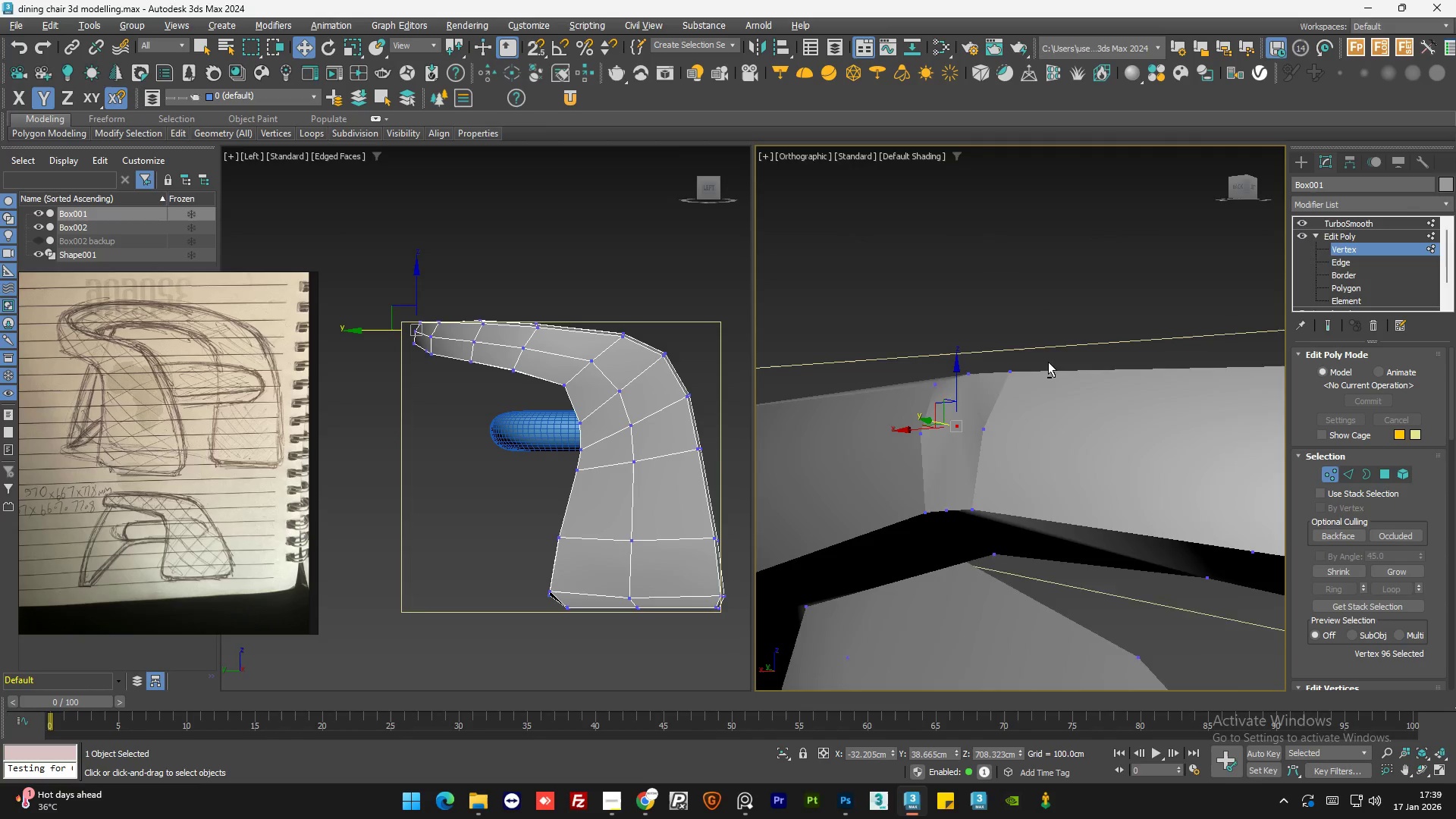 
key(Alt+AltLeft)
 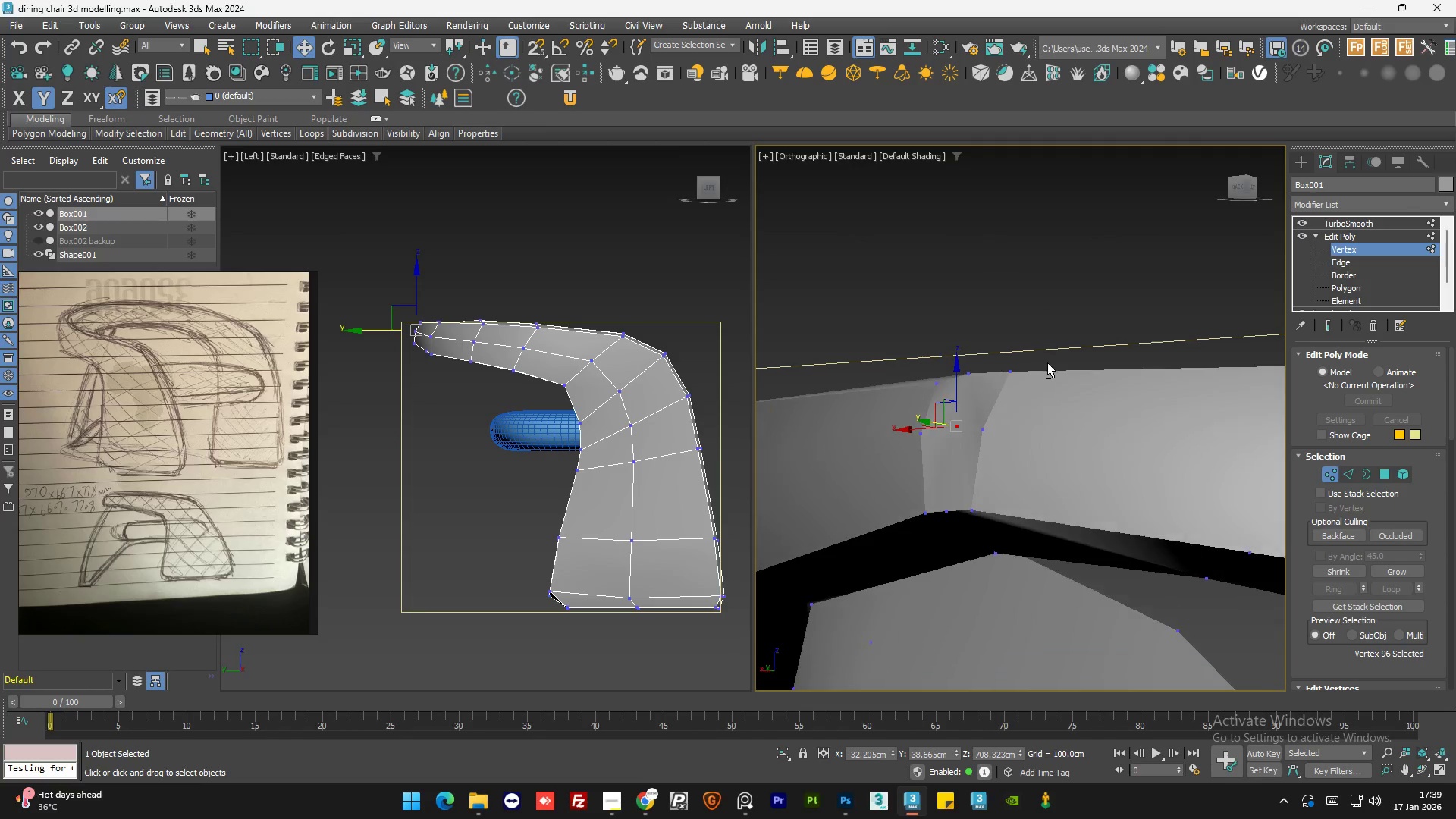 
key(Alt+AltLeft)
 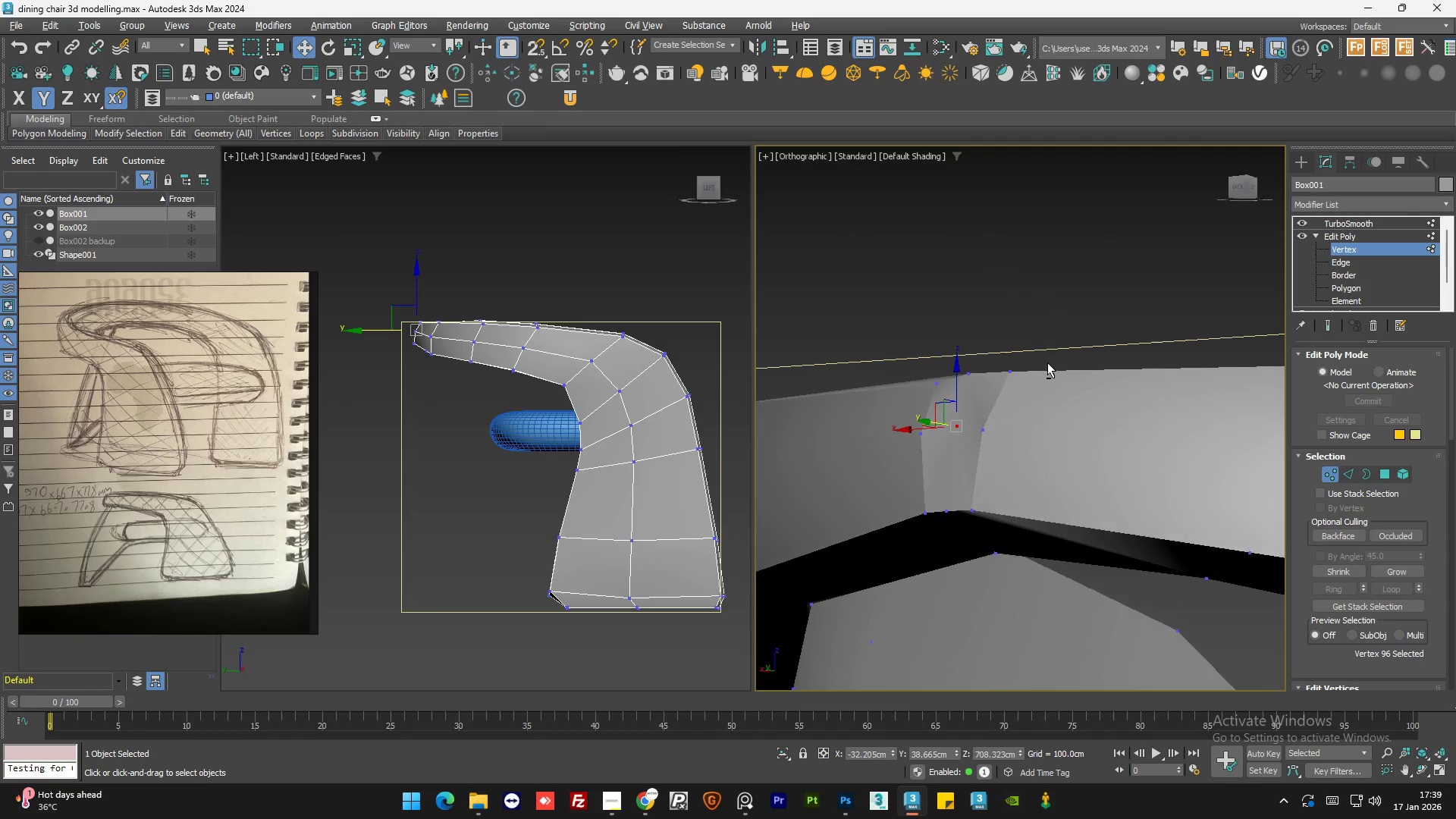 
key(Alt+AltLeft)
 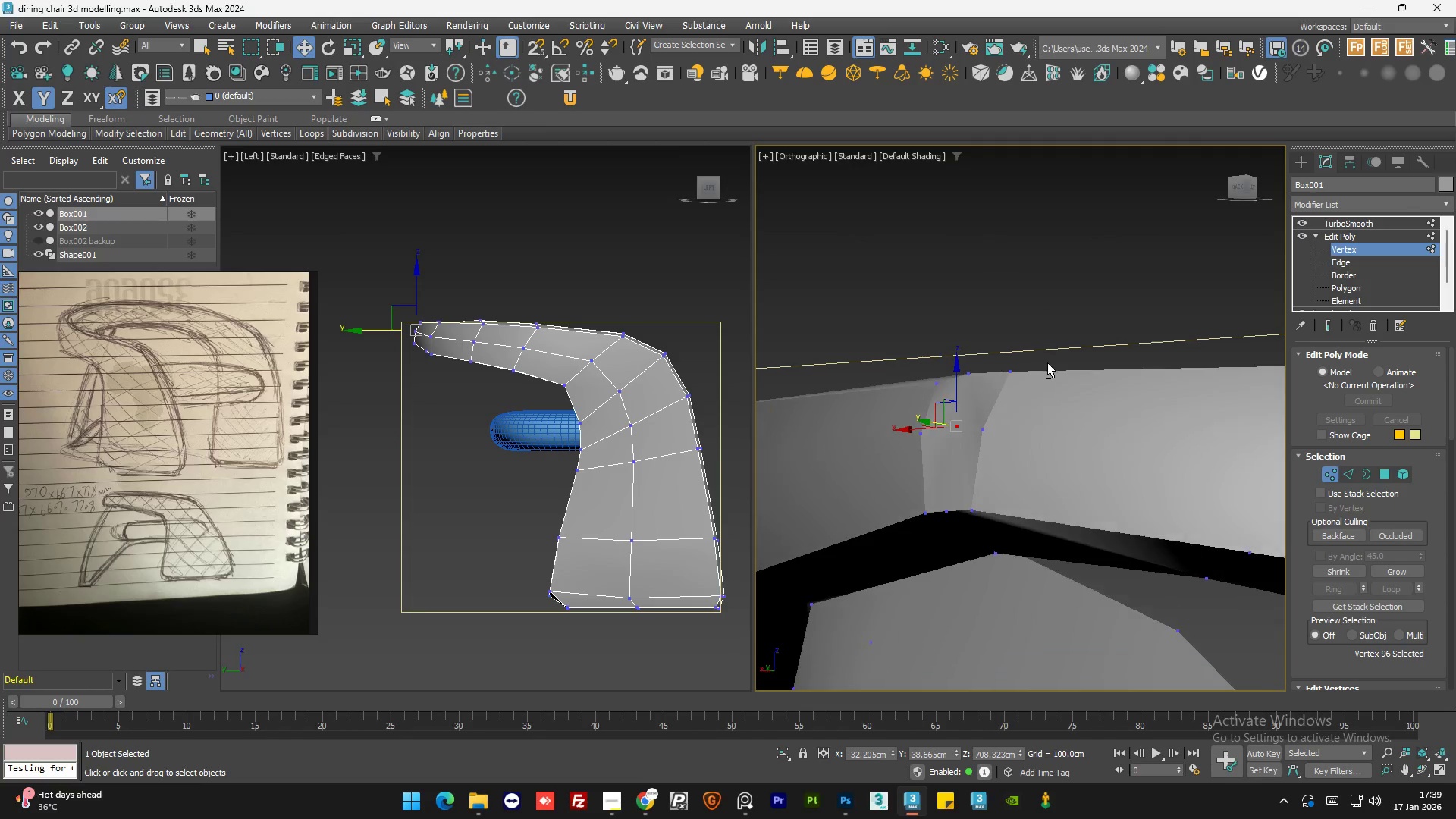 
key(Alt+AltLeft)
 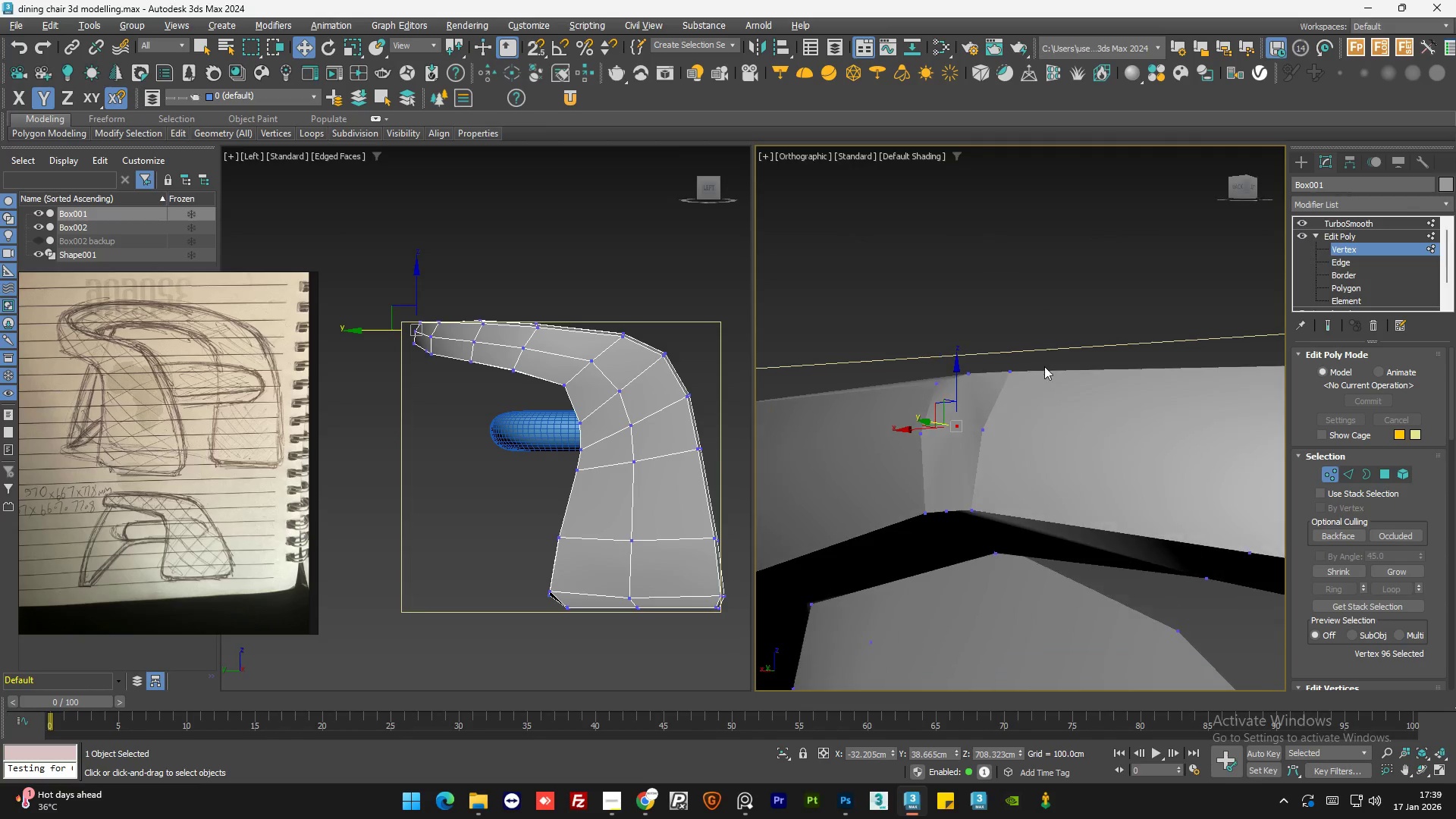 
key(Alt+AltLeft)
 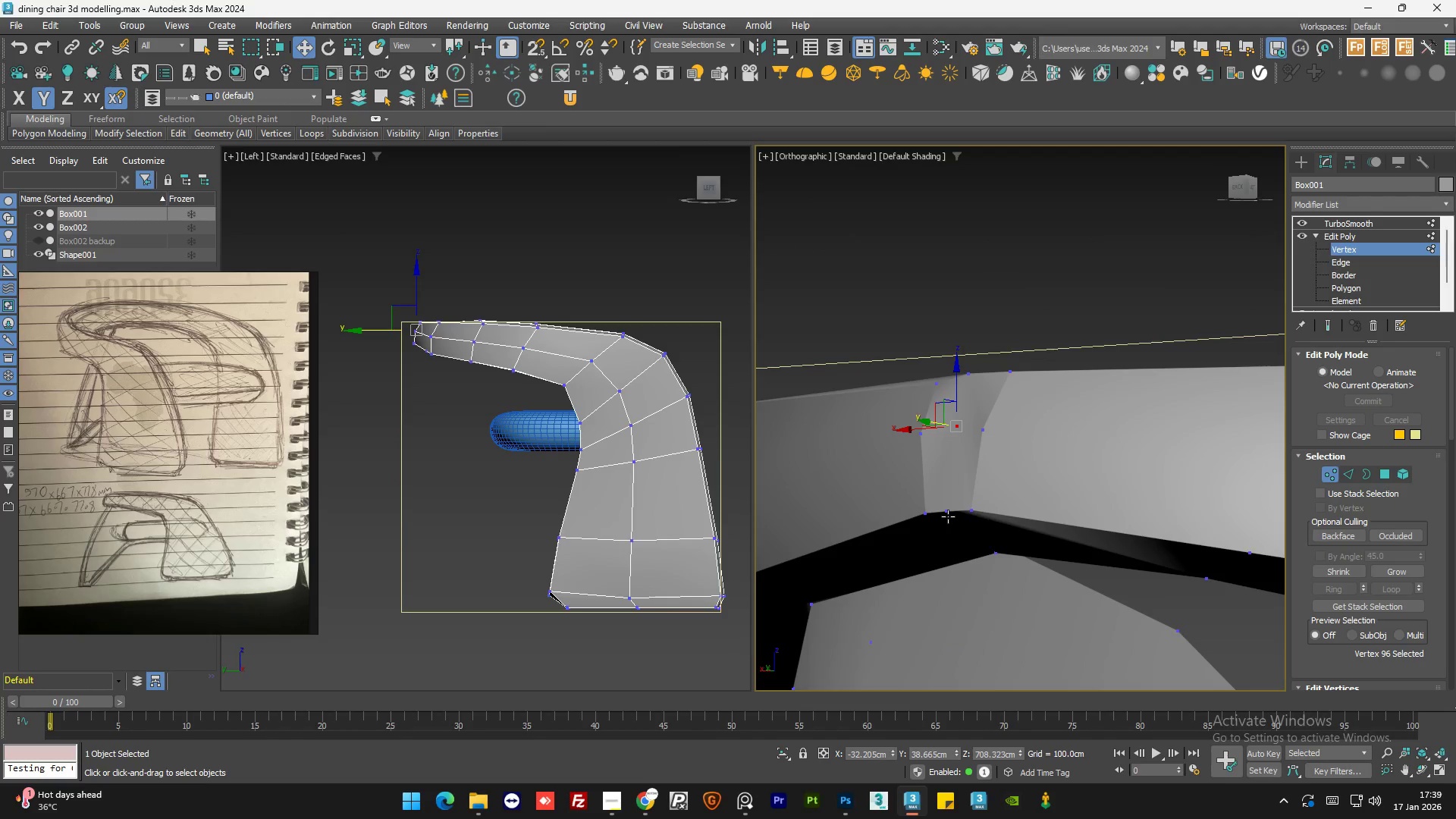 
left_click([947, 507])
 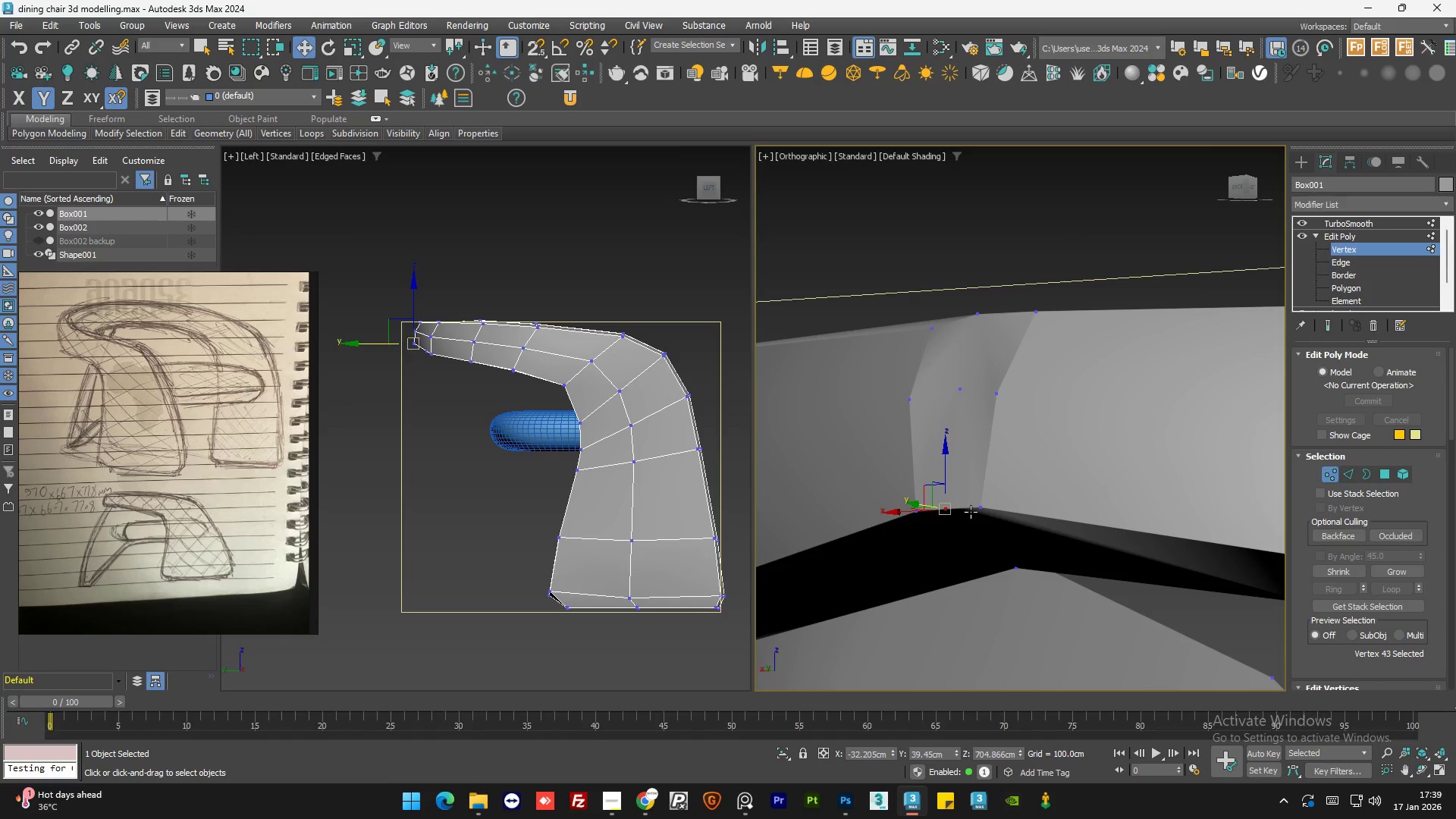 
scroll: coordinate [948, 516], scroll_direction: up, amount: 1.0
 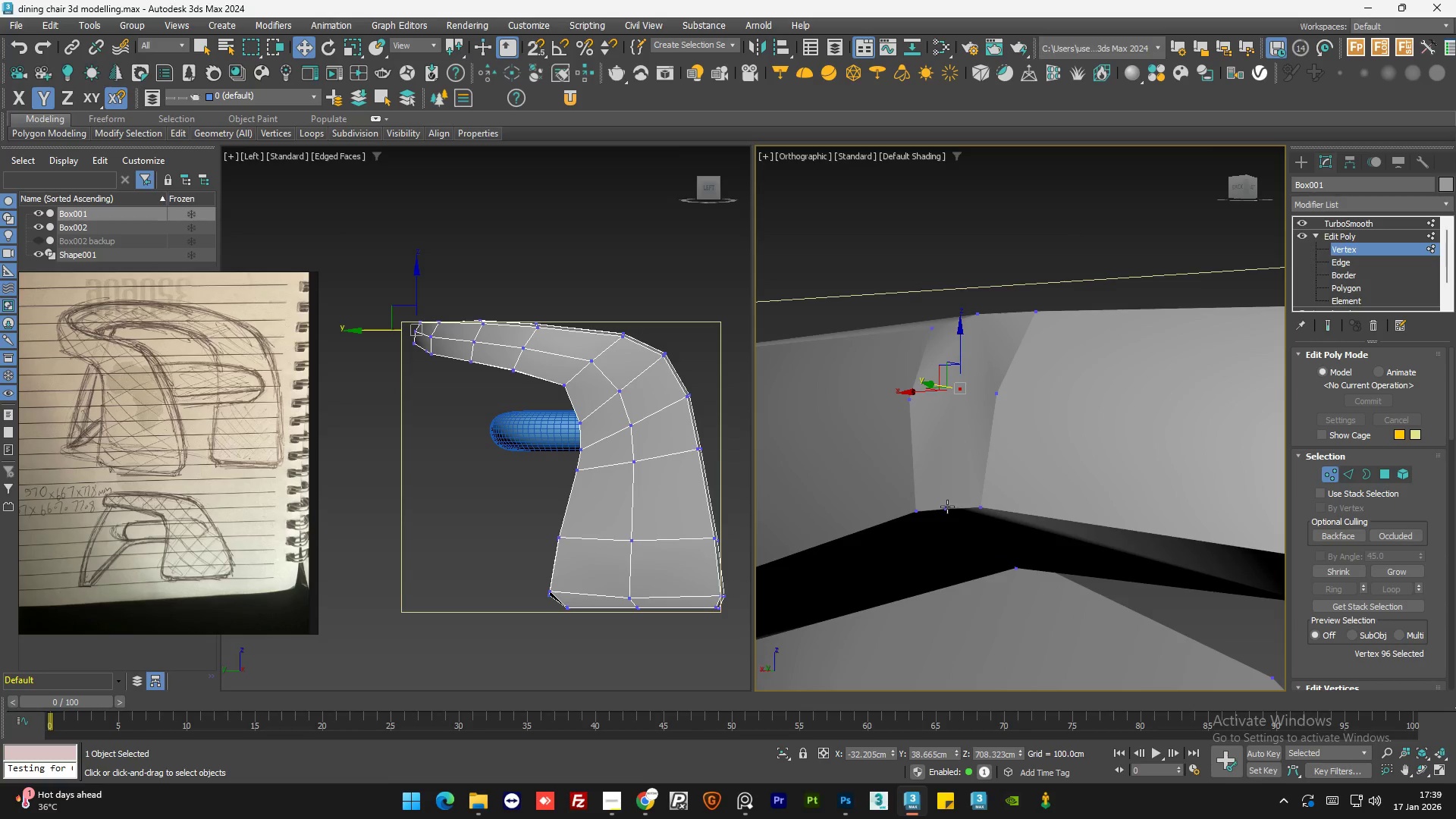 
hold_key(key=ControlLeft, duration=0.47)
left_click([979, 505])
 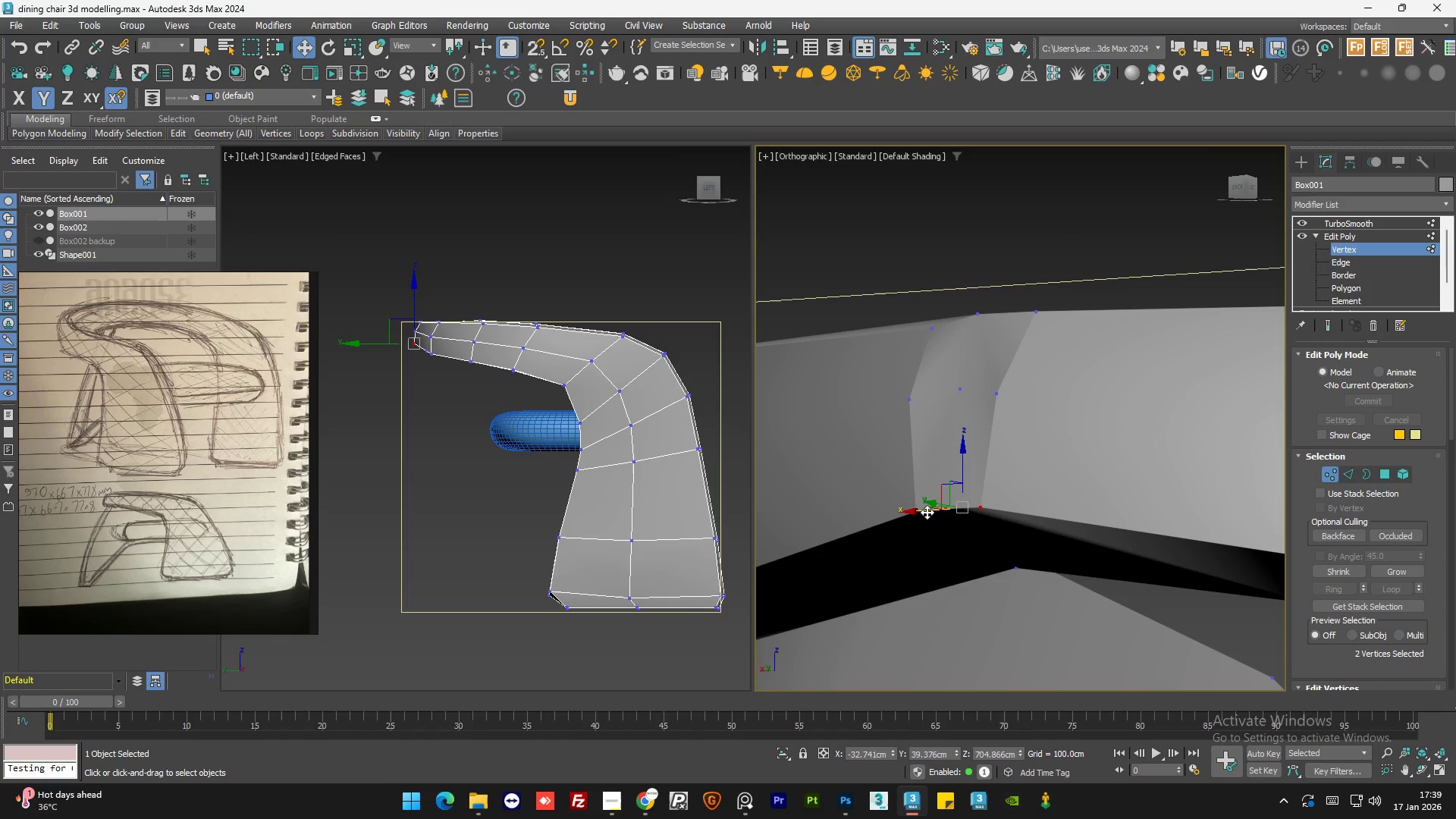 
hold_key(key=ControlLeft, duration=0.72)
left_click([917, 512])
 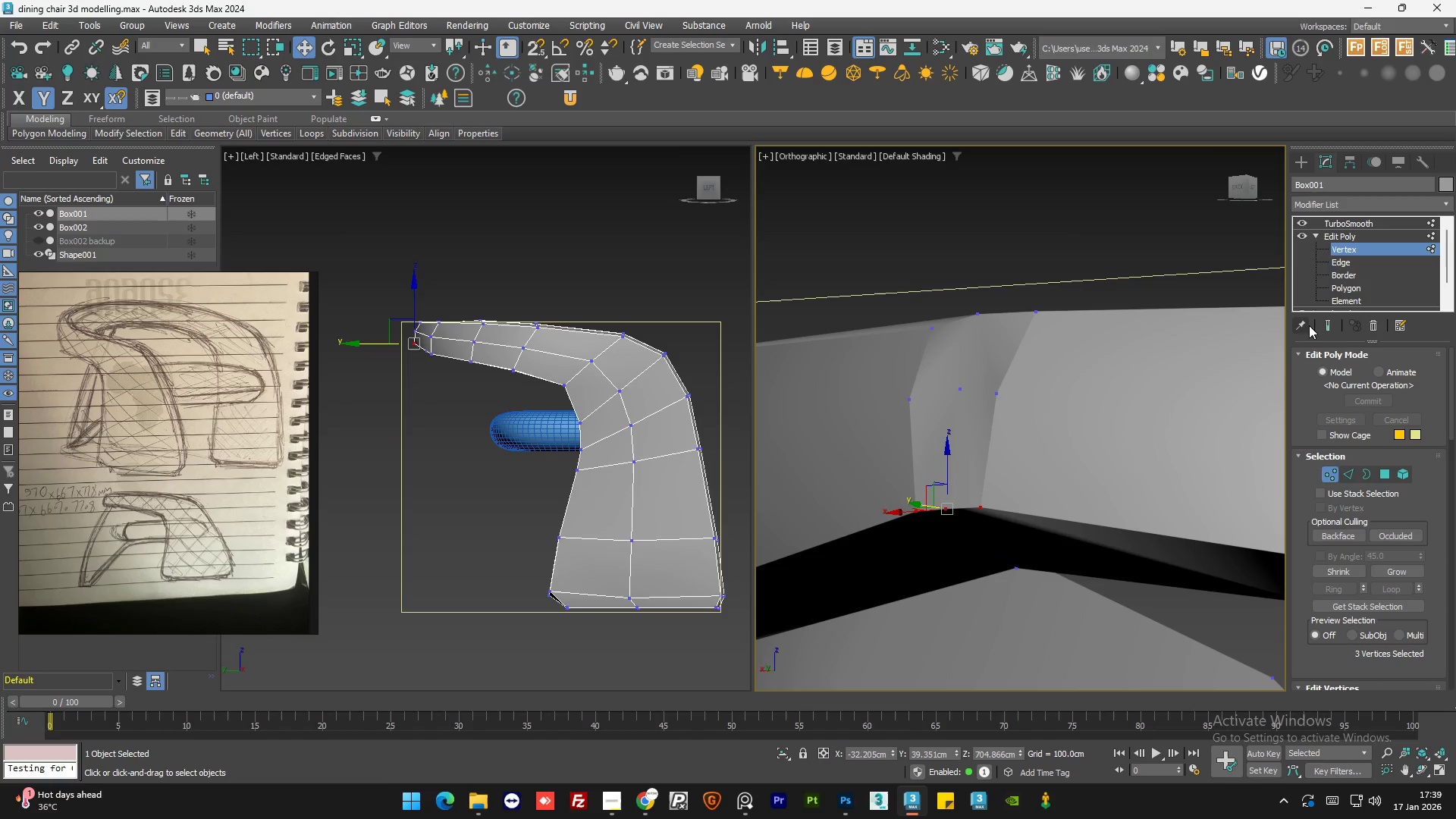 
left_click([1331, 322])
 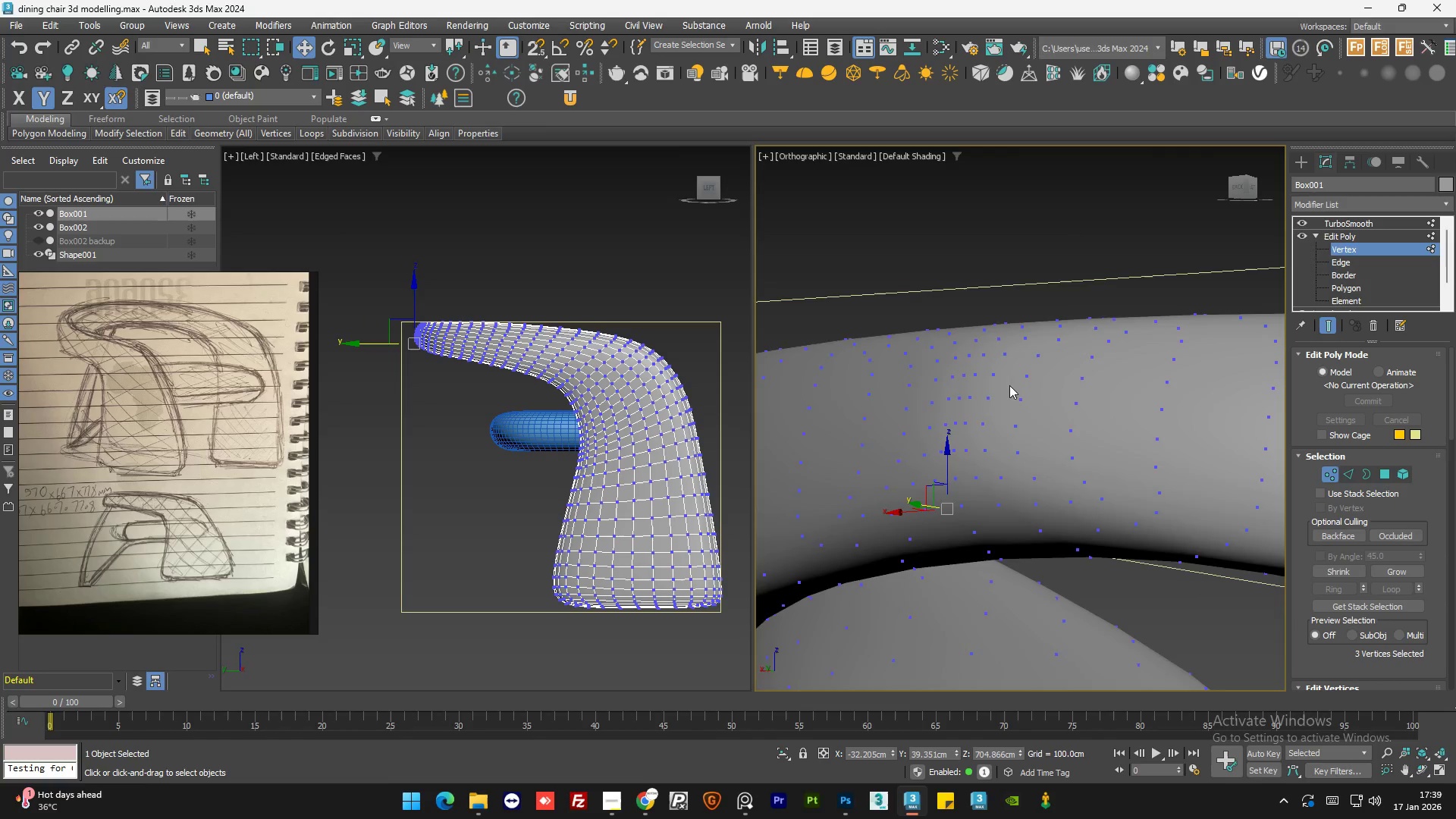 
hold_key(key=AltLeft, duration=1.26)
 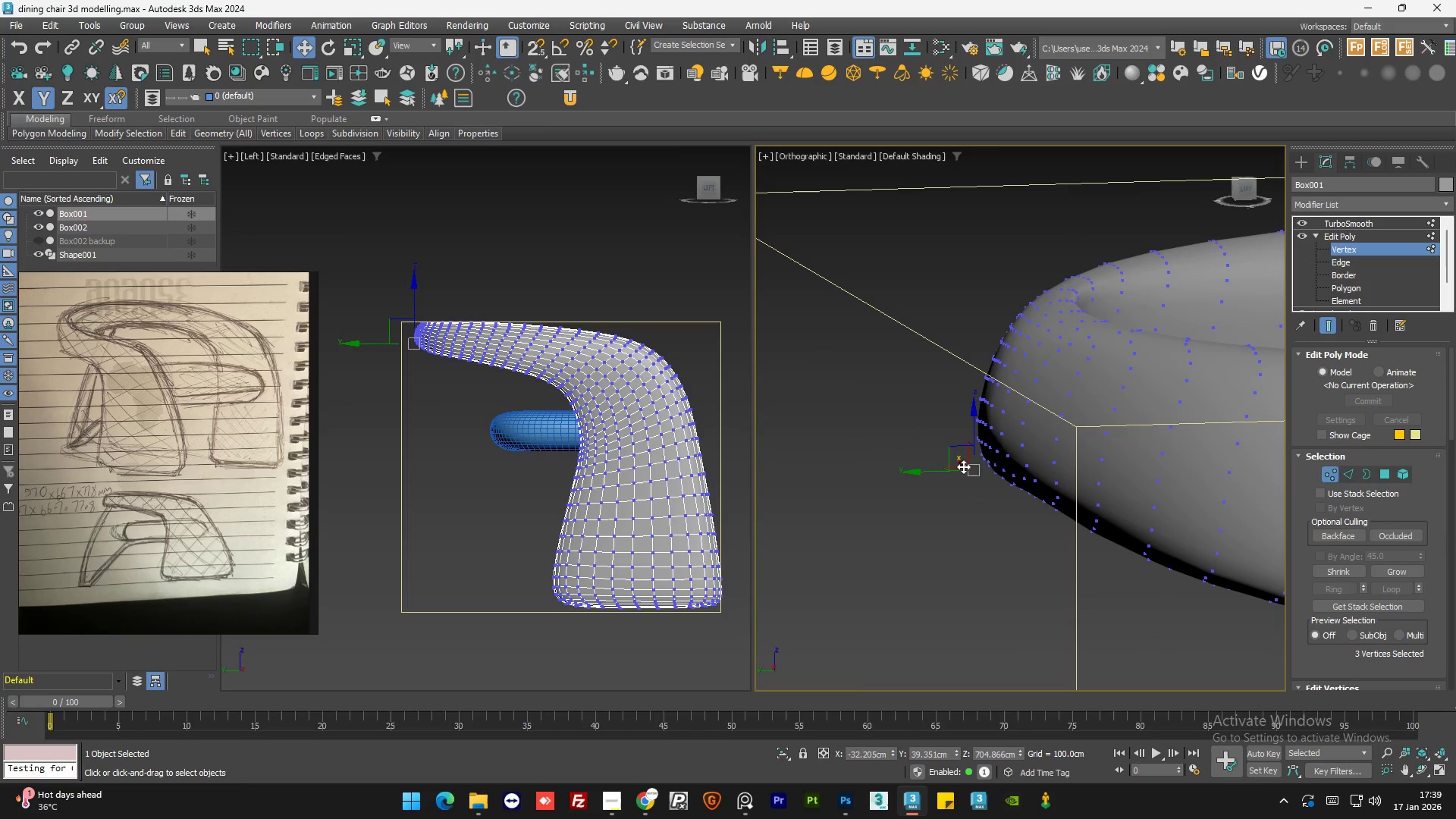 
scroll: coordinate [1006, 406], scroll_direction: down, amount: 2.0
 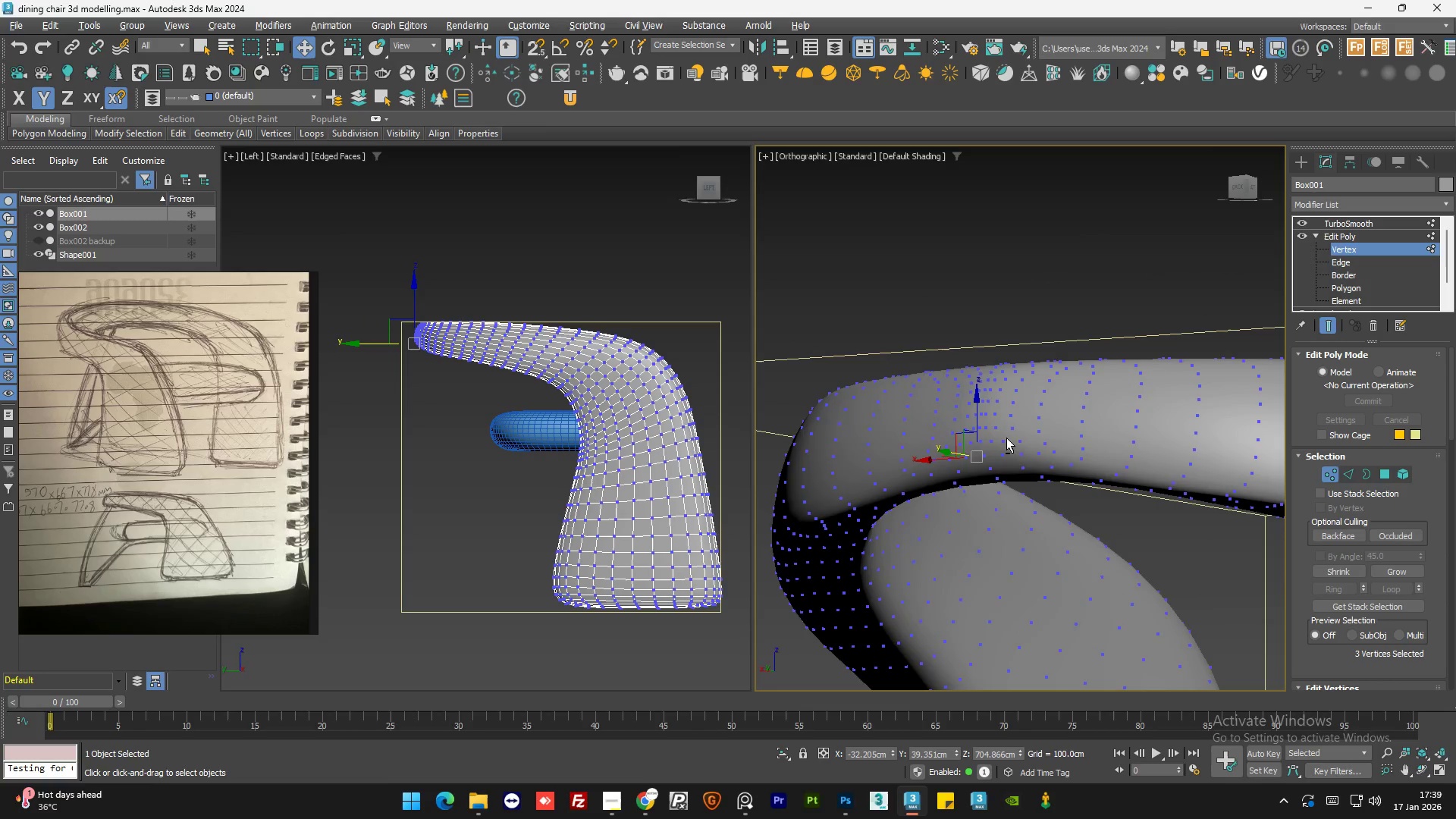 
scroll: coordinate [965, 441], scroll_direction: up, amount: 2.0
 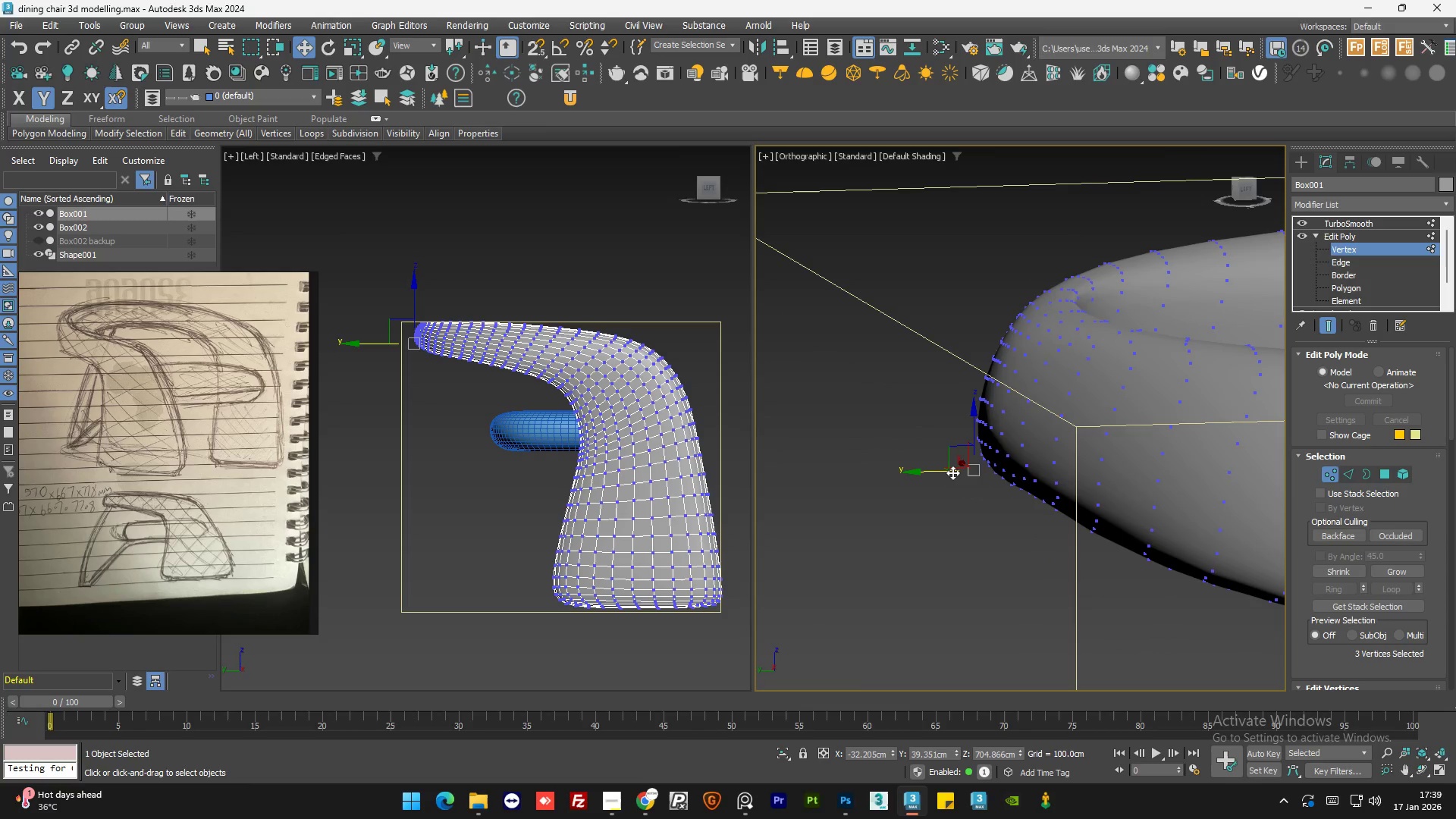 
left_click_drag(start_coordinate=[950, 472], to_coordinate=[960, 472])
 